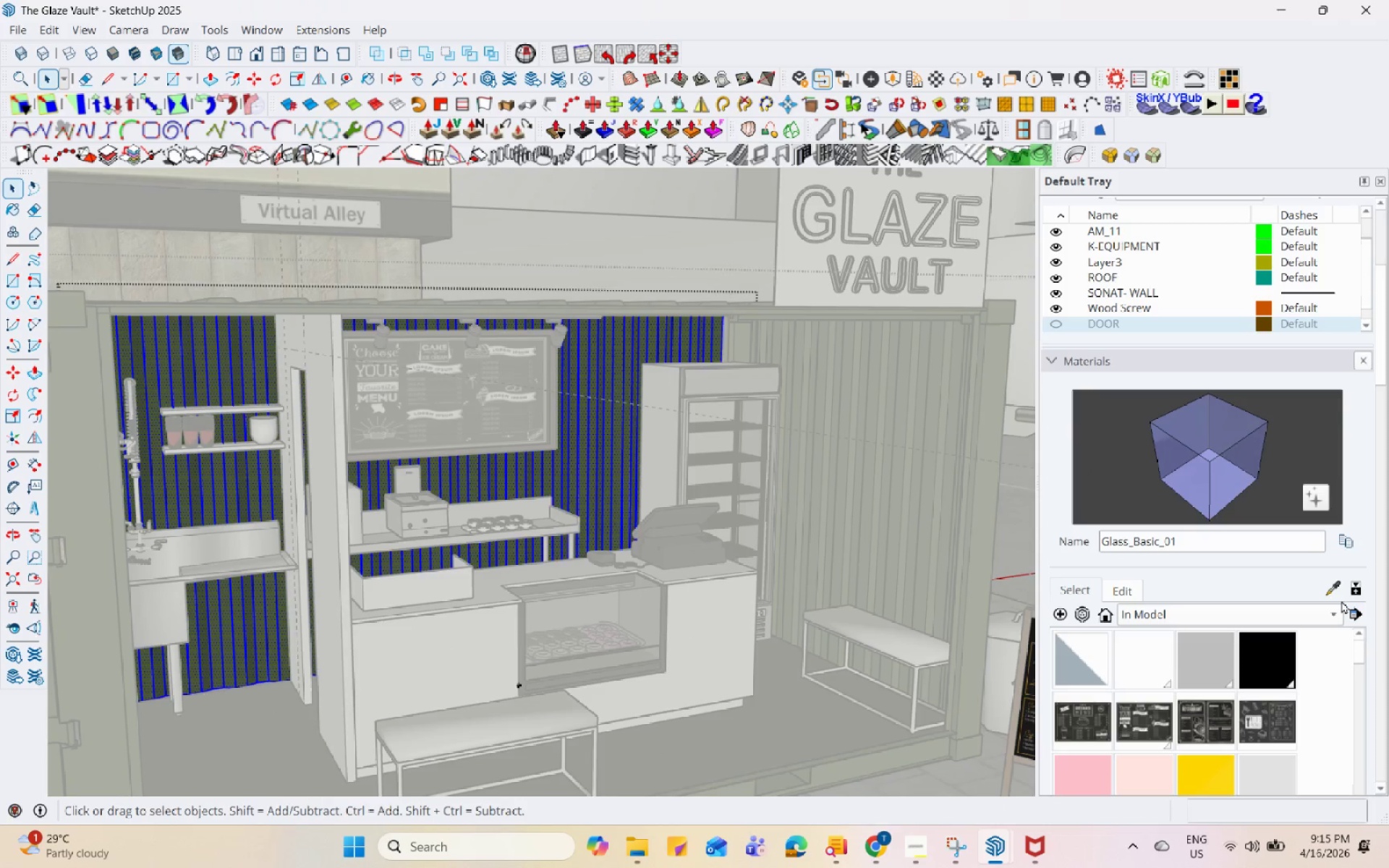 
left_click([1335, 592])
 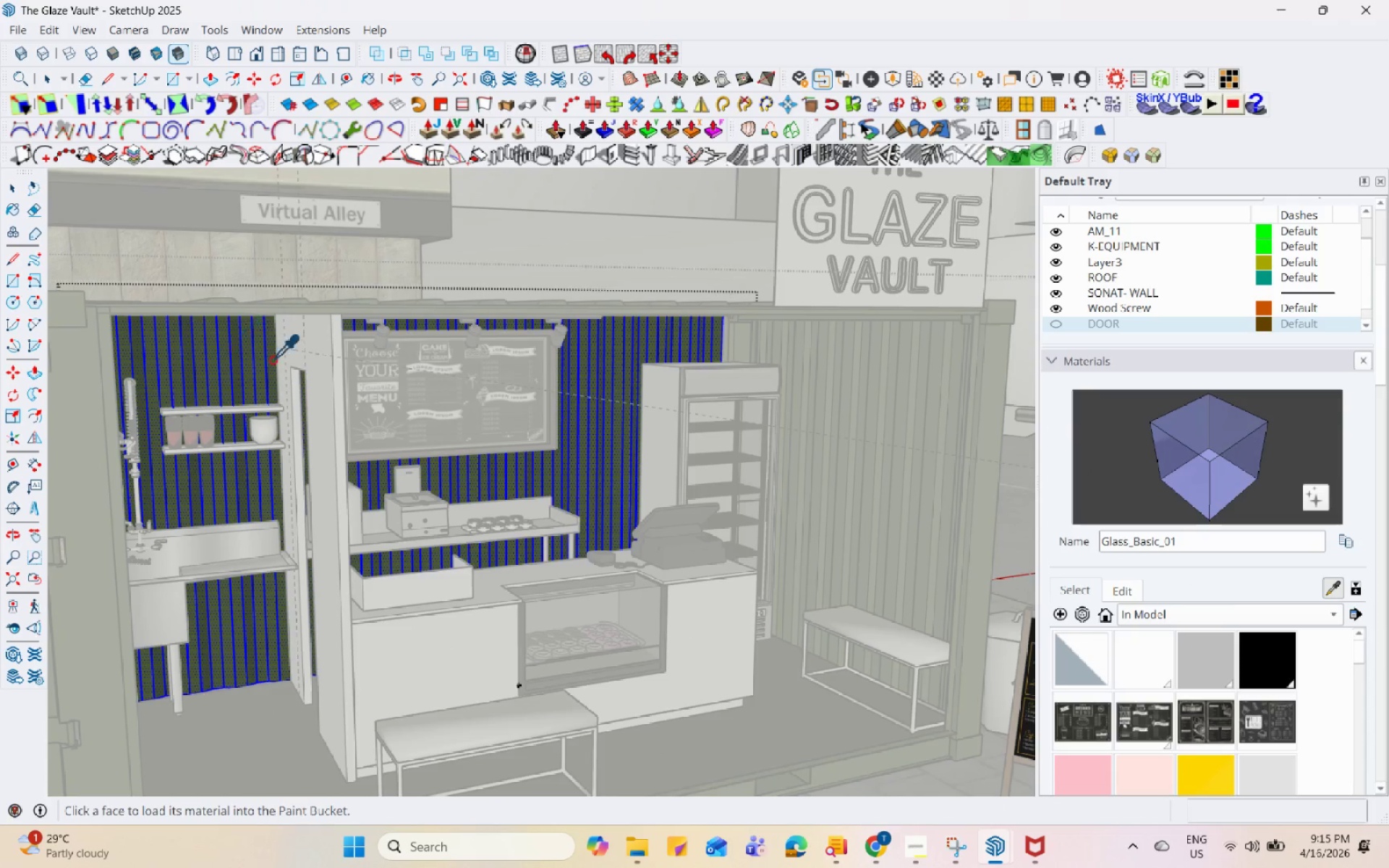 
left_click([313, 364])
 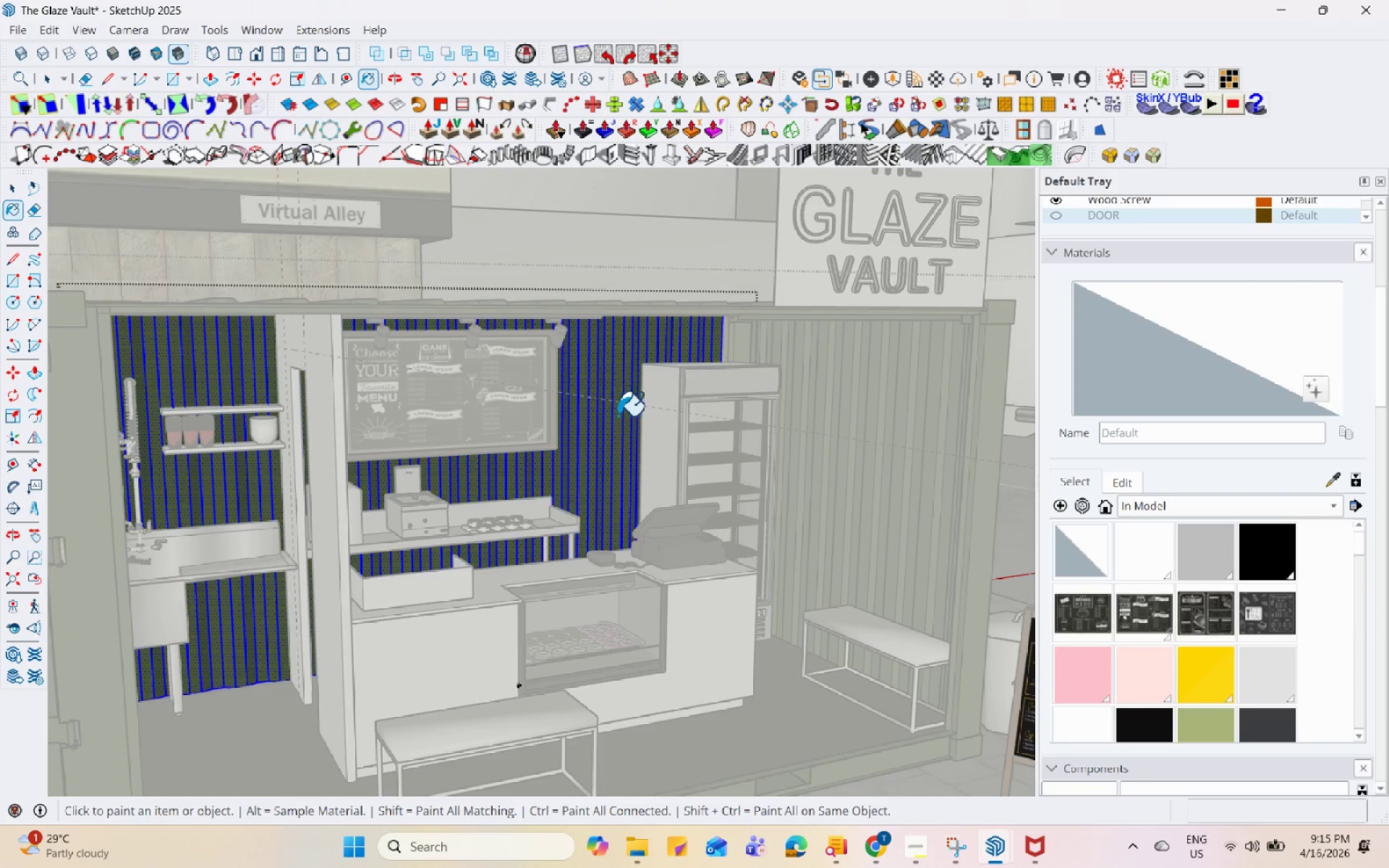 
left_click([598, 404])
 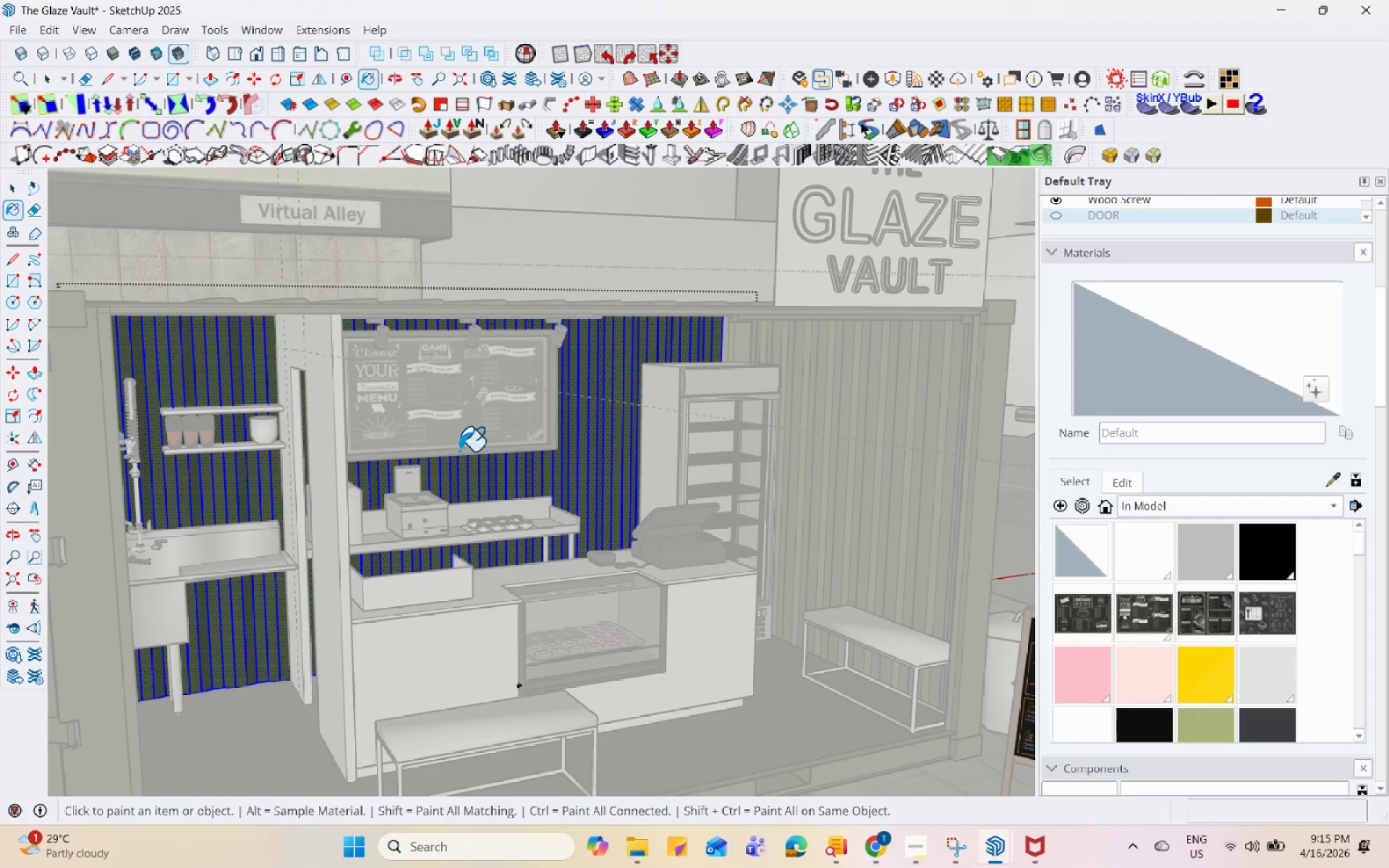 
left_click([592, 376])
 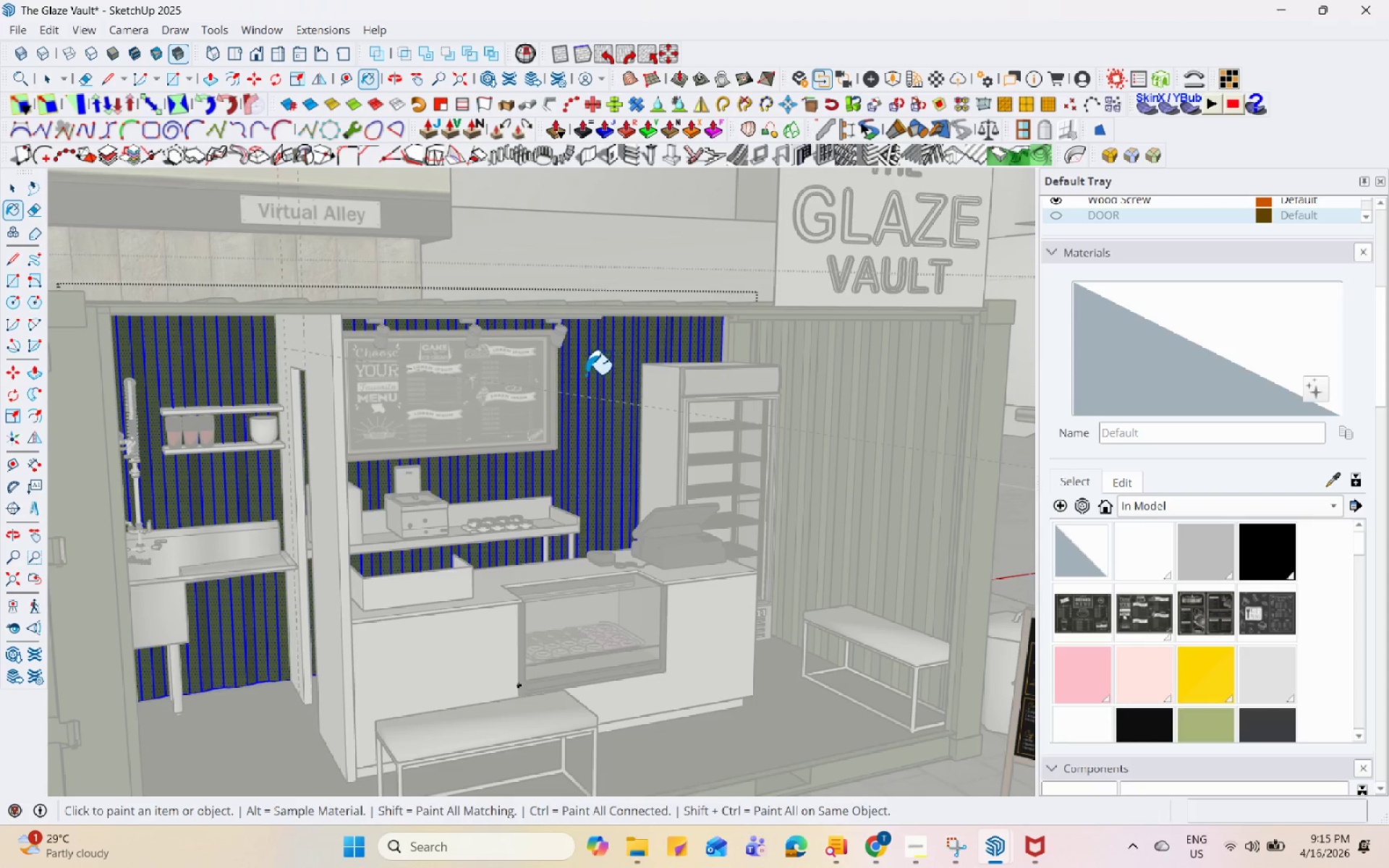 
key(Space)
 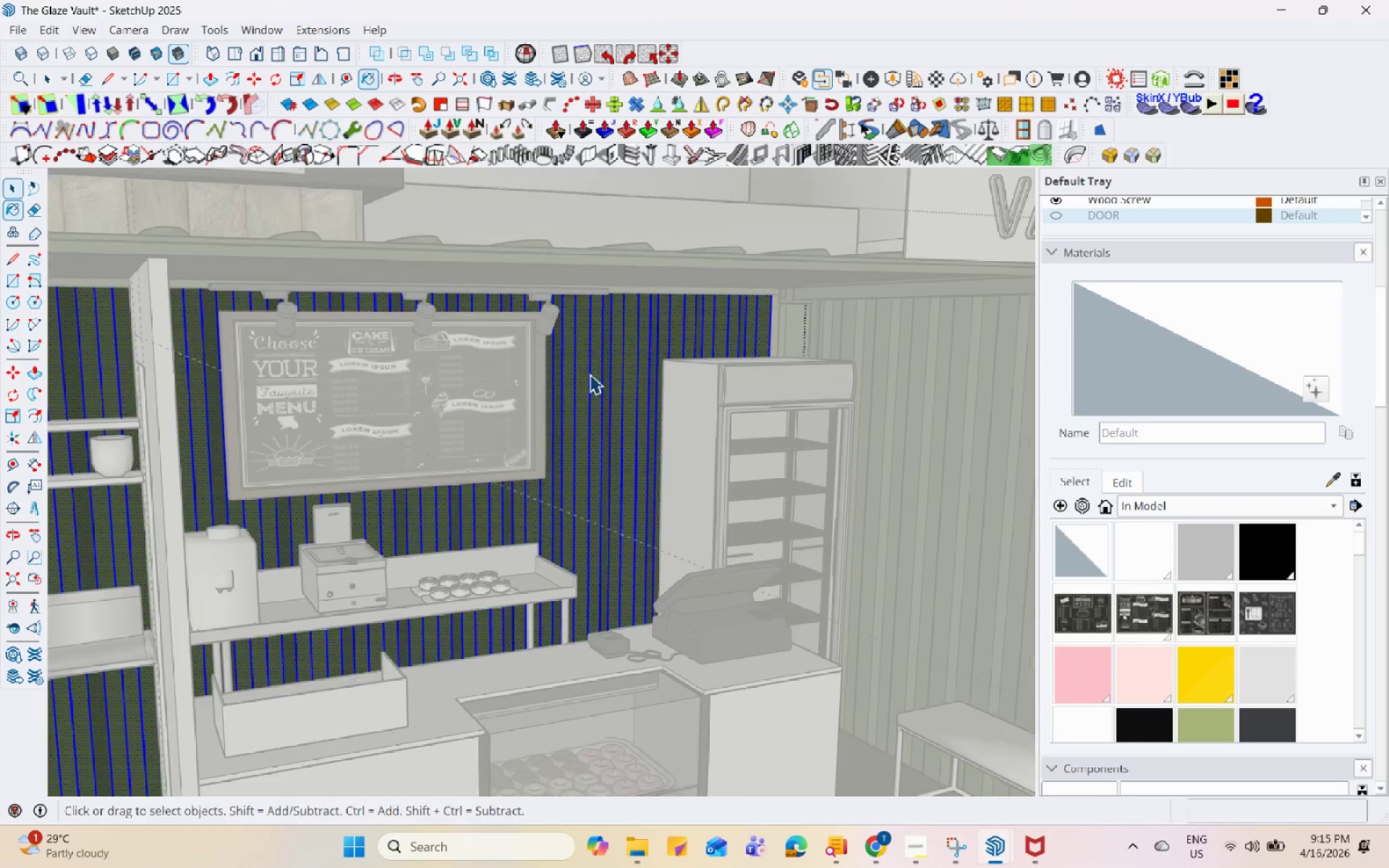 
left_click([590, 374])
 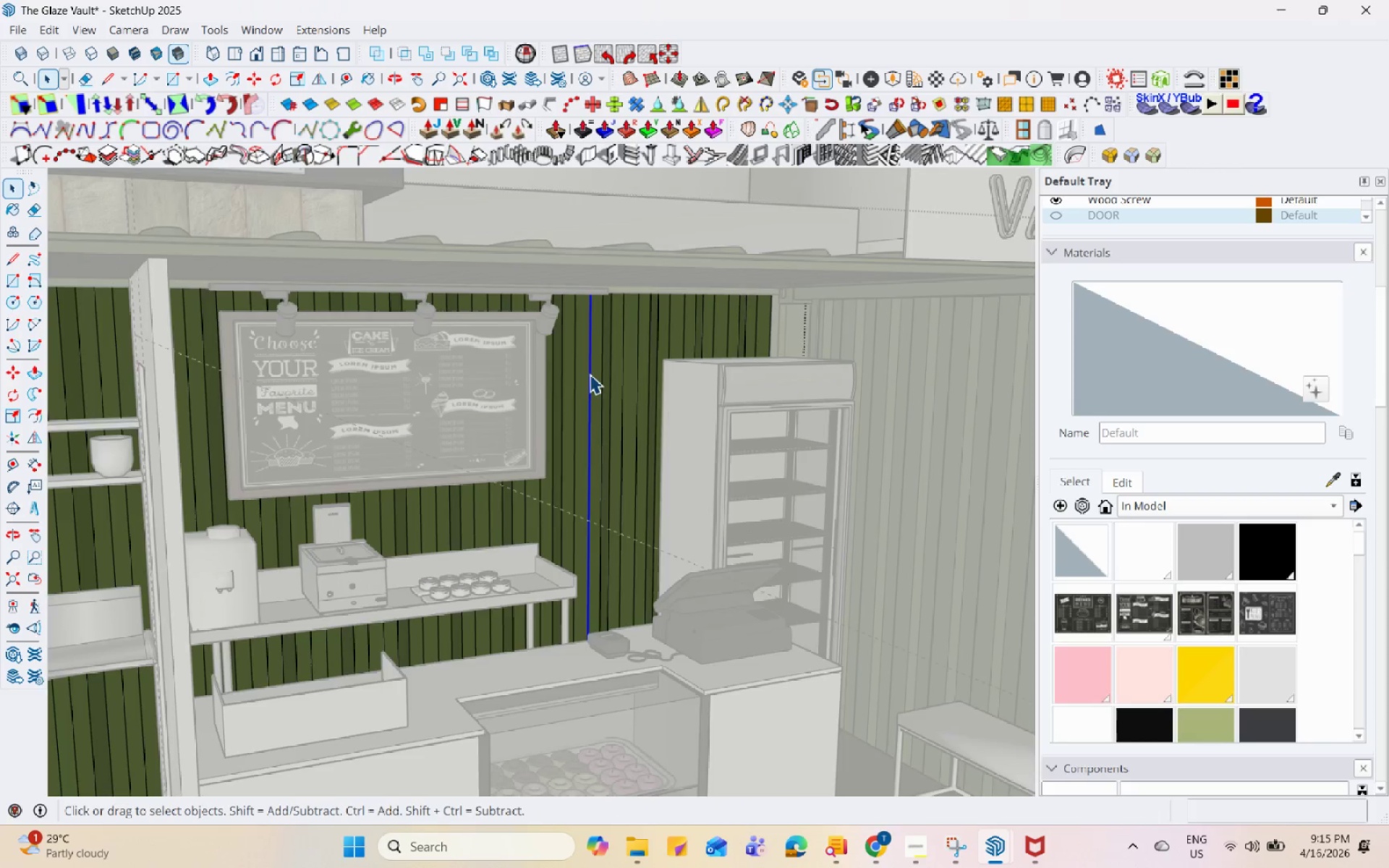 
scroll: coordinate [586, 376], scroll_direction: up, amount: 3.0
 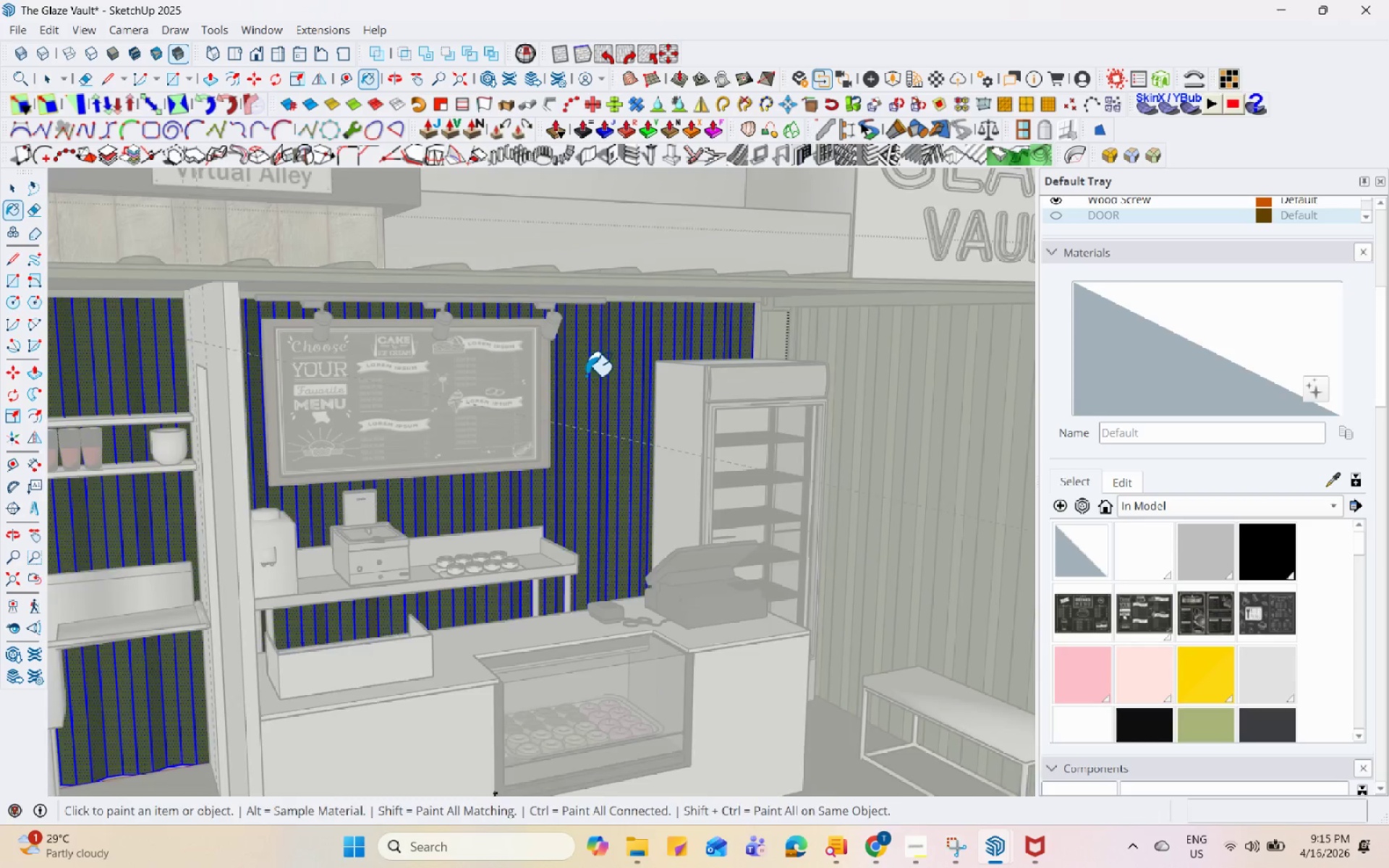 
double_click([590, 374])
 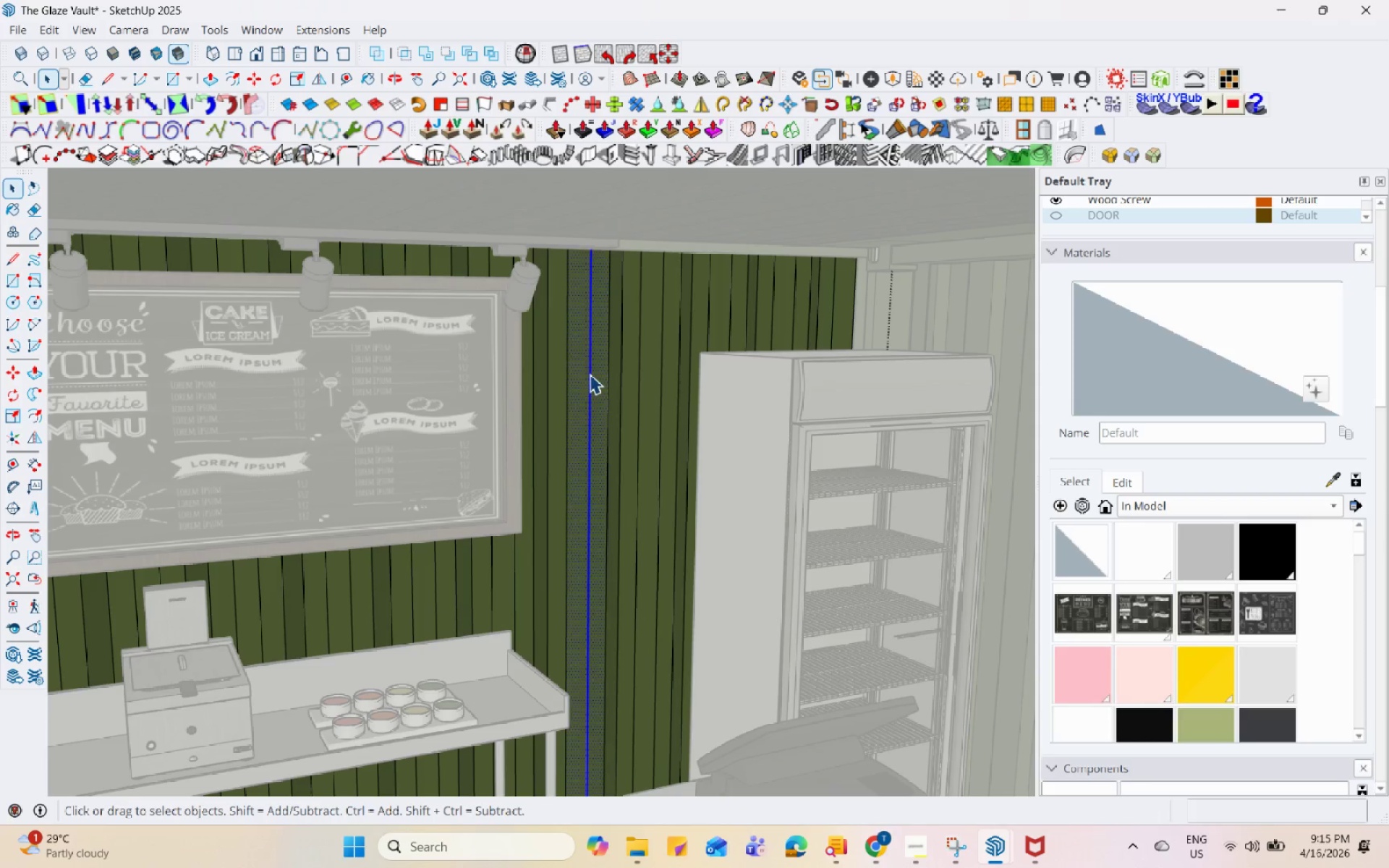 
triple_click([590, 374])
 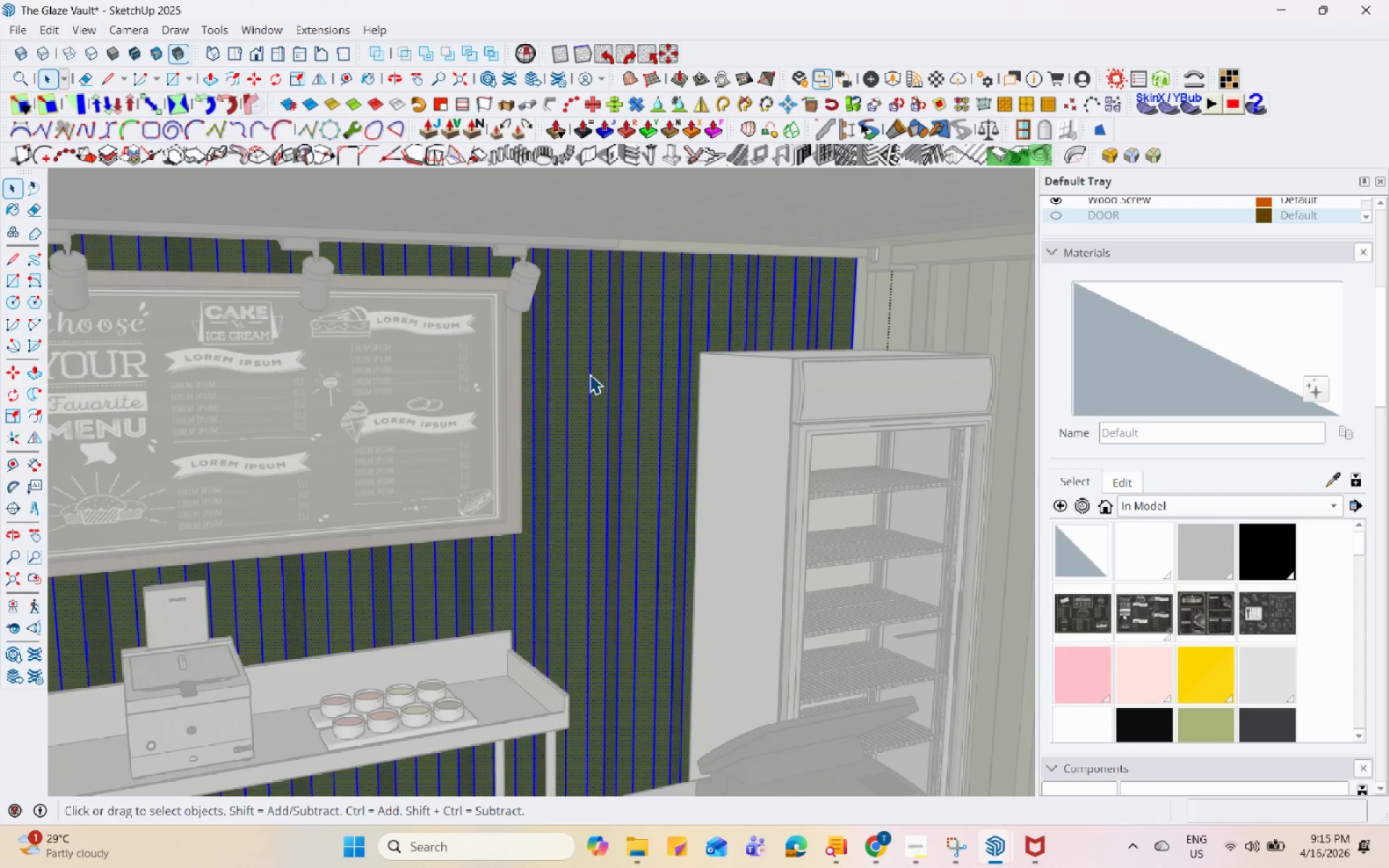 
scroll: coordinate [590, 374], scroll_direction: up, amount: 4.0
 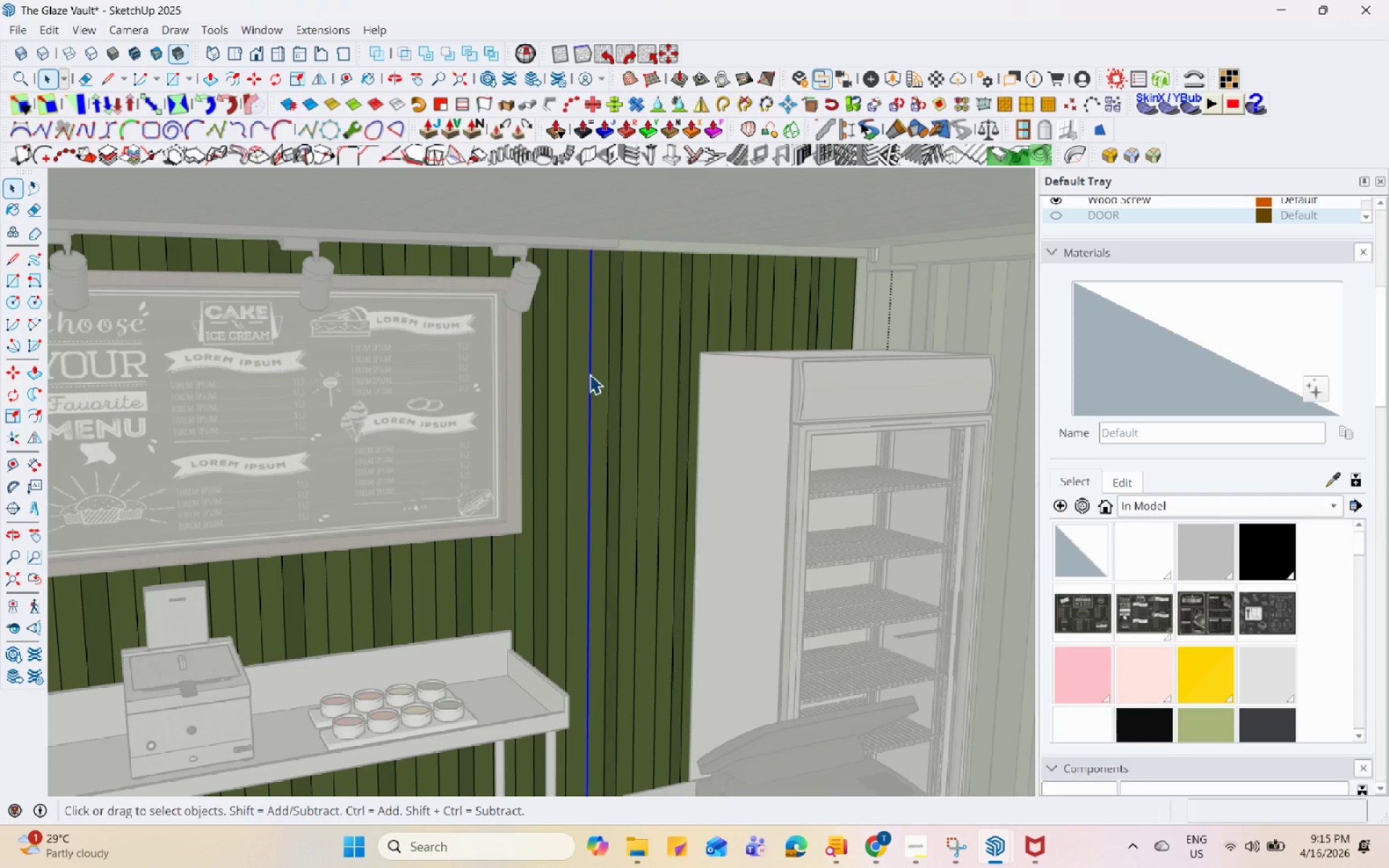 
triple_click([590, 374])
 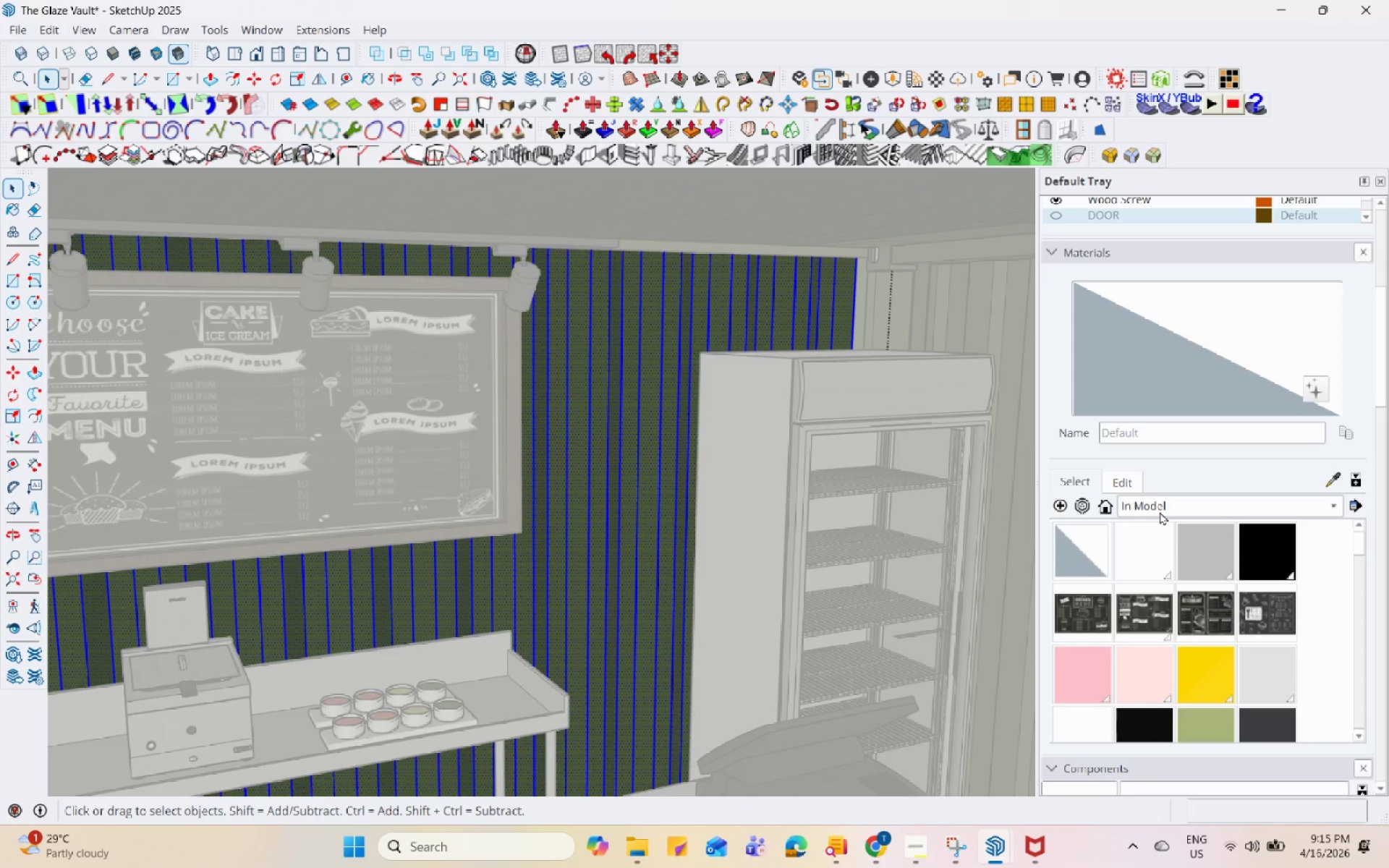 
left_click([1142, 535])
 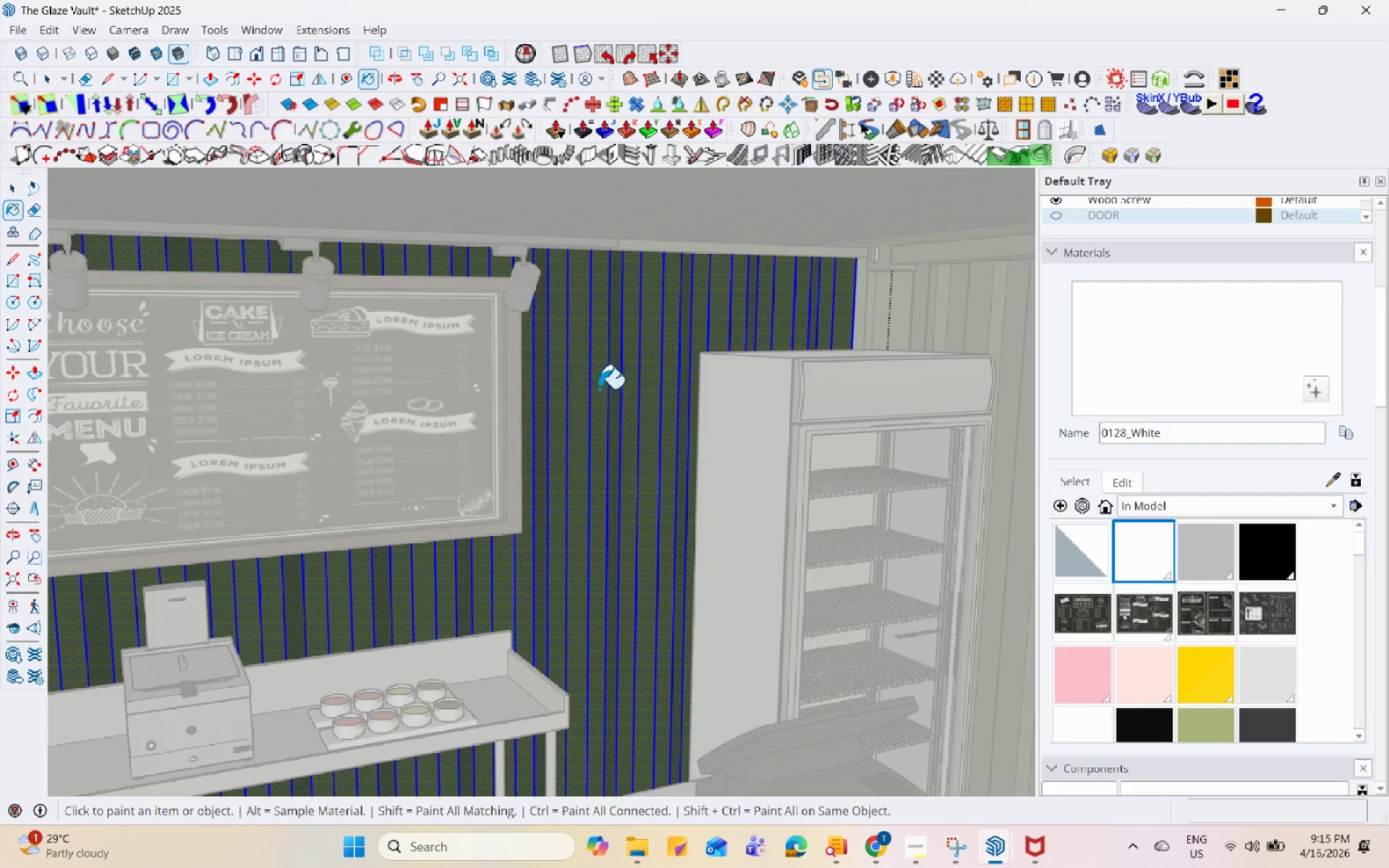 
left_click([602, 383])
 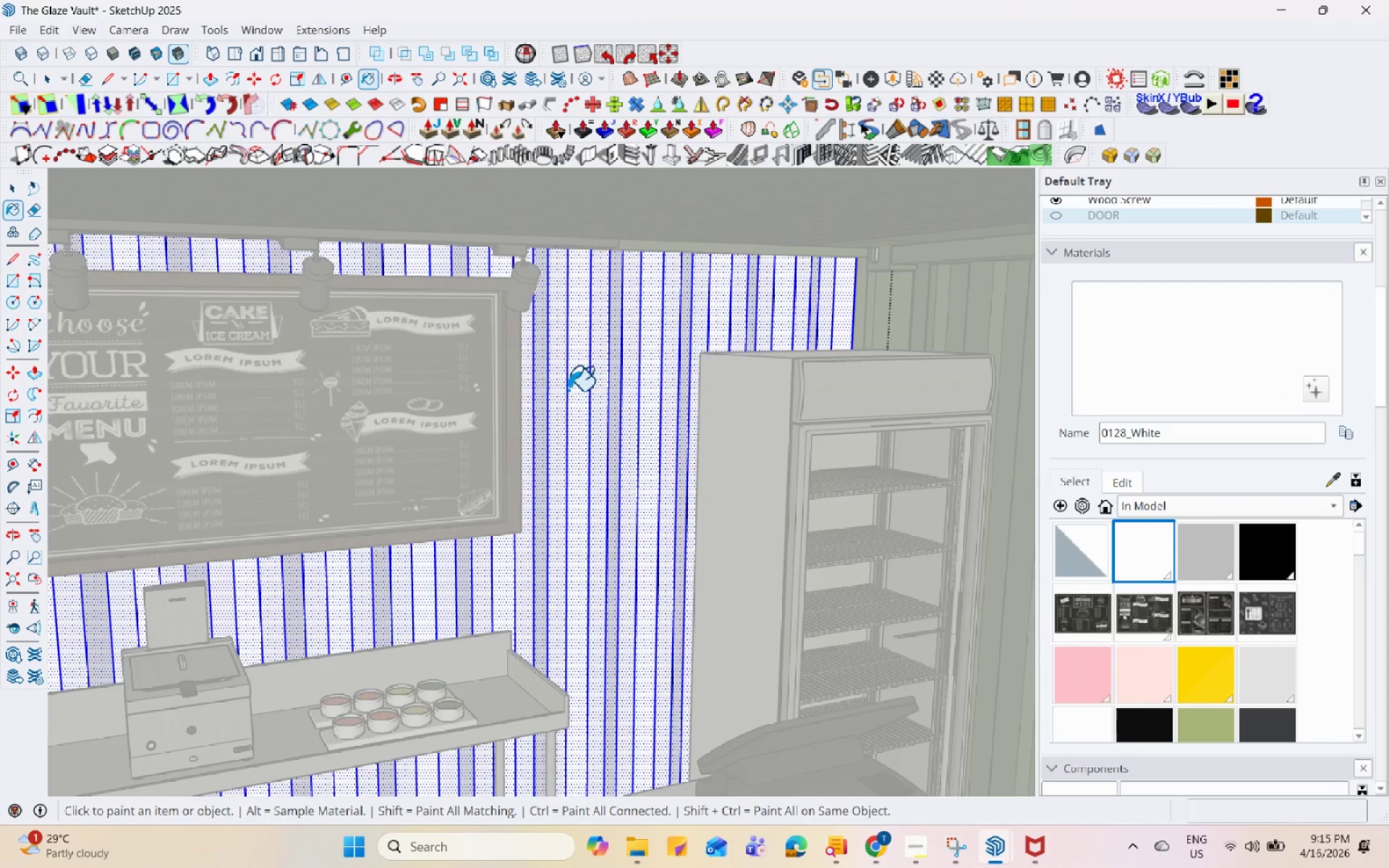 
key(Space)
 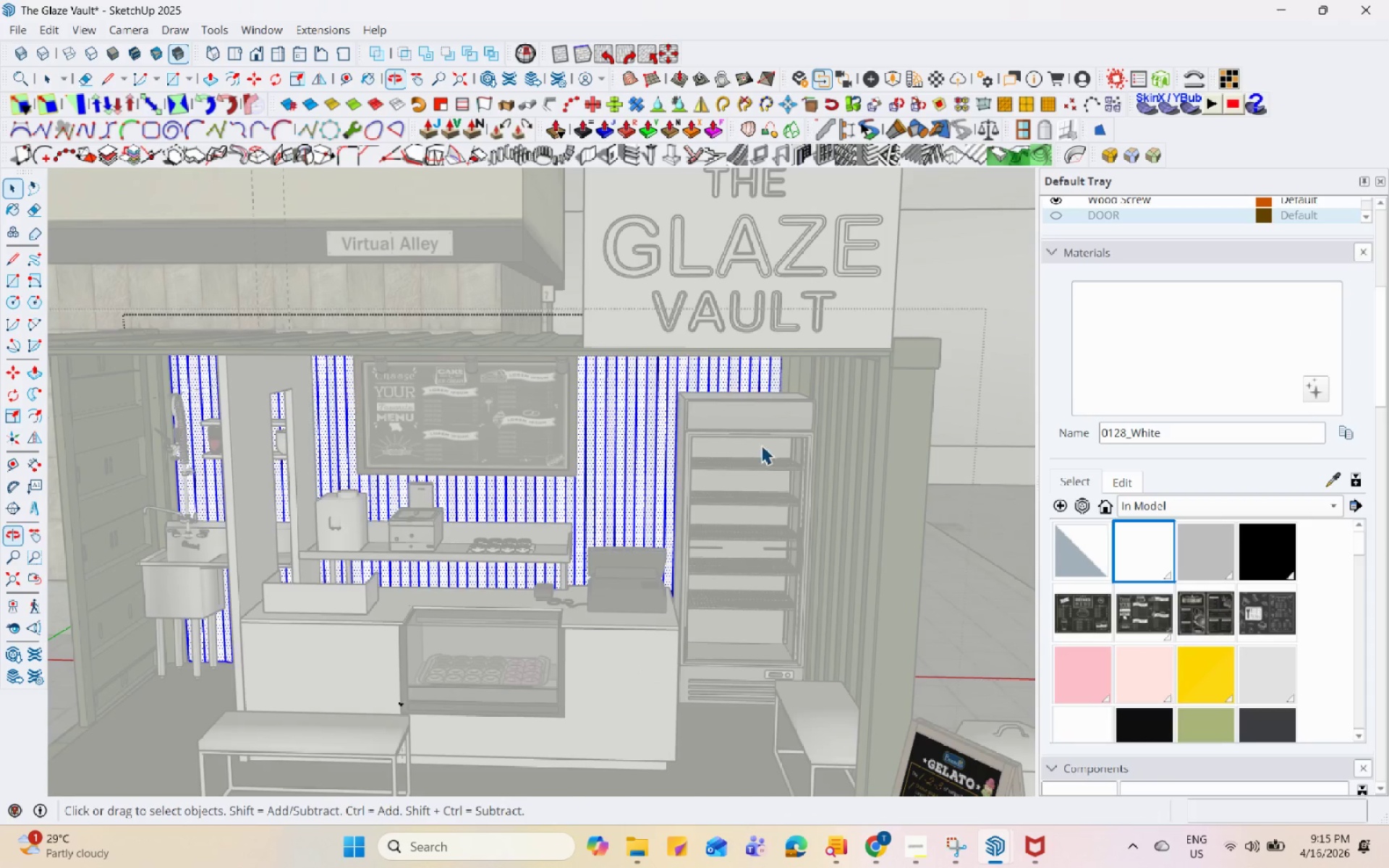 
scroll: coordinate [496, 436], scroll_direction: down, amount: 9.0
 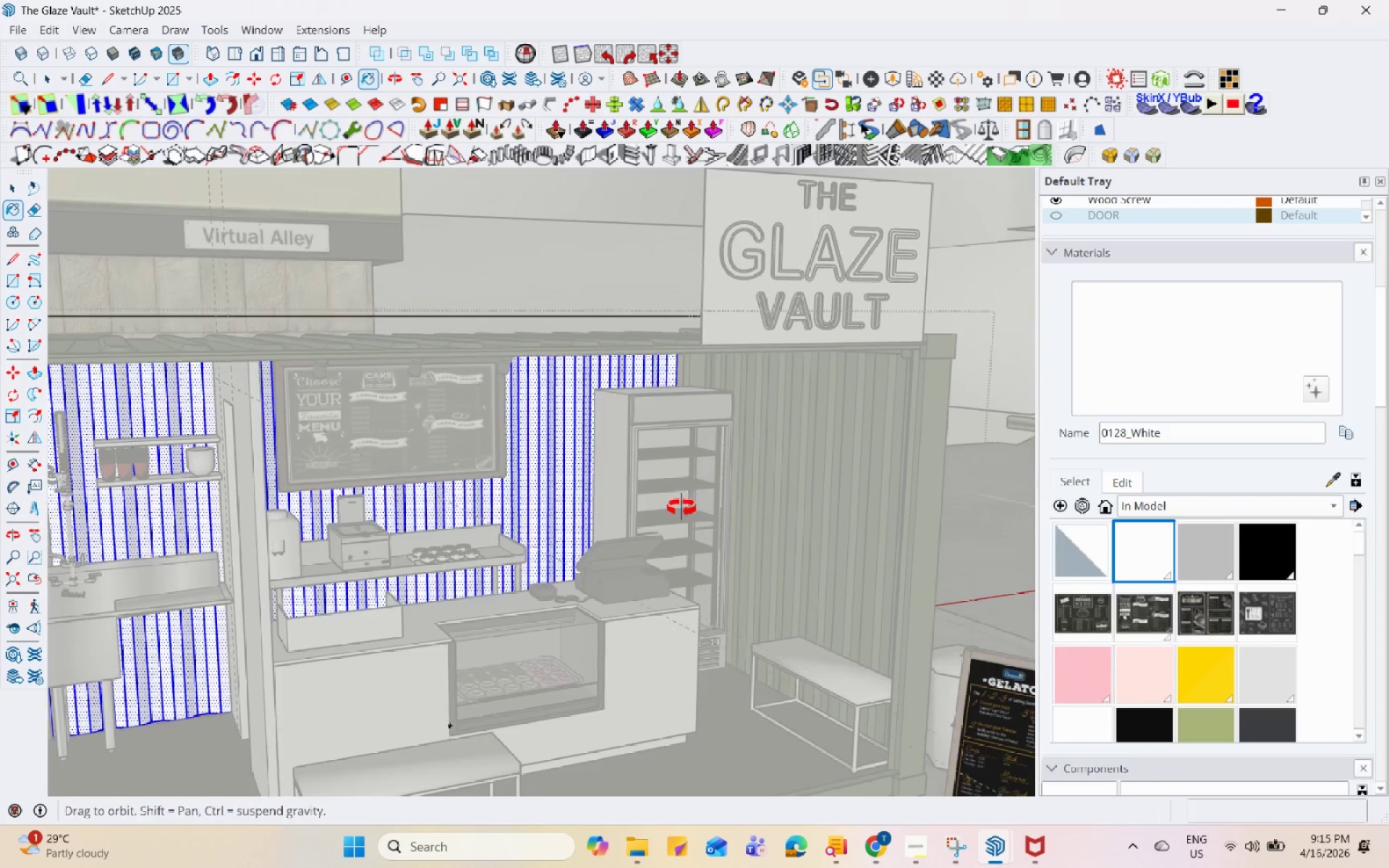 
key(Escape)
 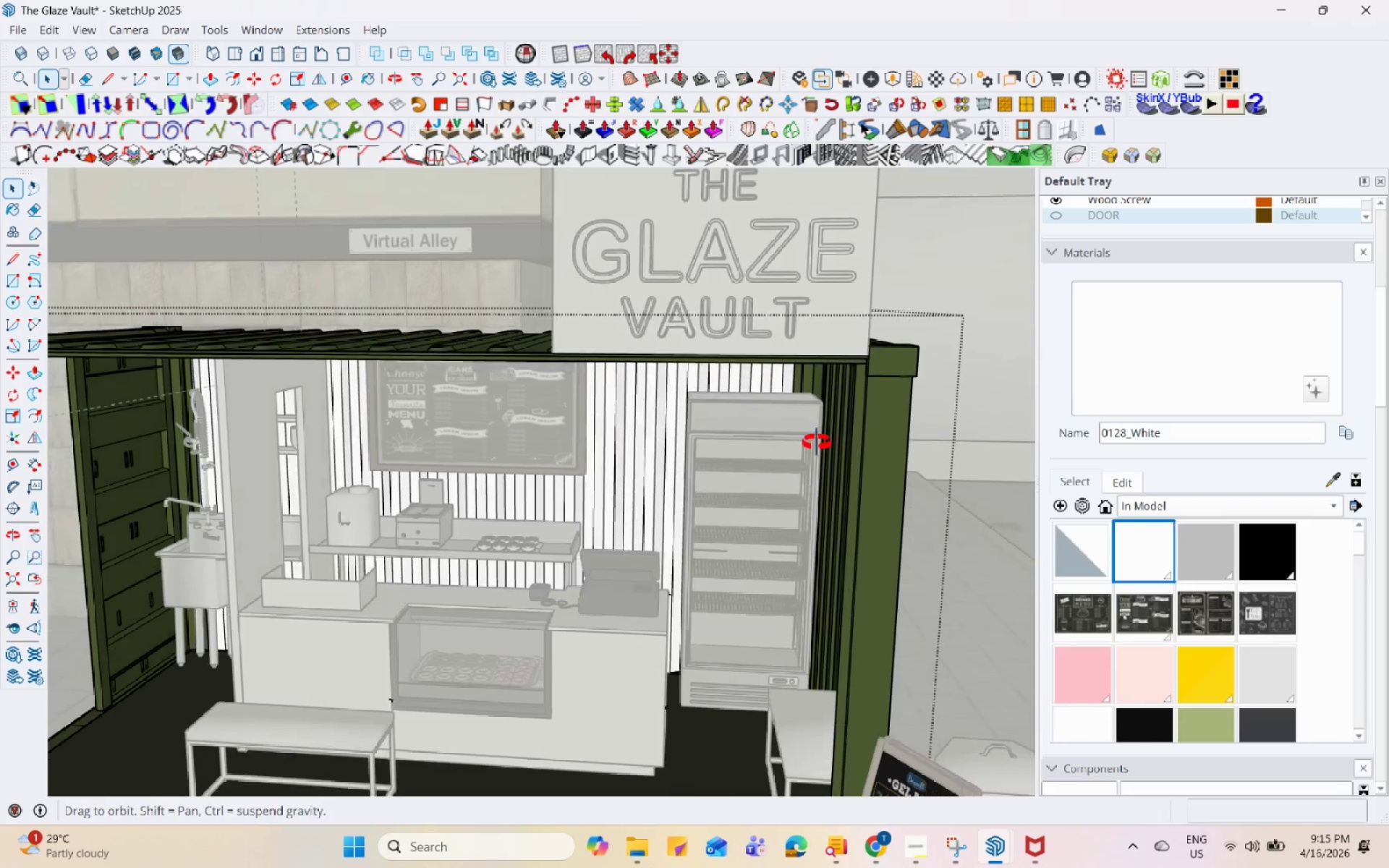 
key(Escape)
 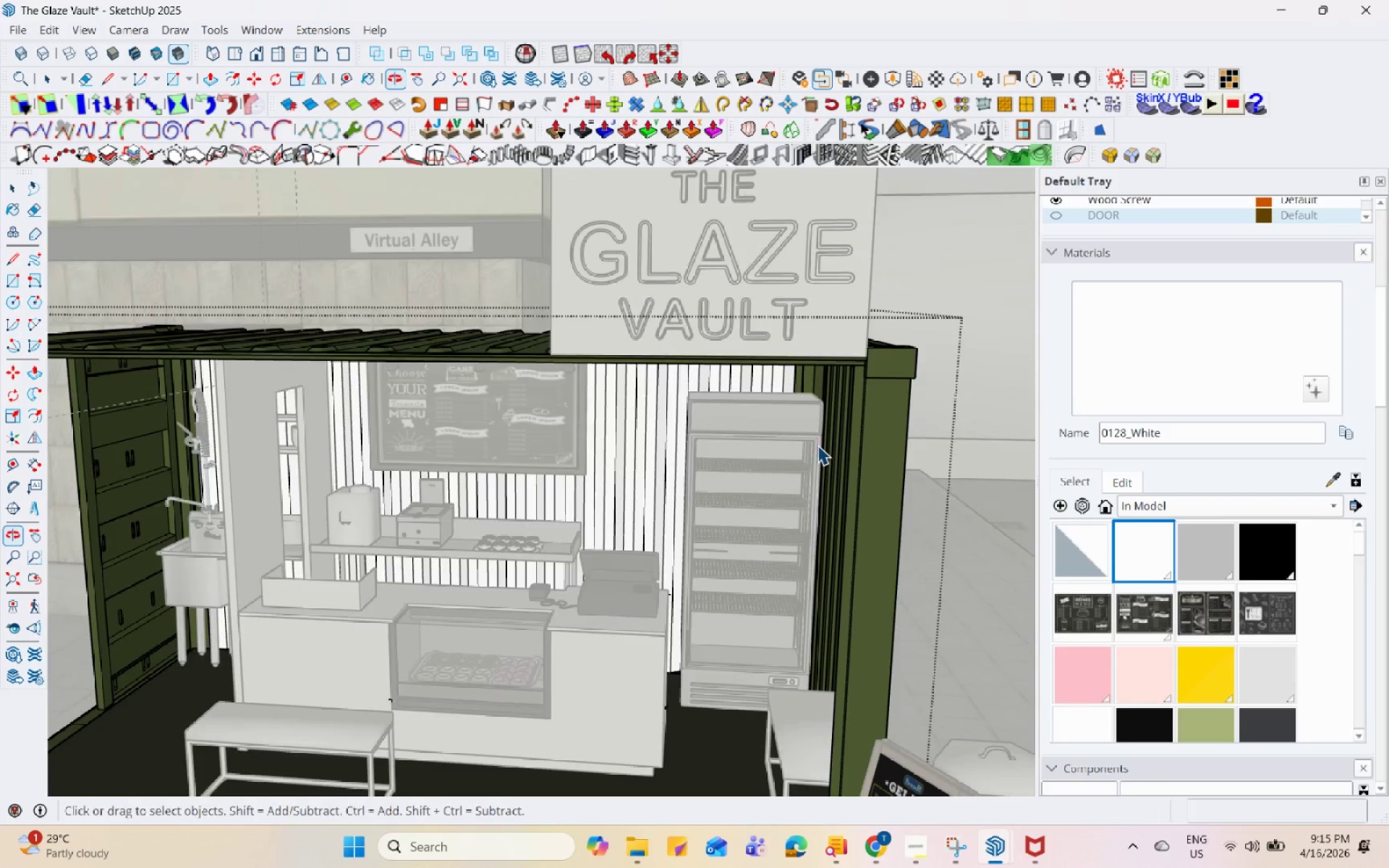 
scroll: coordinate [706, 447], scroll_direction: up, amount: 3.0
 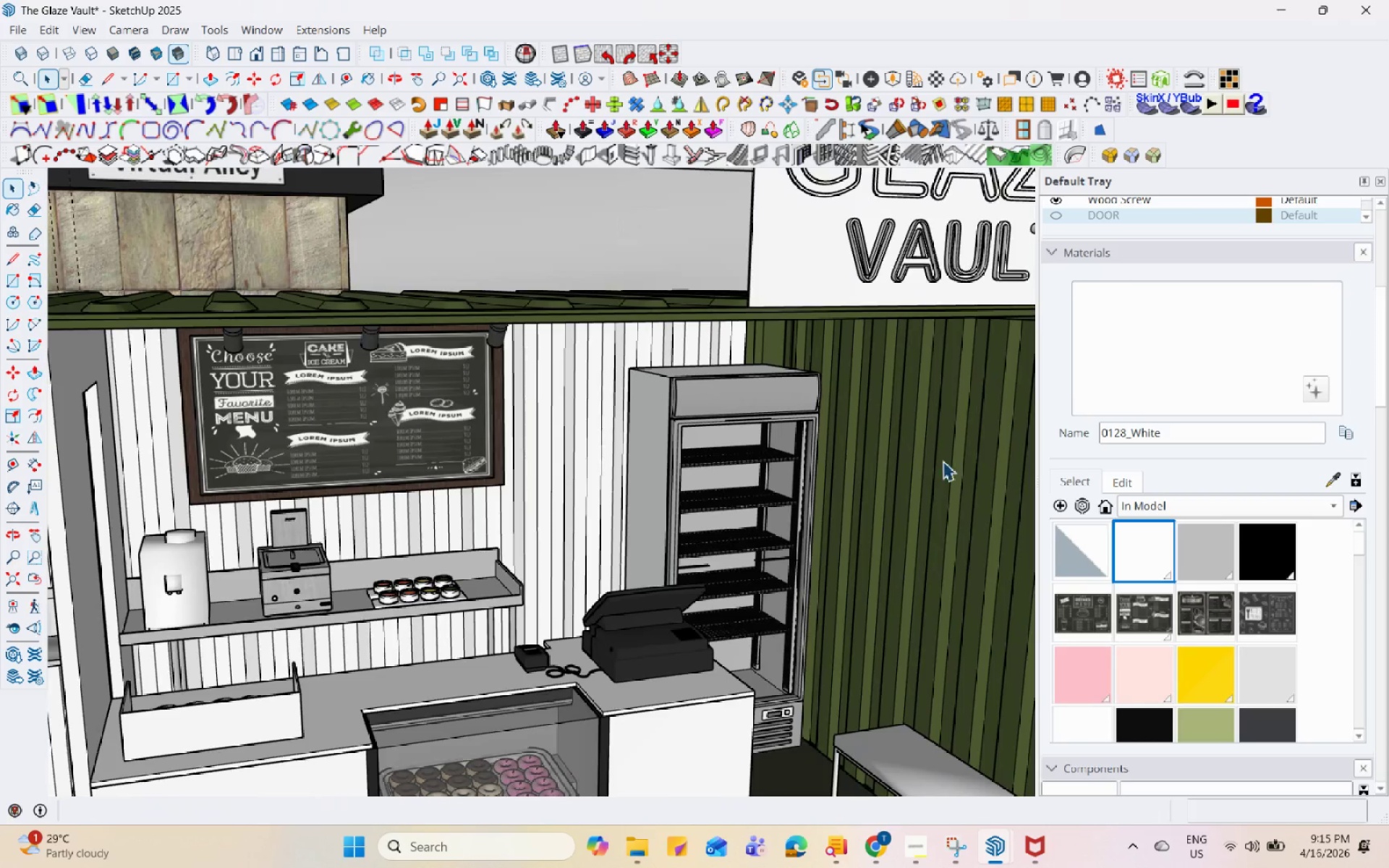 
scroll: coordinate [490, 381], scroll_direction: down, amount: 5.0
 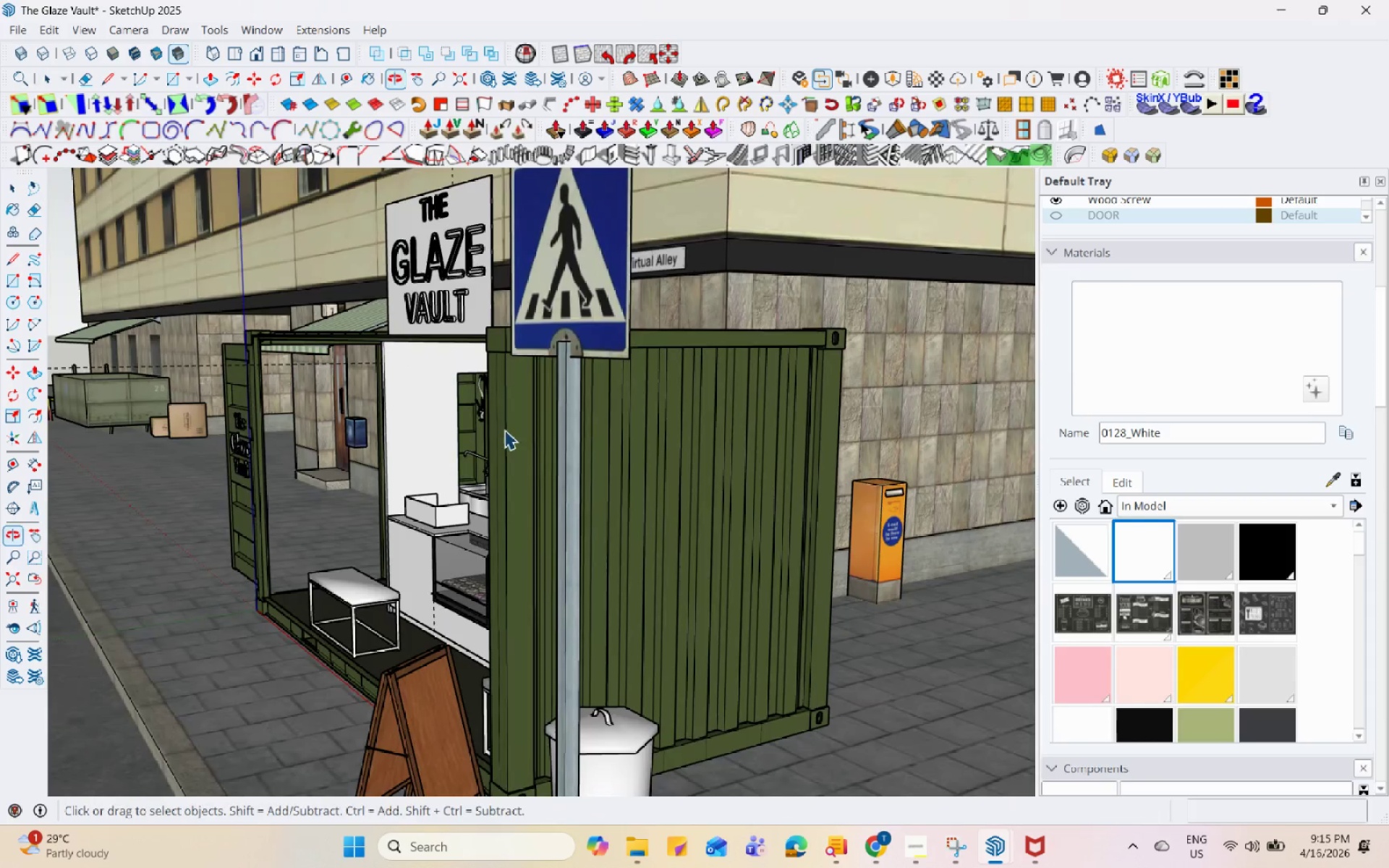 
double_click([656, 429])
 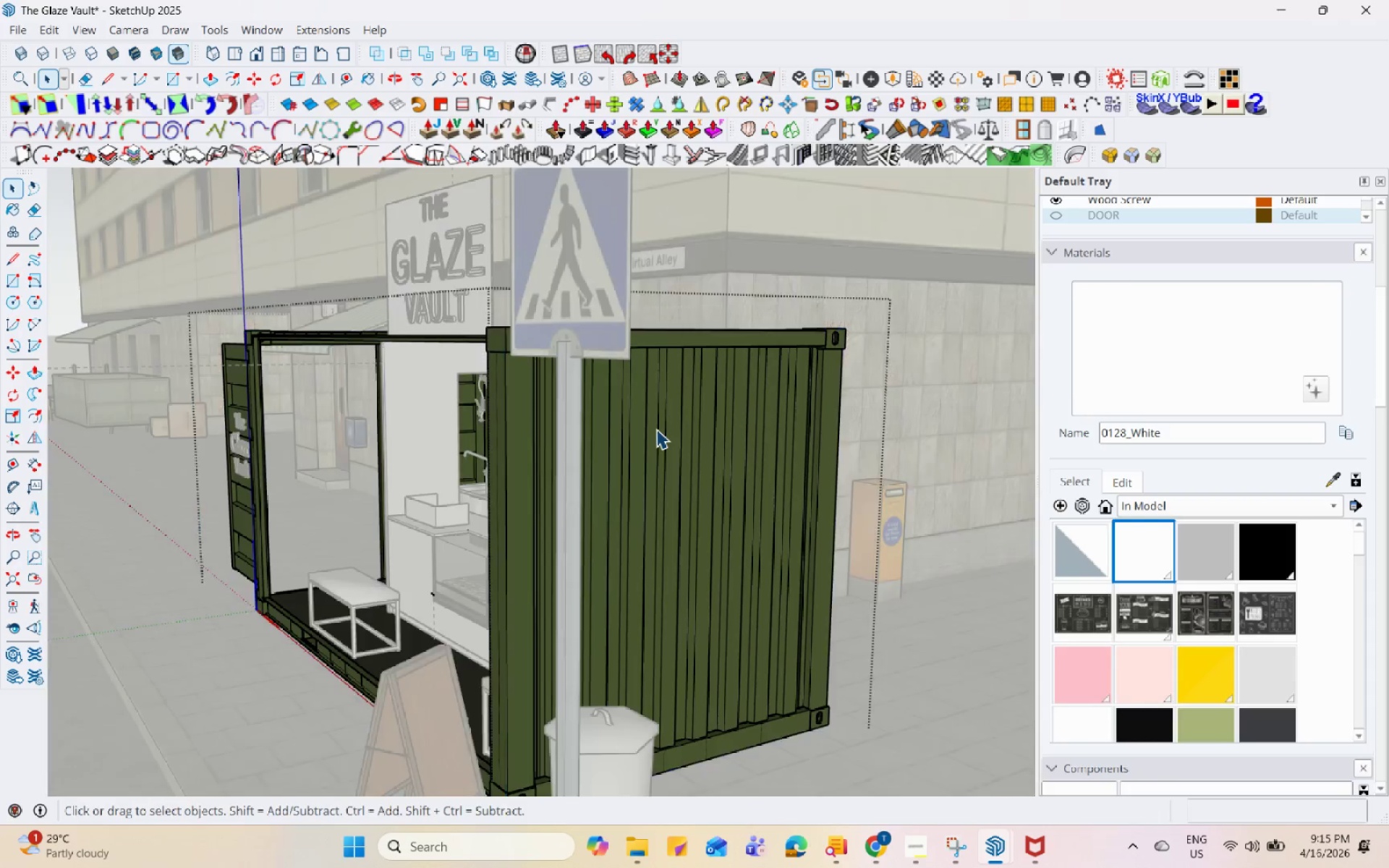 
triple_click([656, 429])
 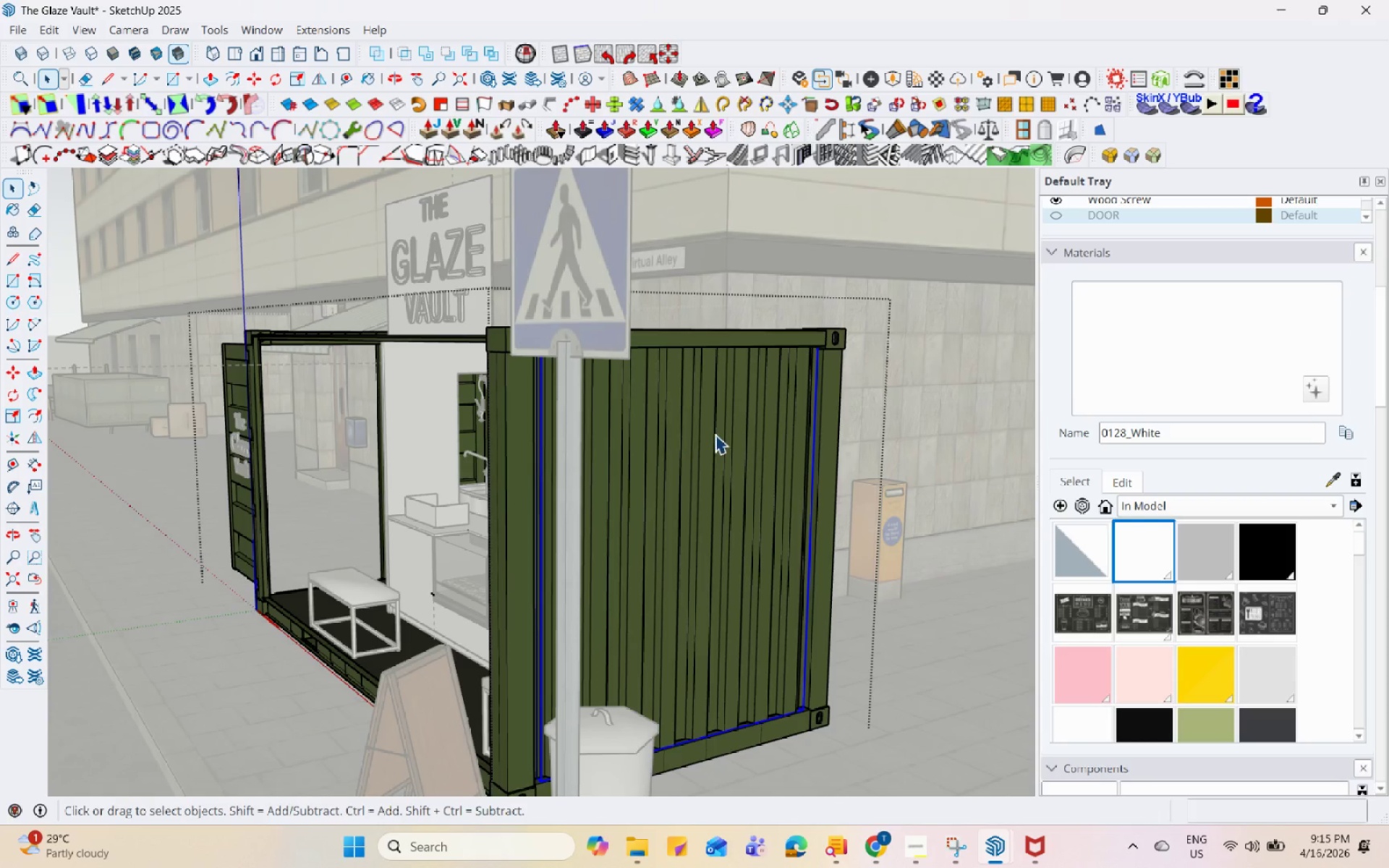 
triple_click([715, 437])
 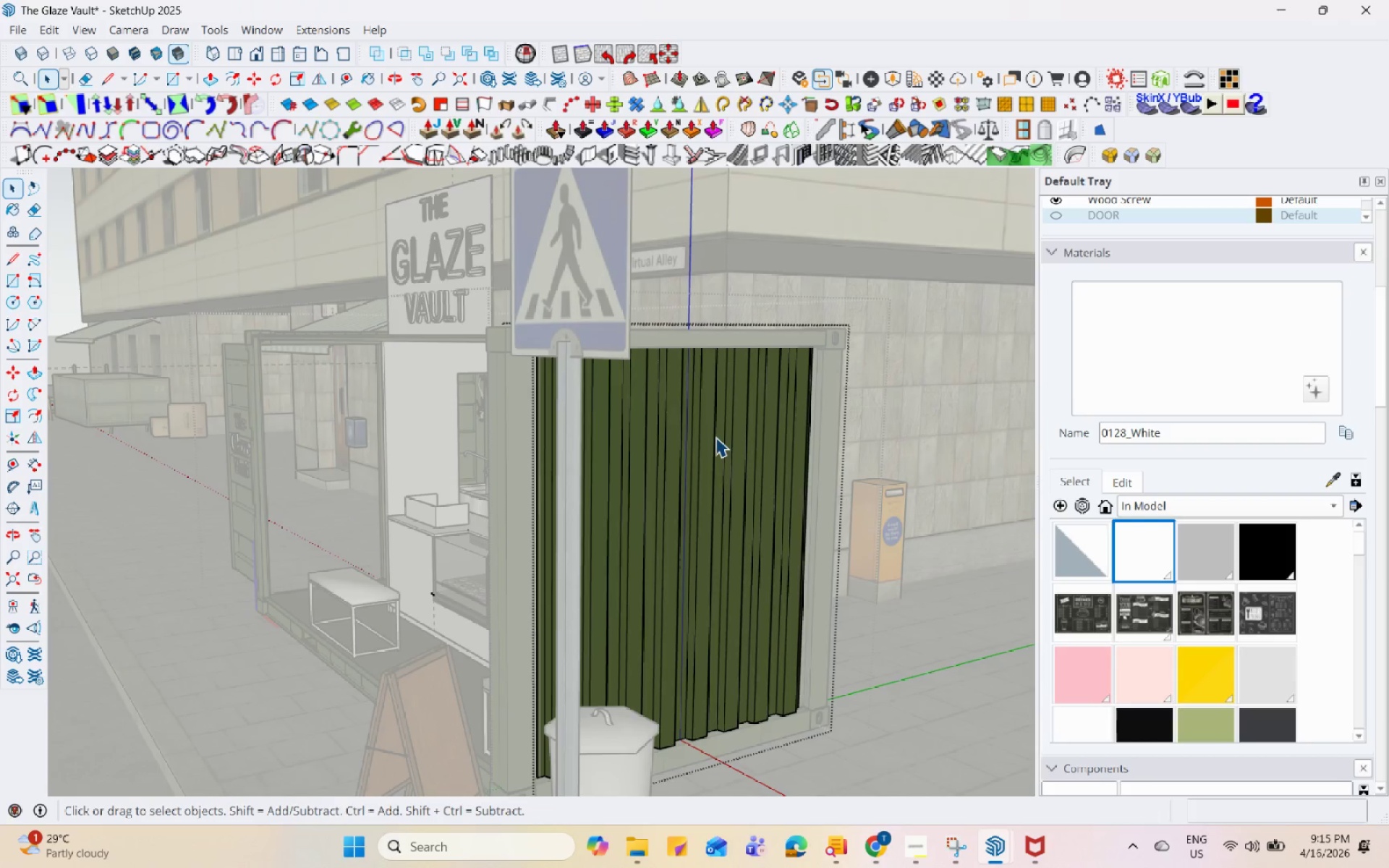 
triple_click([715, 437])
 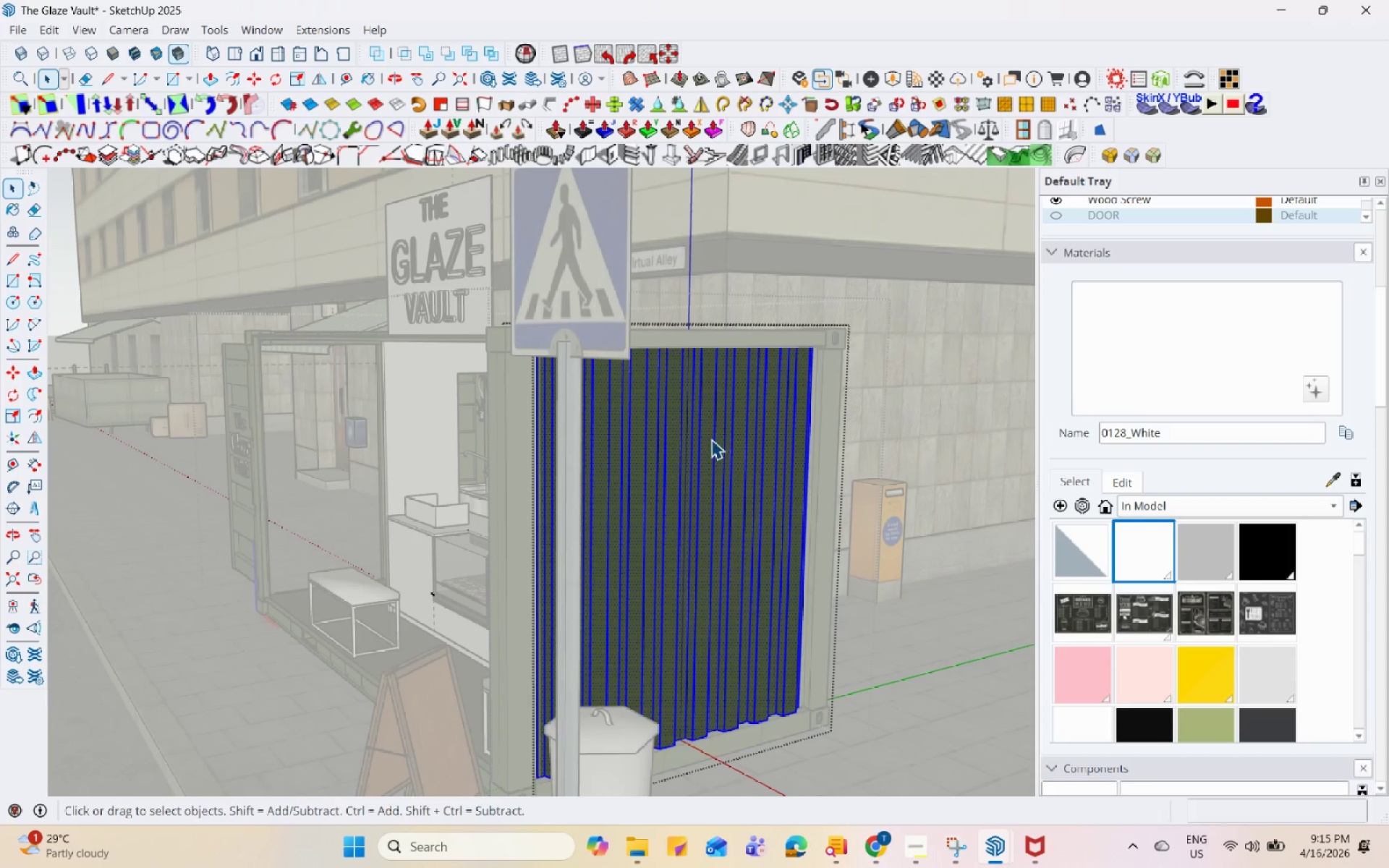 
triple_click([711, 439])
 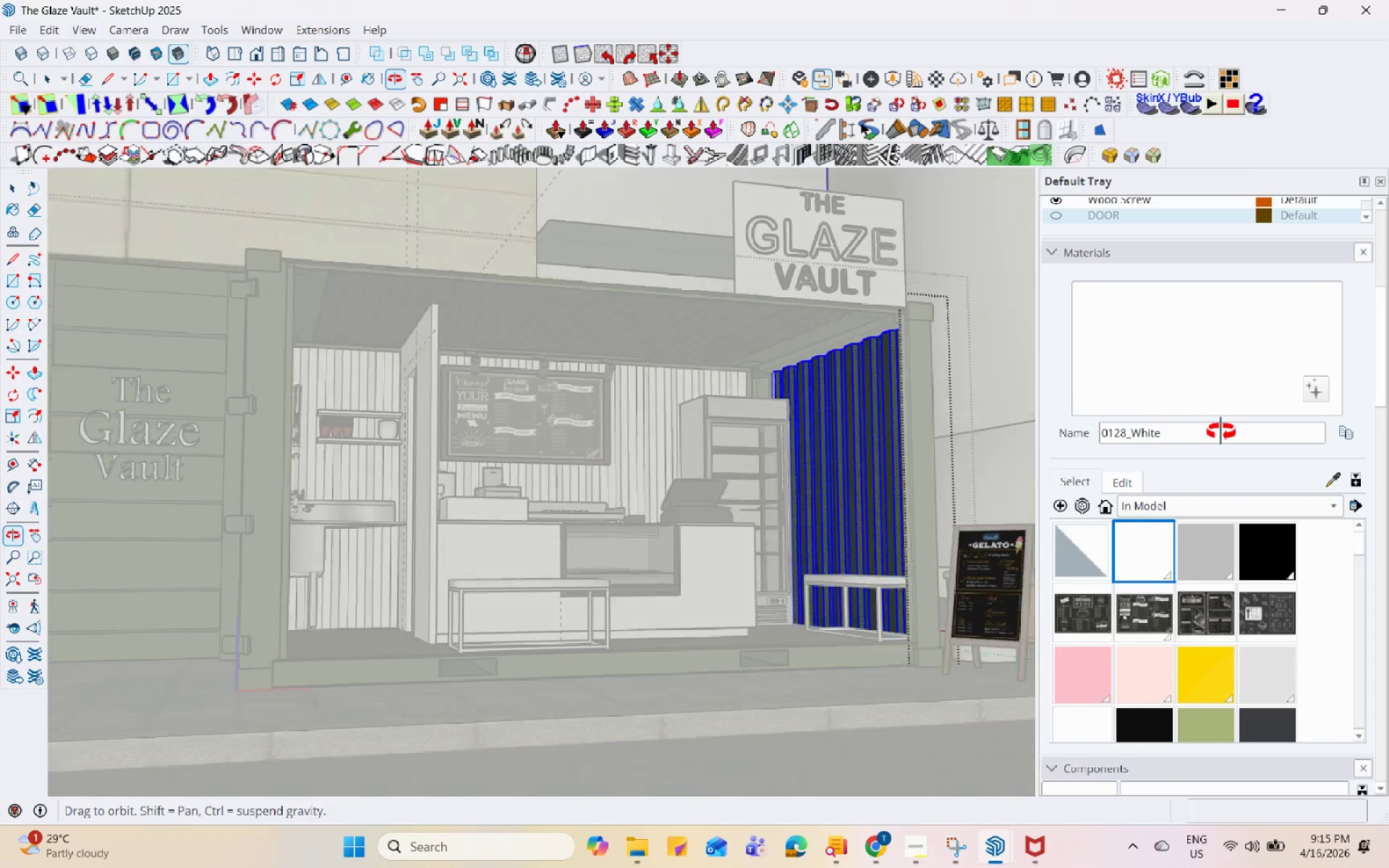 
left_click([904, 388])
 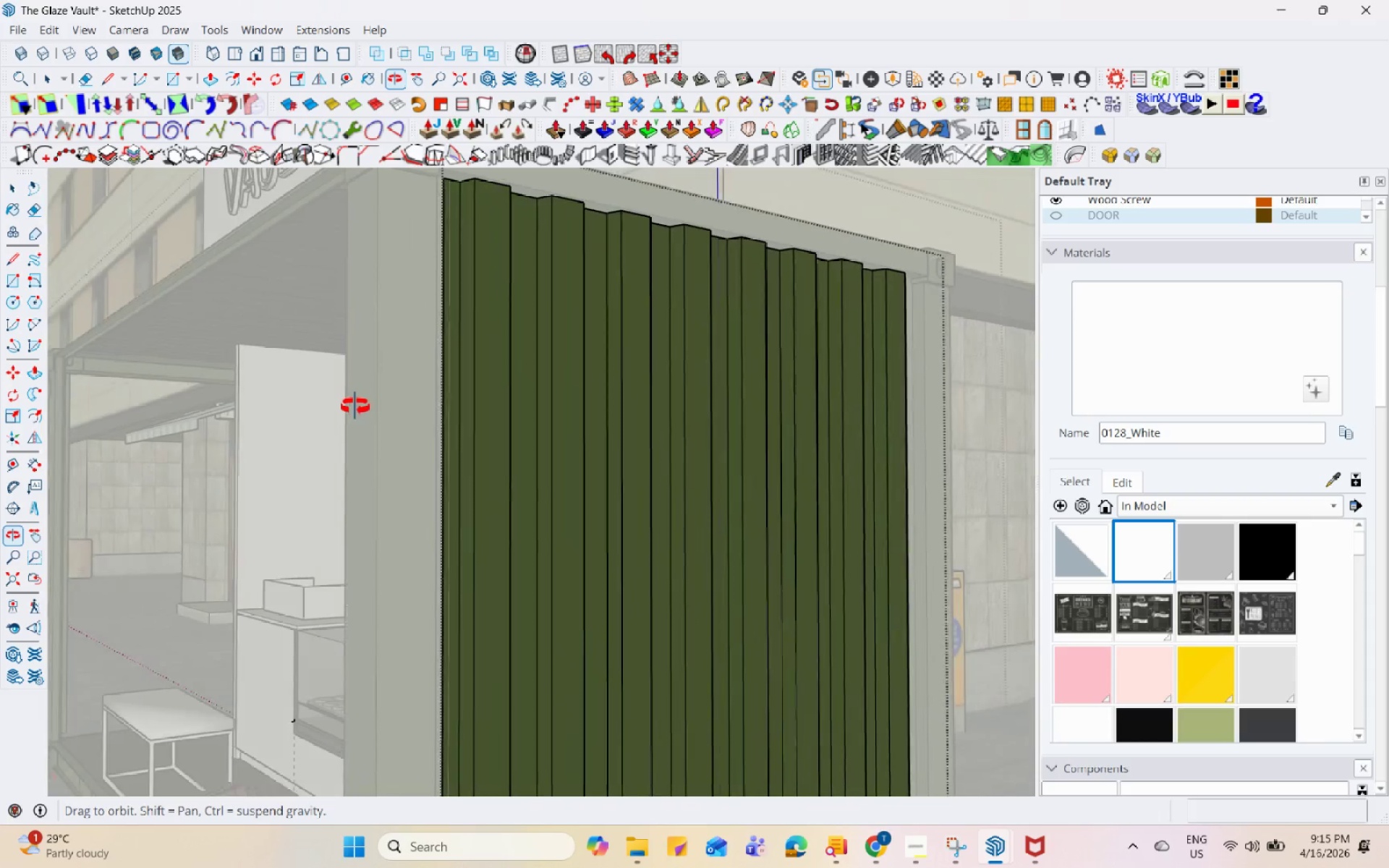 
scroll: coordinate [899, 402], scroll_direction: up, amount: 7.0
 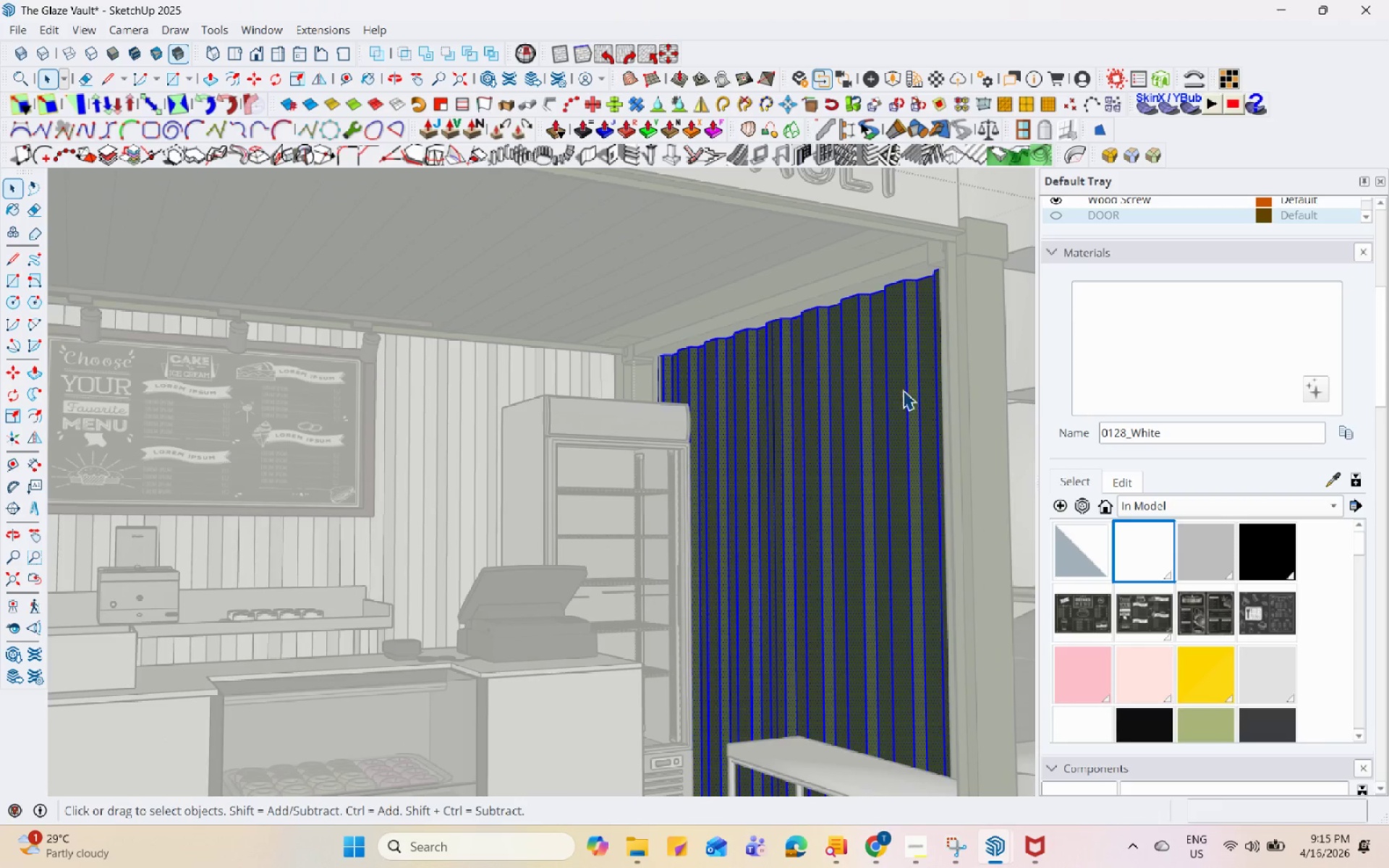 
left_click([518, 341])
 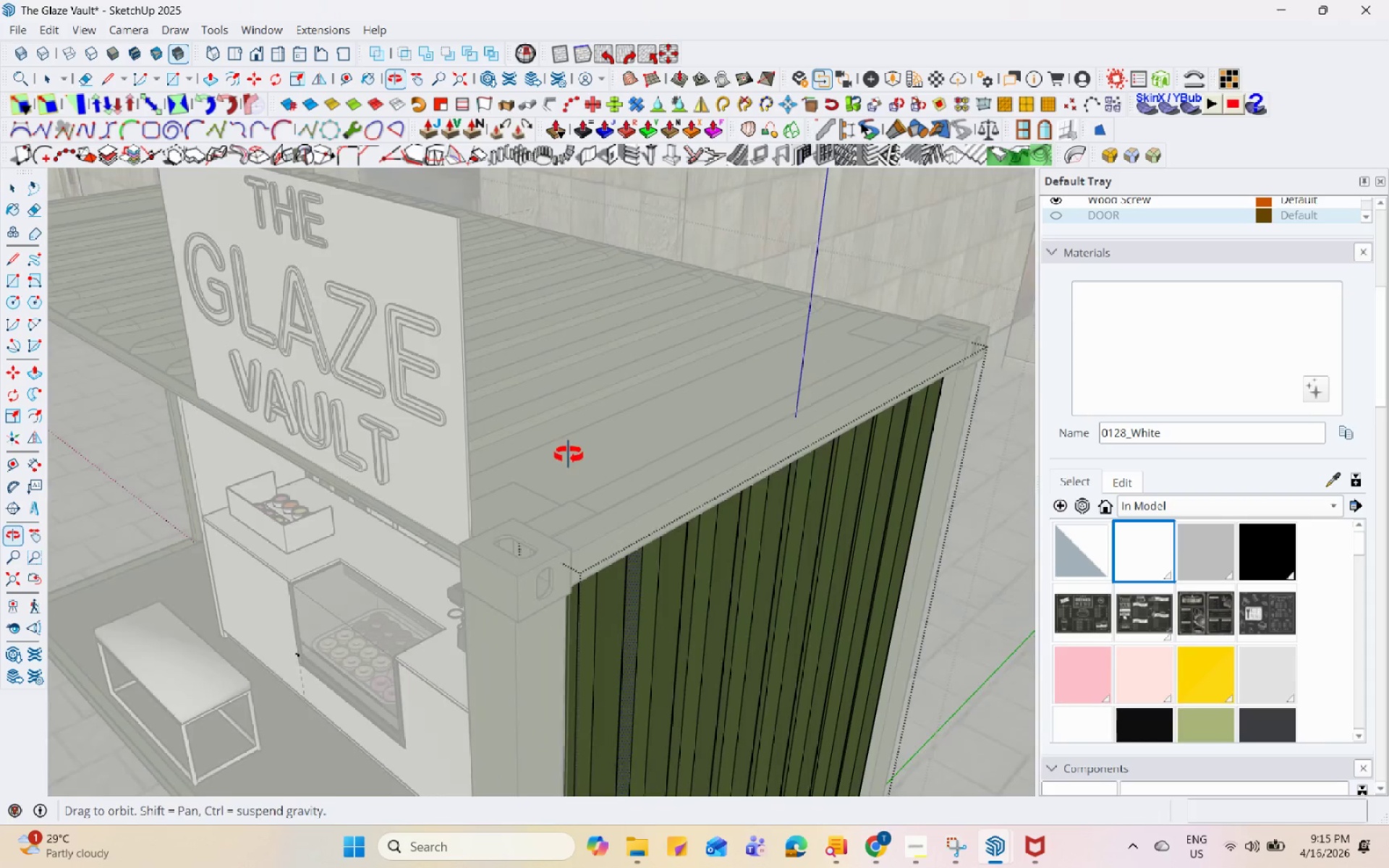 
scroll: coordinate [581, 608], scroll_direction: up, amount: 6.0
 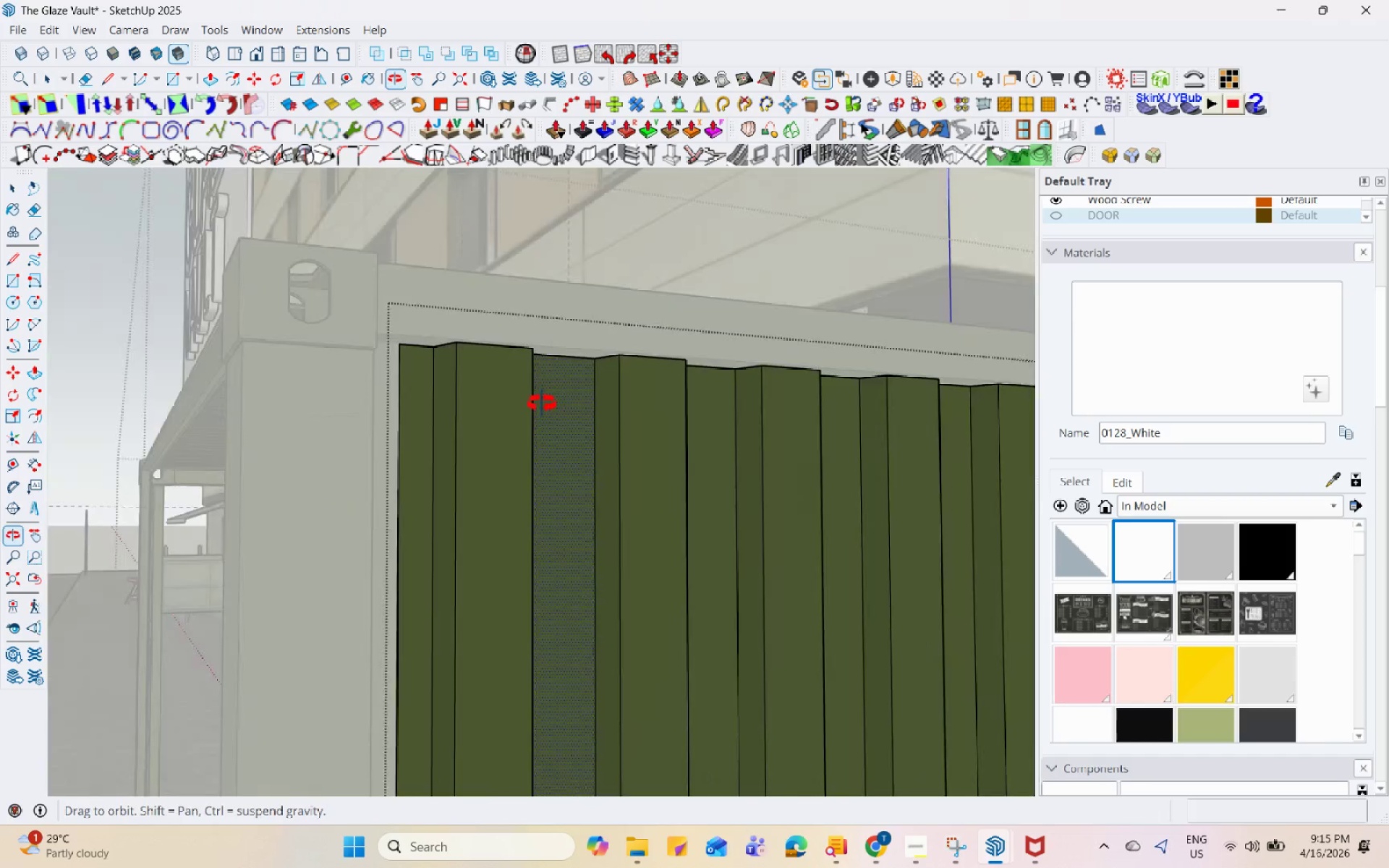 
scroll: coordinate [343, 282], scroll_direction: down, amount: 16.0
 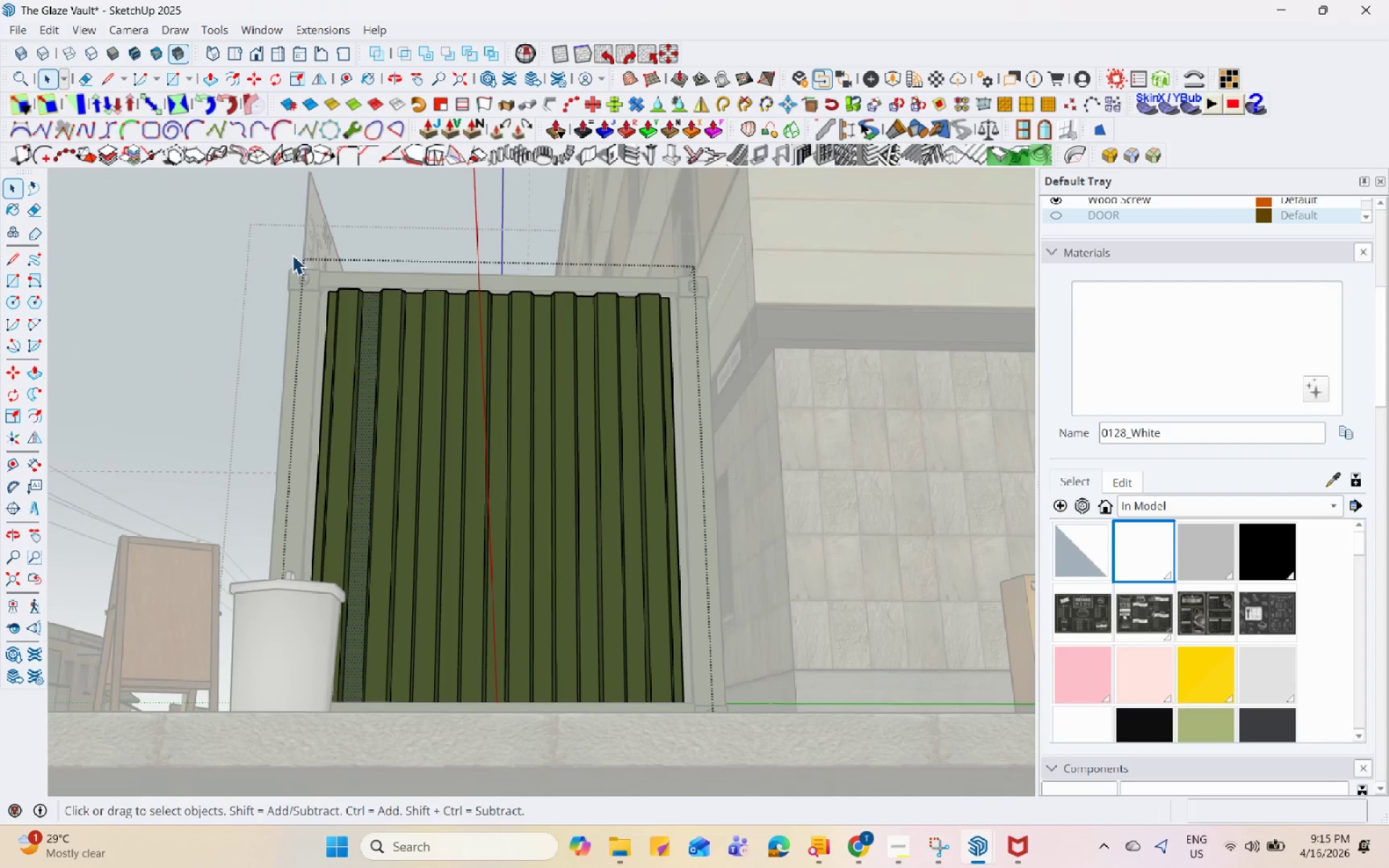 
left_click([335, 307])
 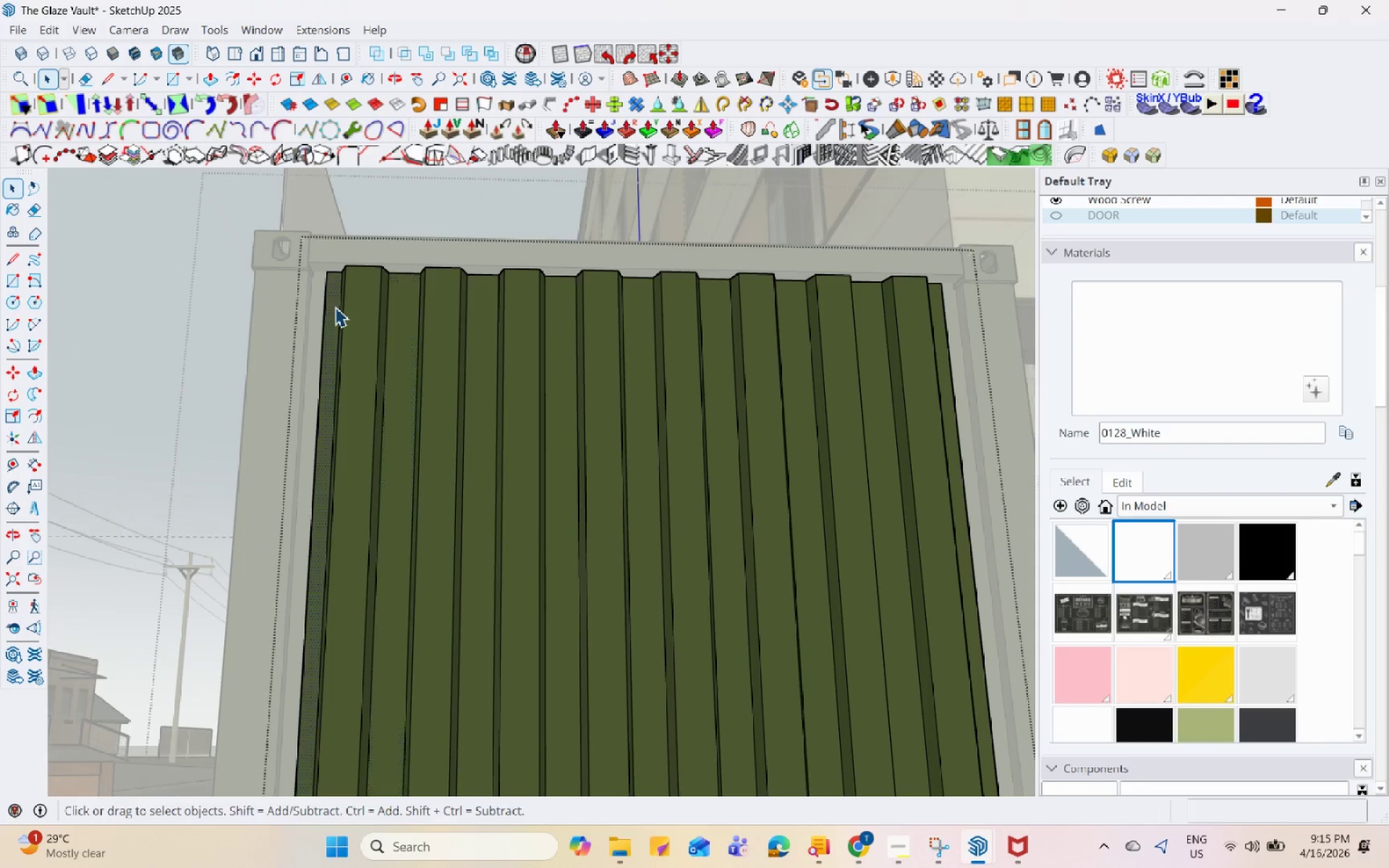 
scroll: coordinate [323, 310], scroll_direction: up, amount: 6.0
 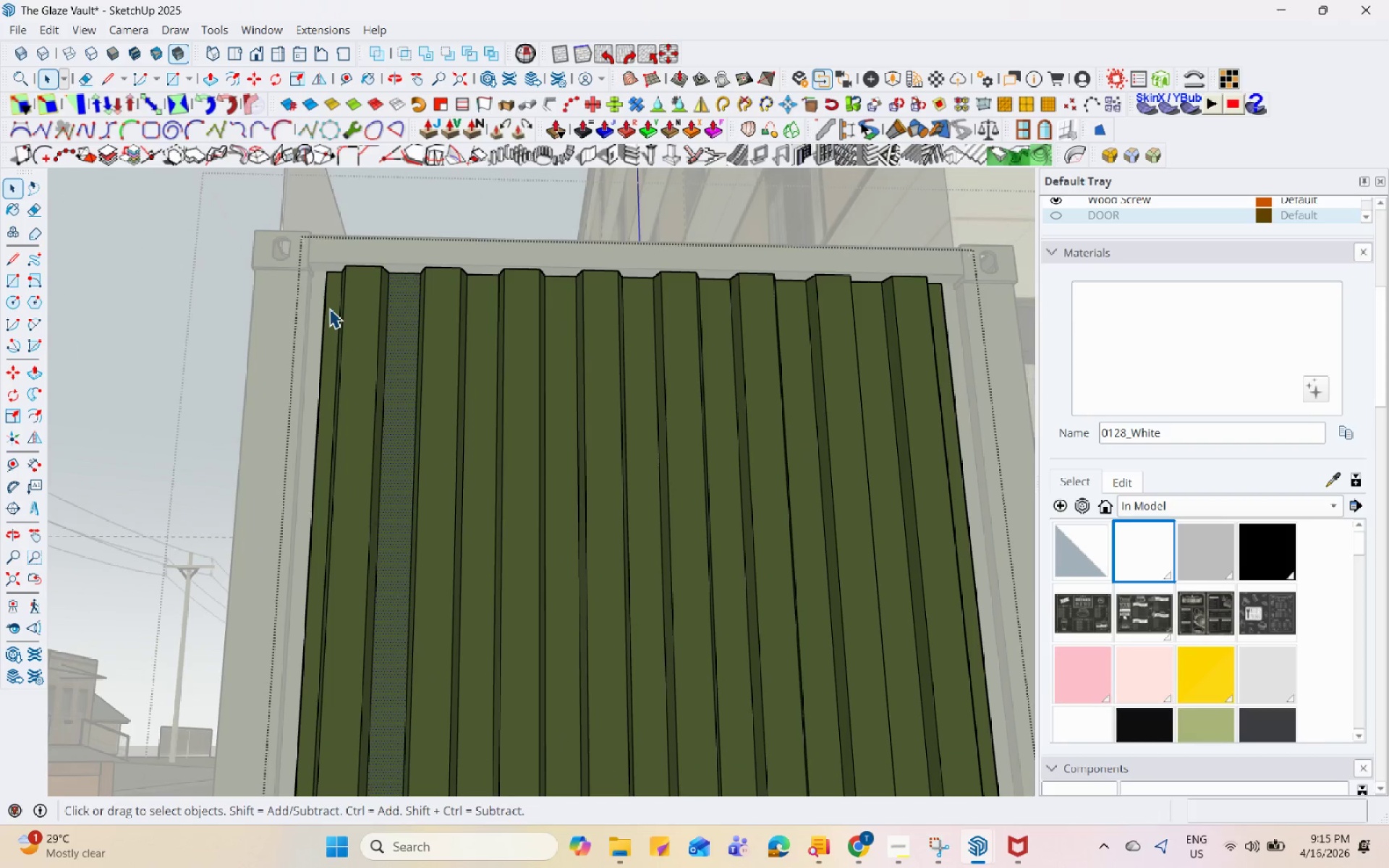 
key(Control+ControlLeft)
 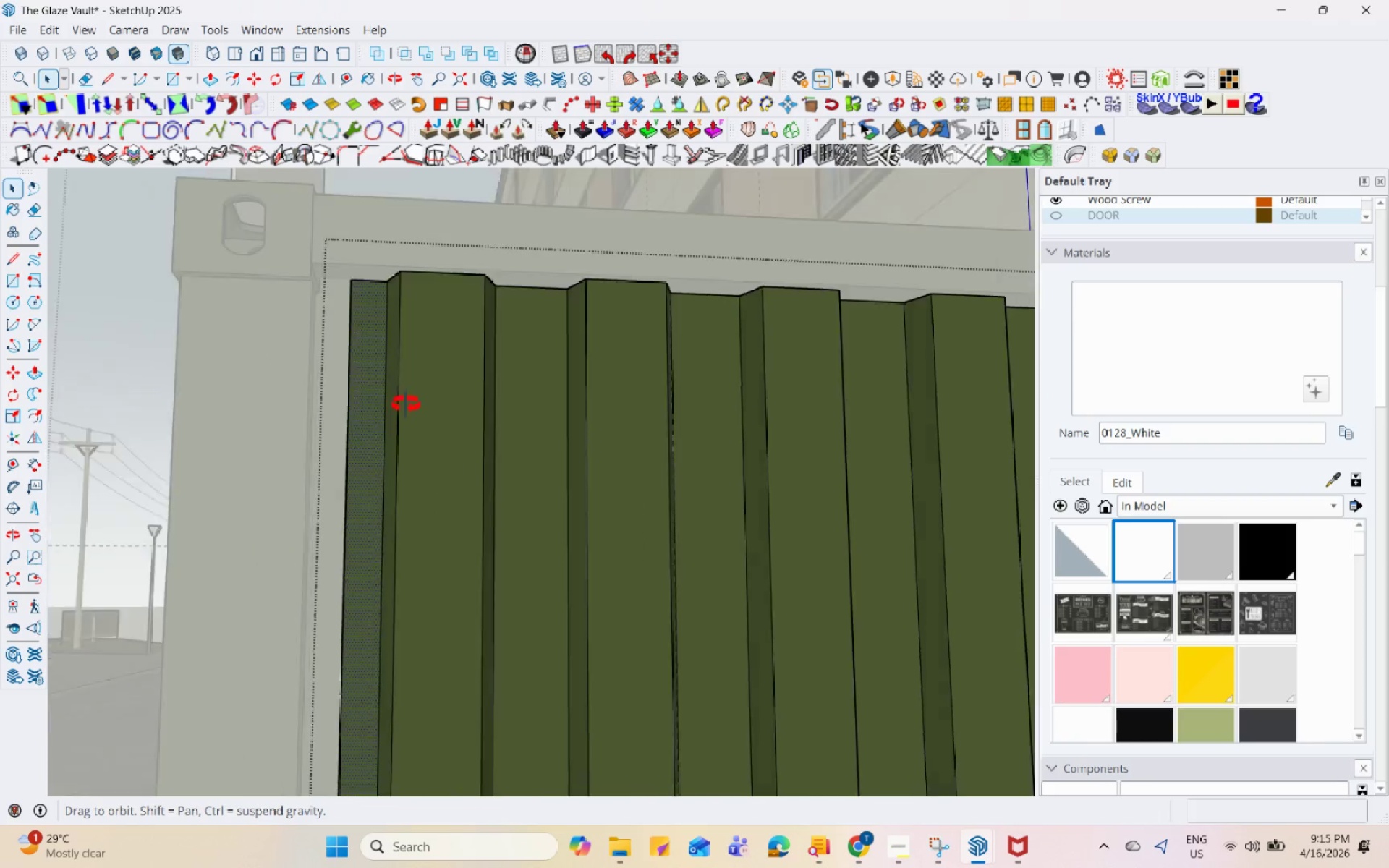 
scroll: coordinate [342, 307], scroll_direction: up, amount: 8.0
 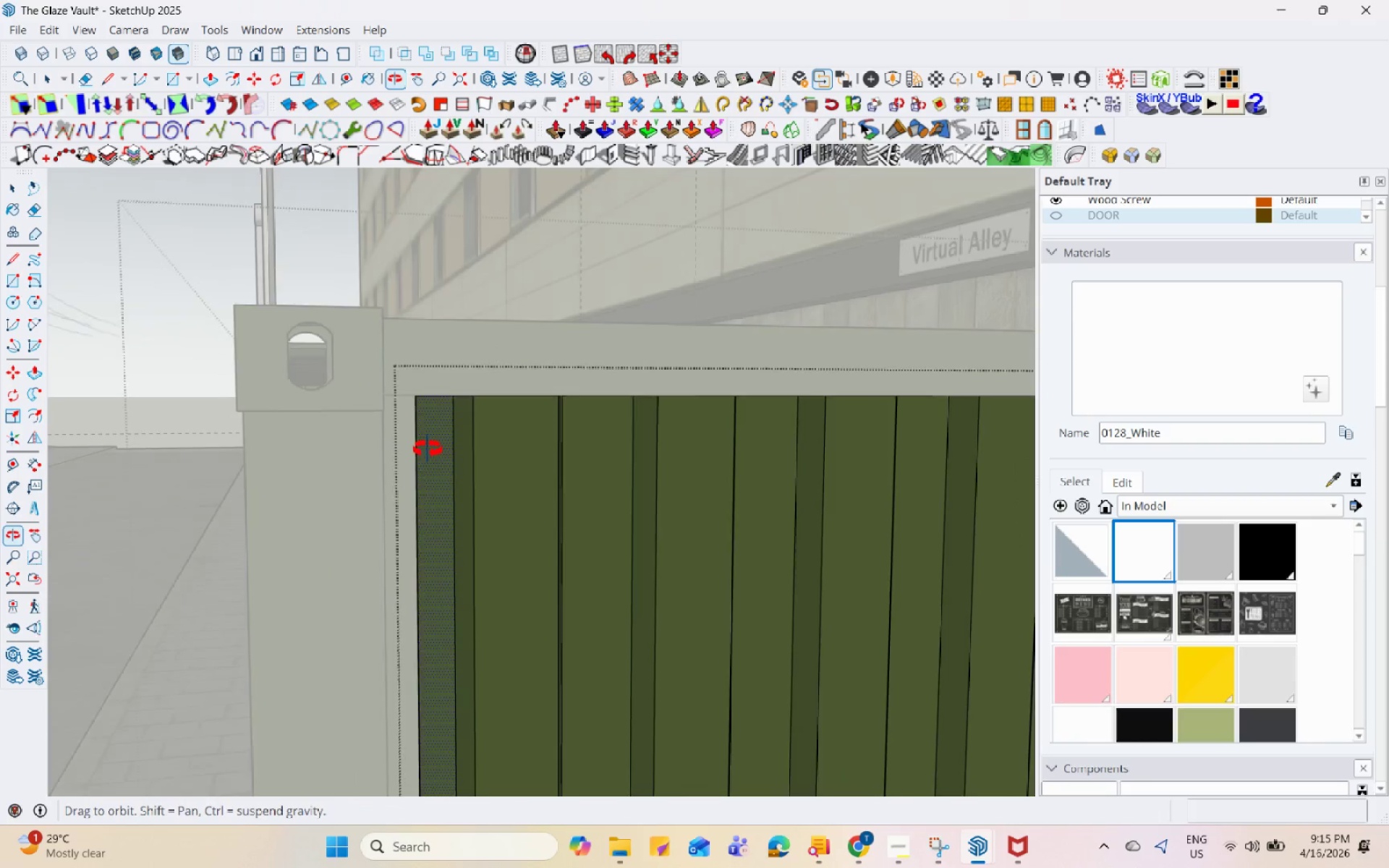 
hold_key(key=ControlLeft, duration=0.86)
 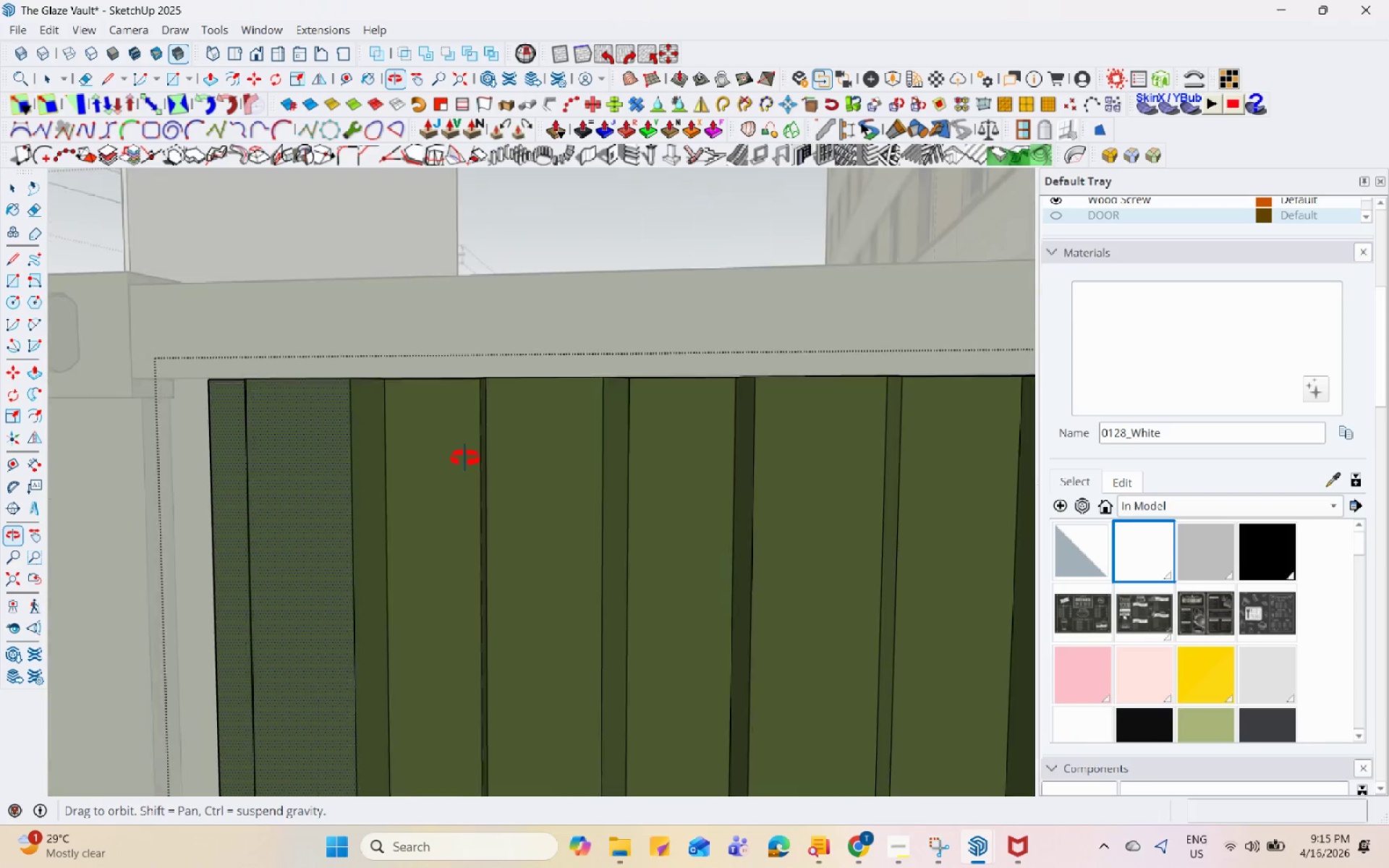 
scroll: coordinate [439, 438], scroll_direction: up, amount: 3.0
 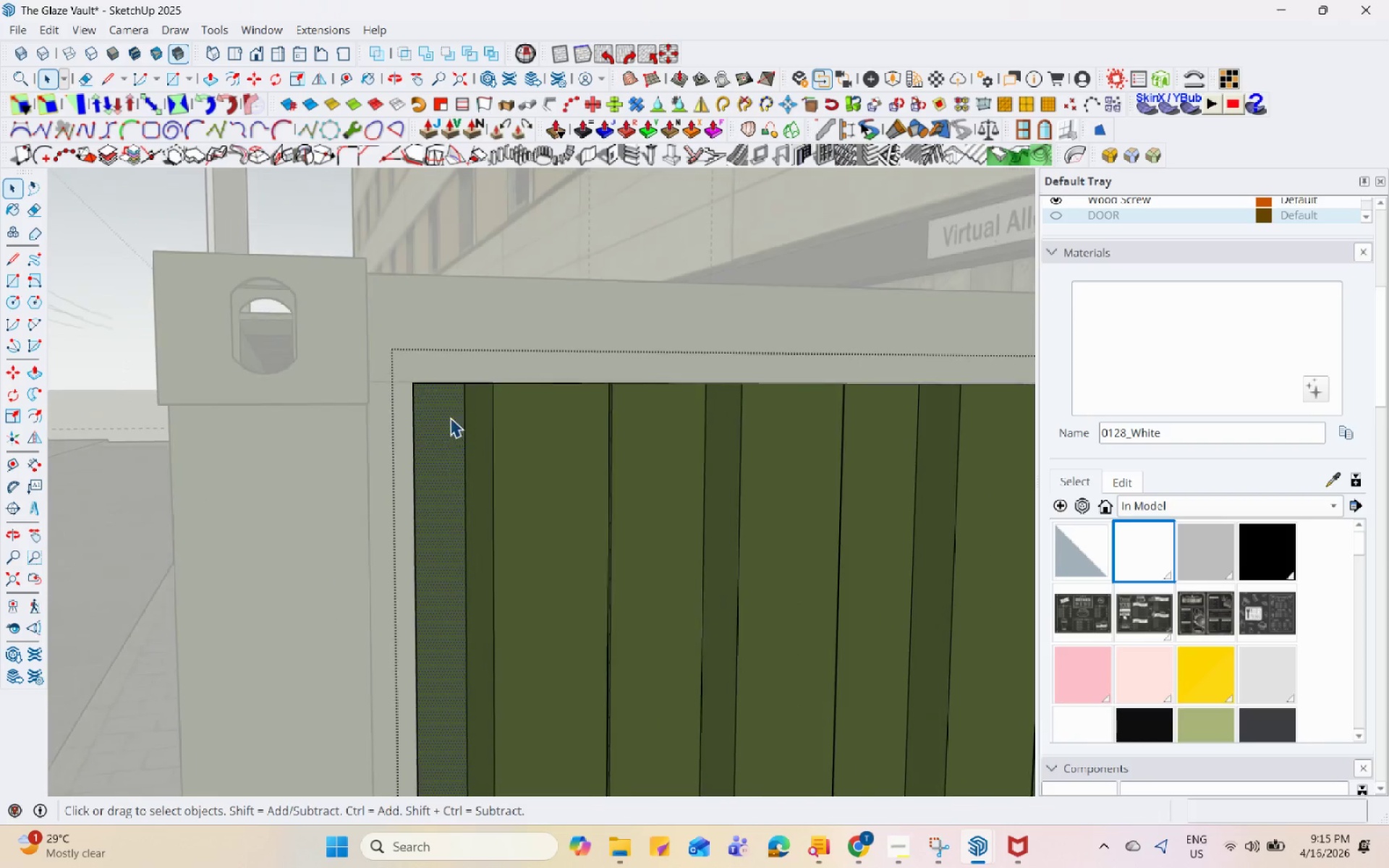 
hold_key(key=ControlLeft, duration=0.7)
double_click([433, 445])
 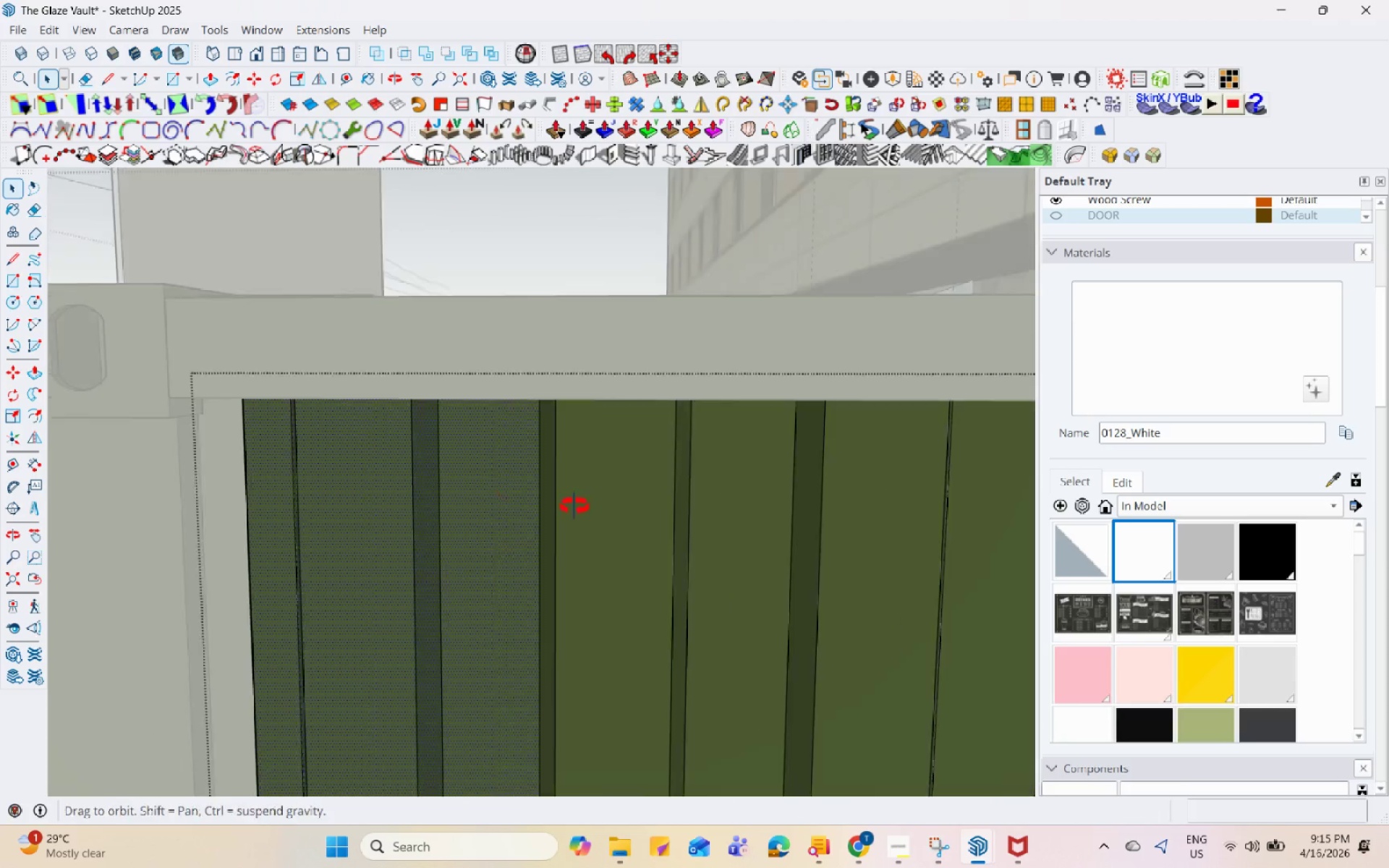 
hold_key(key=ControlLeft, duration=0.59)
double_click([728, 480])
 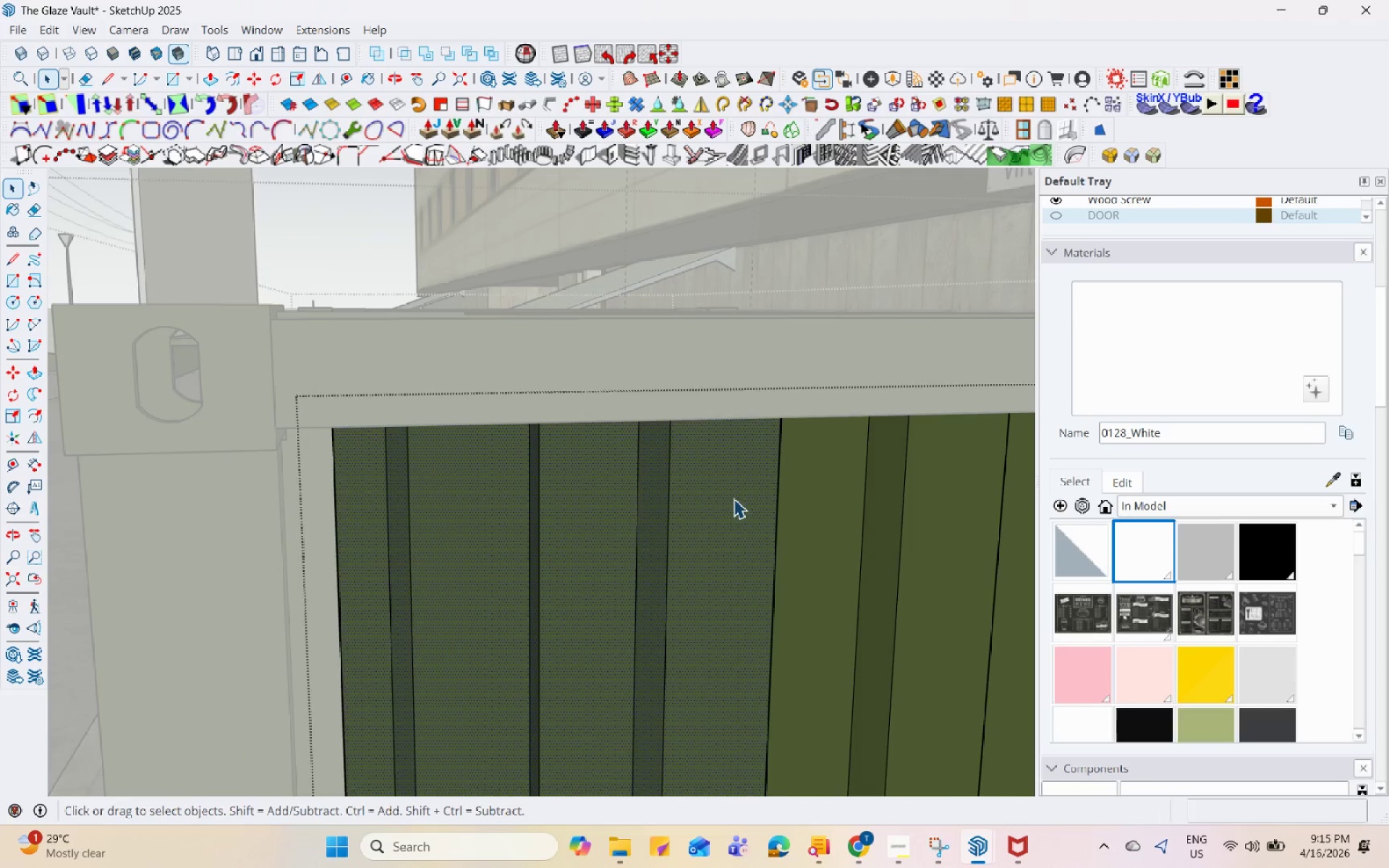 
scroll: coordinate [424, 466], scroll_direction: down, amount: 6.0
 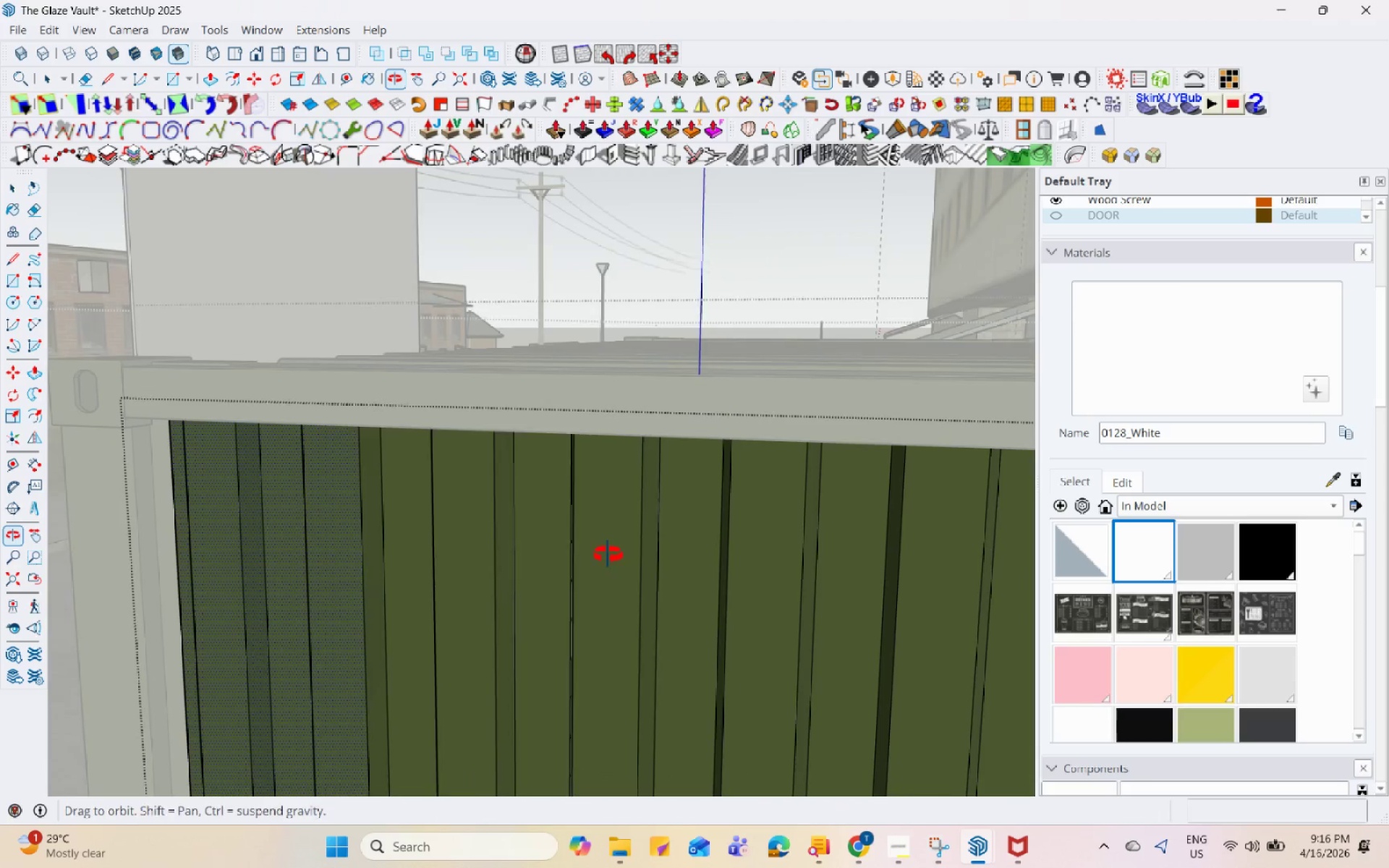 
hold_key(key=ControlLeft, duration=0.73)
left_click([372, 471])
 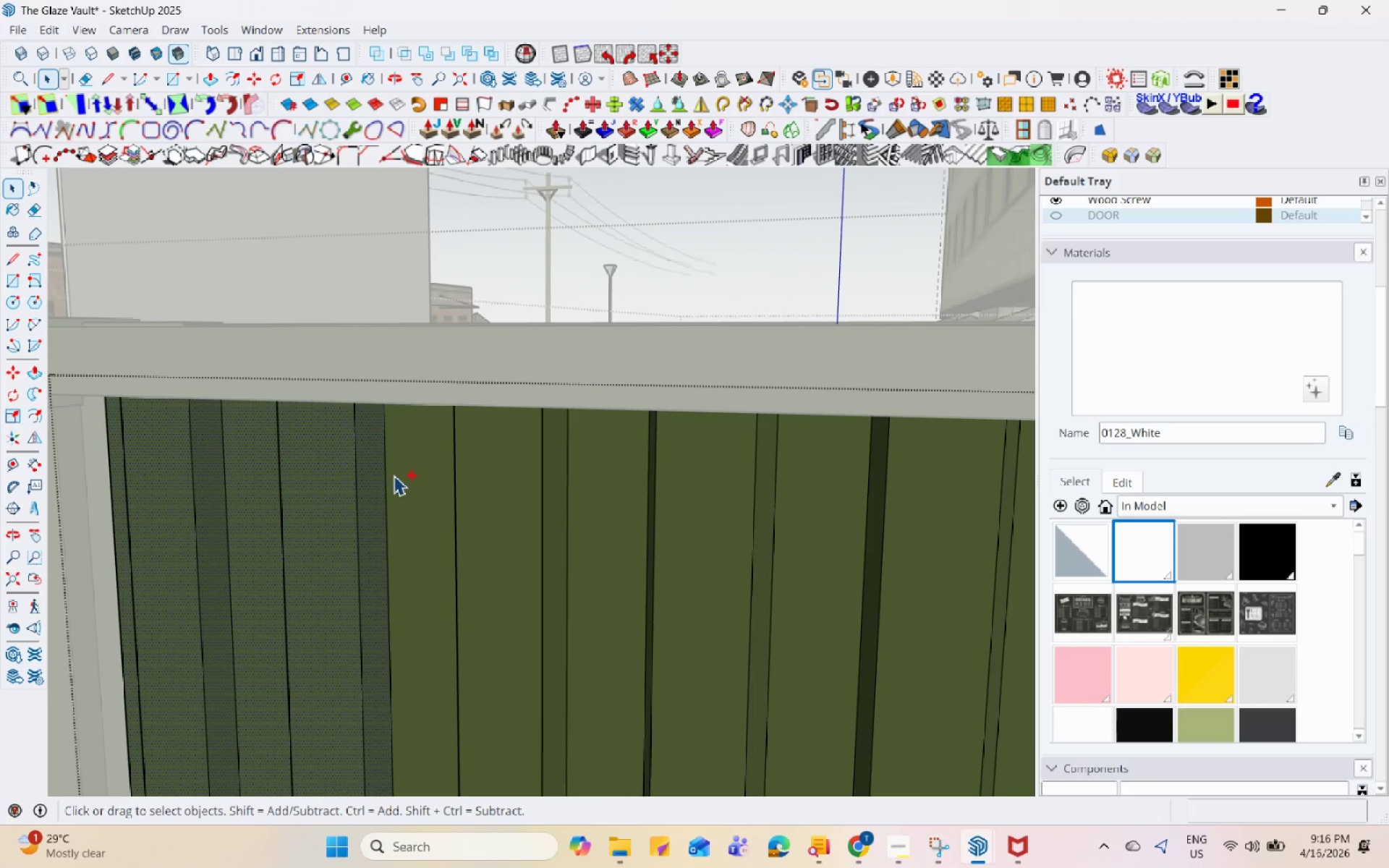 
scroll: coordinate [376, 475], scroll_direction: up, amount: 3.0
 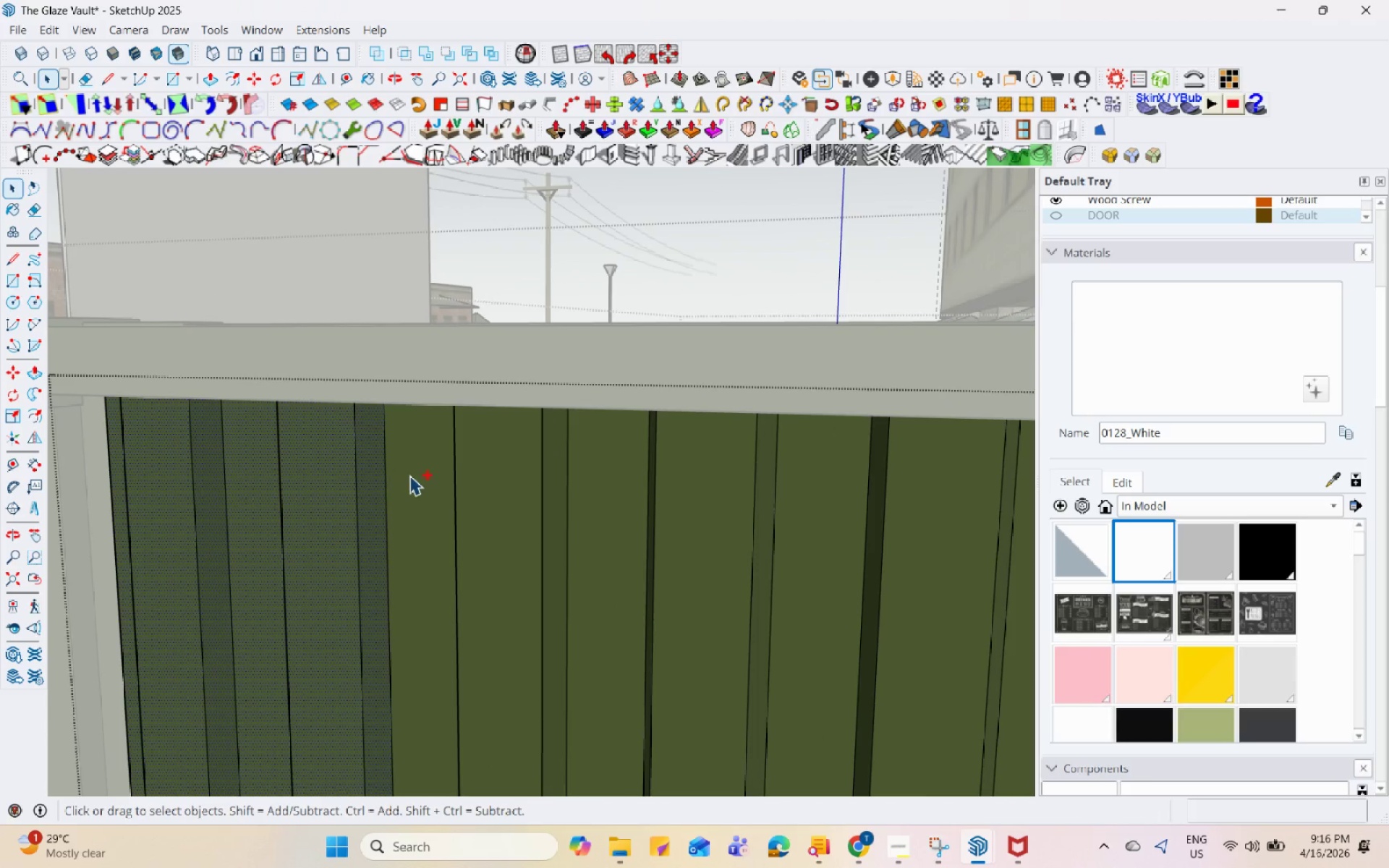 
double_click([409, 475])
 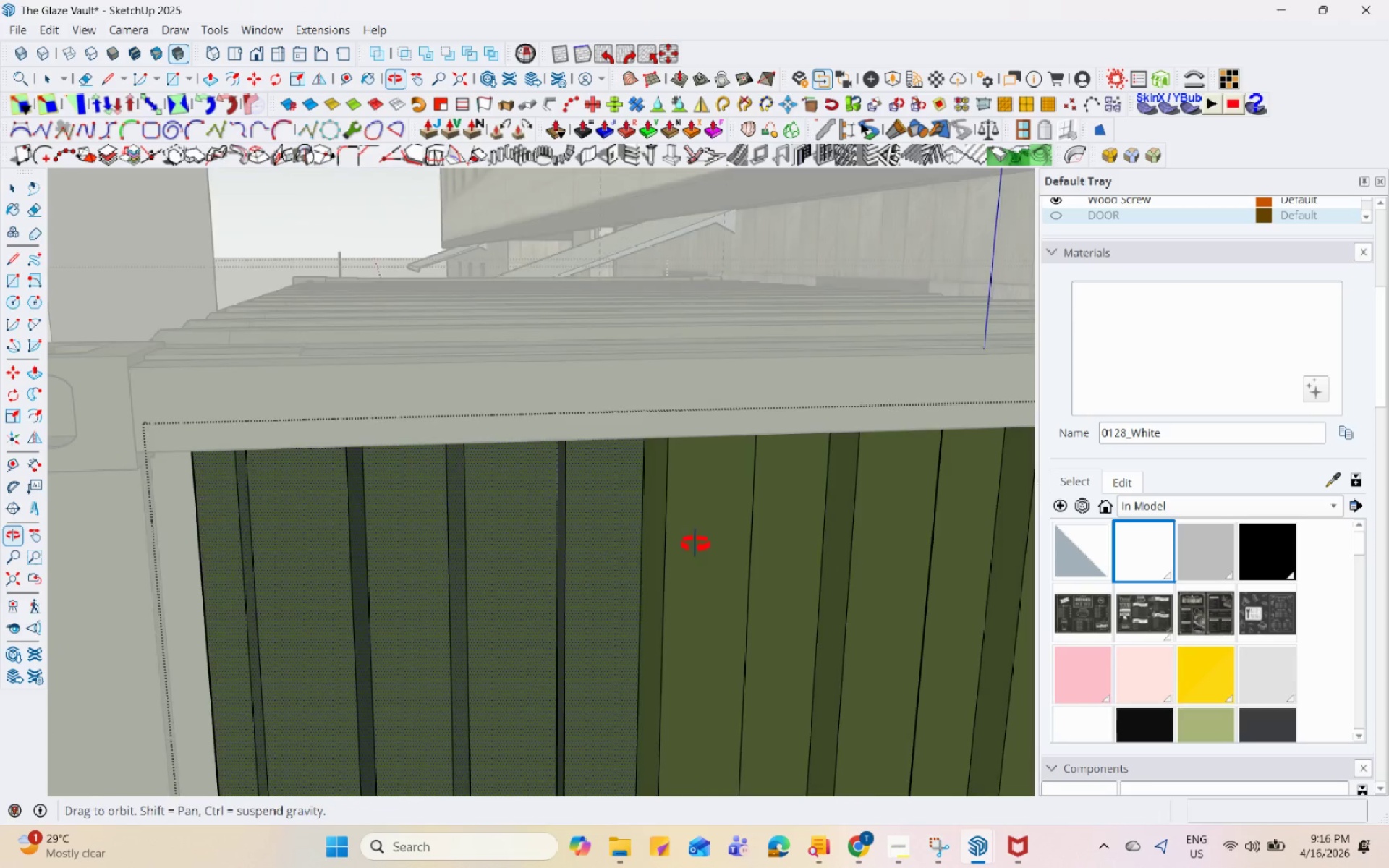 
hold_key(key=ControlLeft, duration=0.7)
left_click([770, 504])
 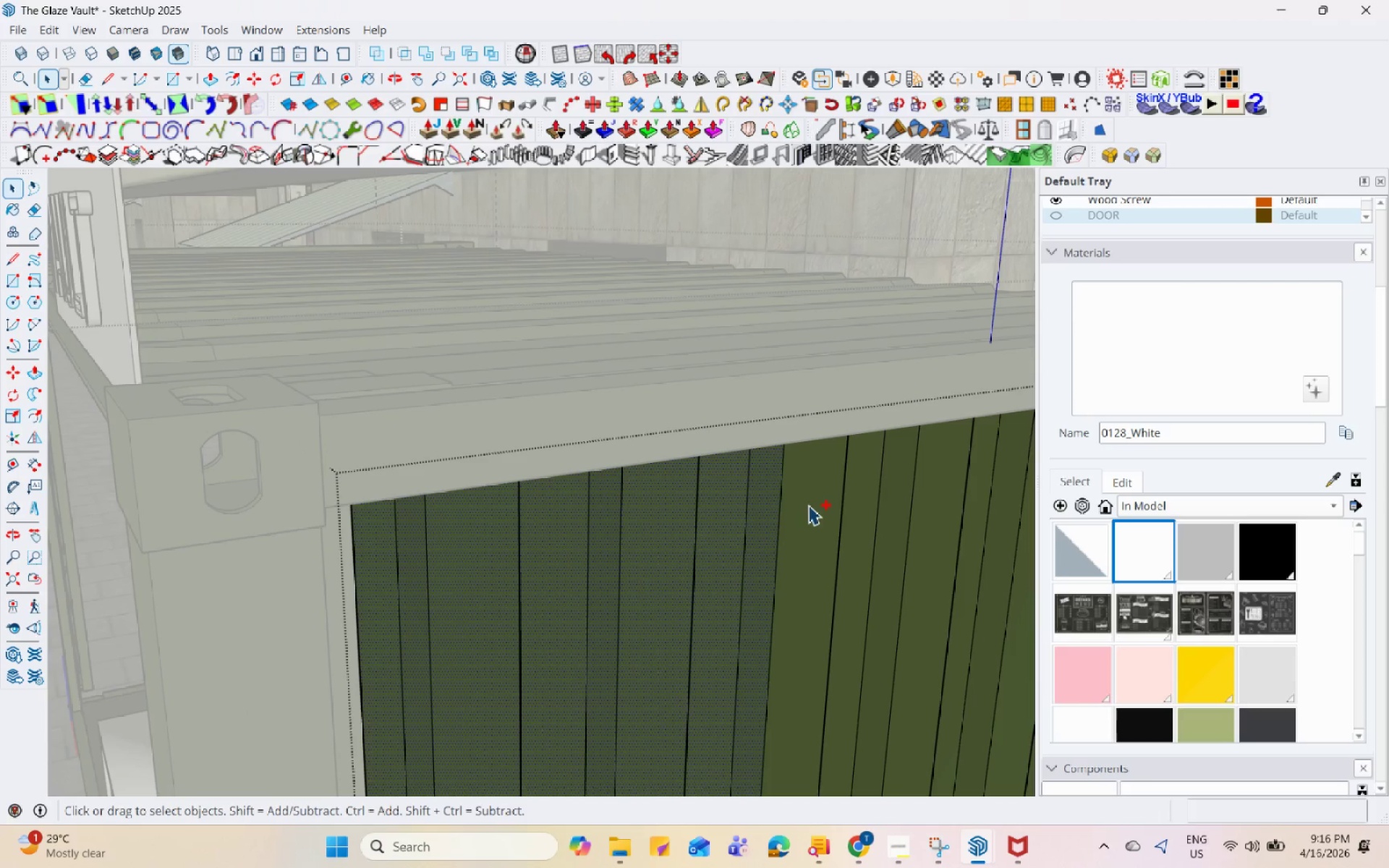 
double_click([812, 505])
 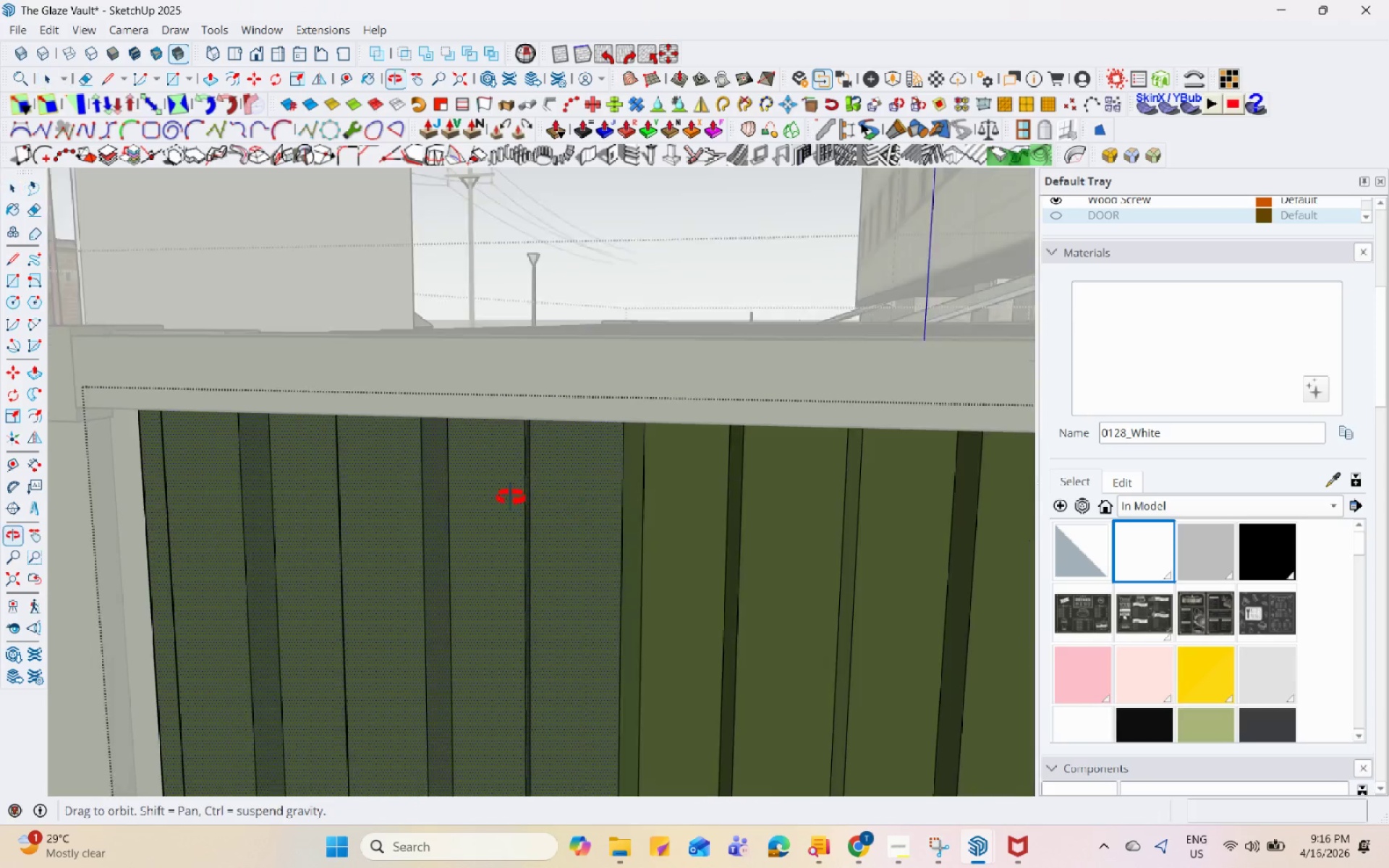 
key(Control+ControlLeft)
 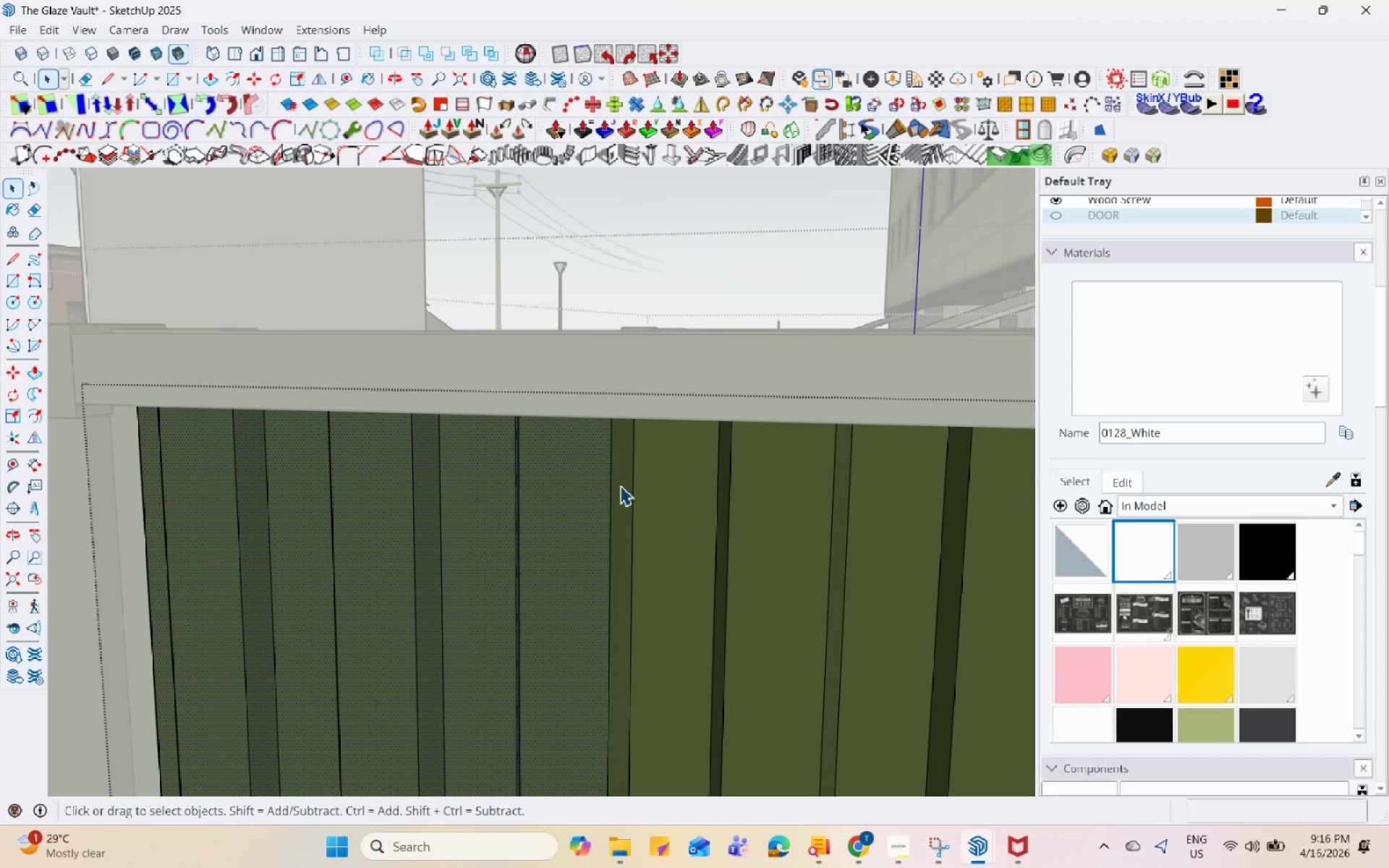 
hold_key(key=ControlLeft, duration=1.5)
left_click([621, 489])
 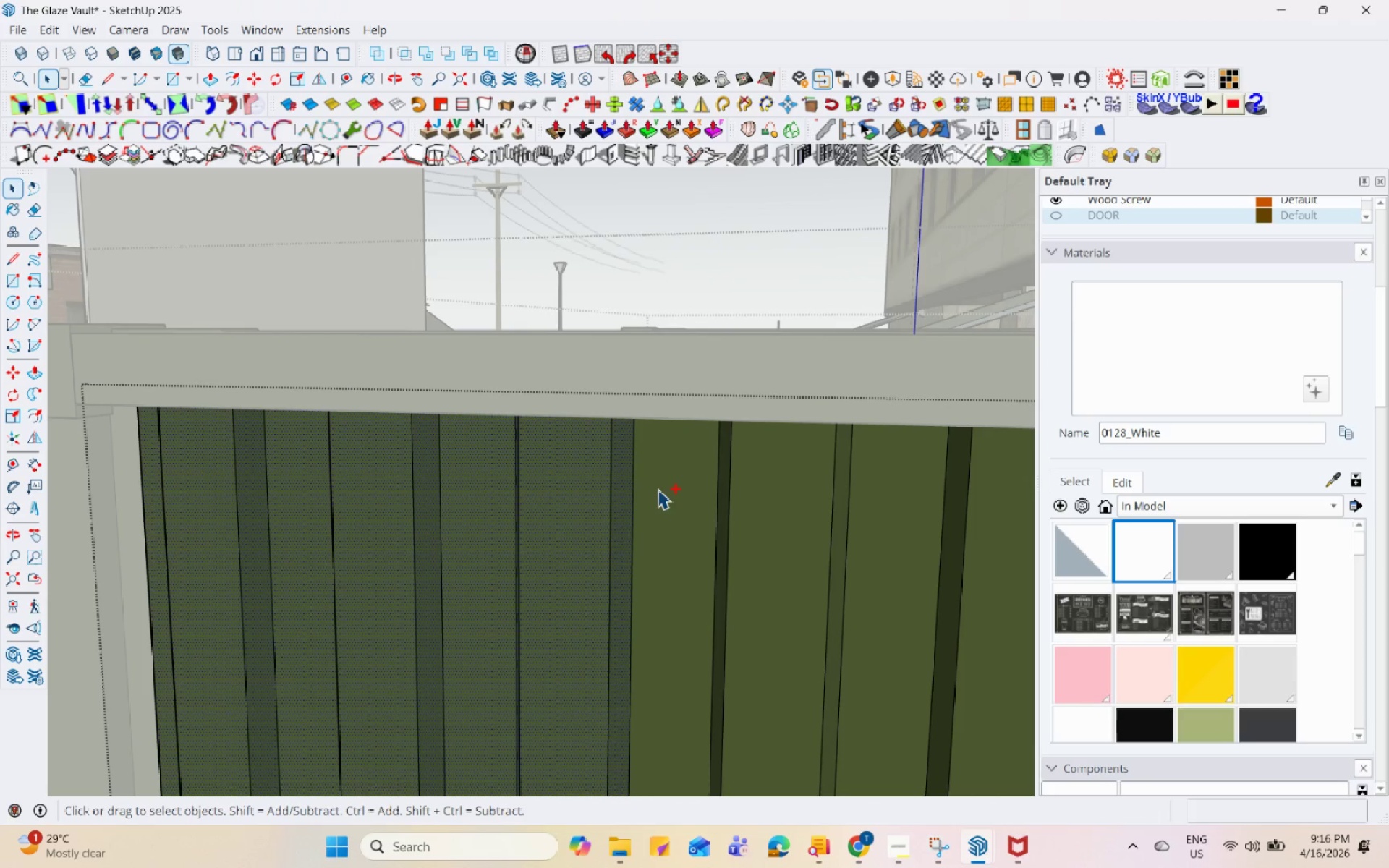 
double_click([658, 489])
 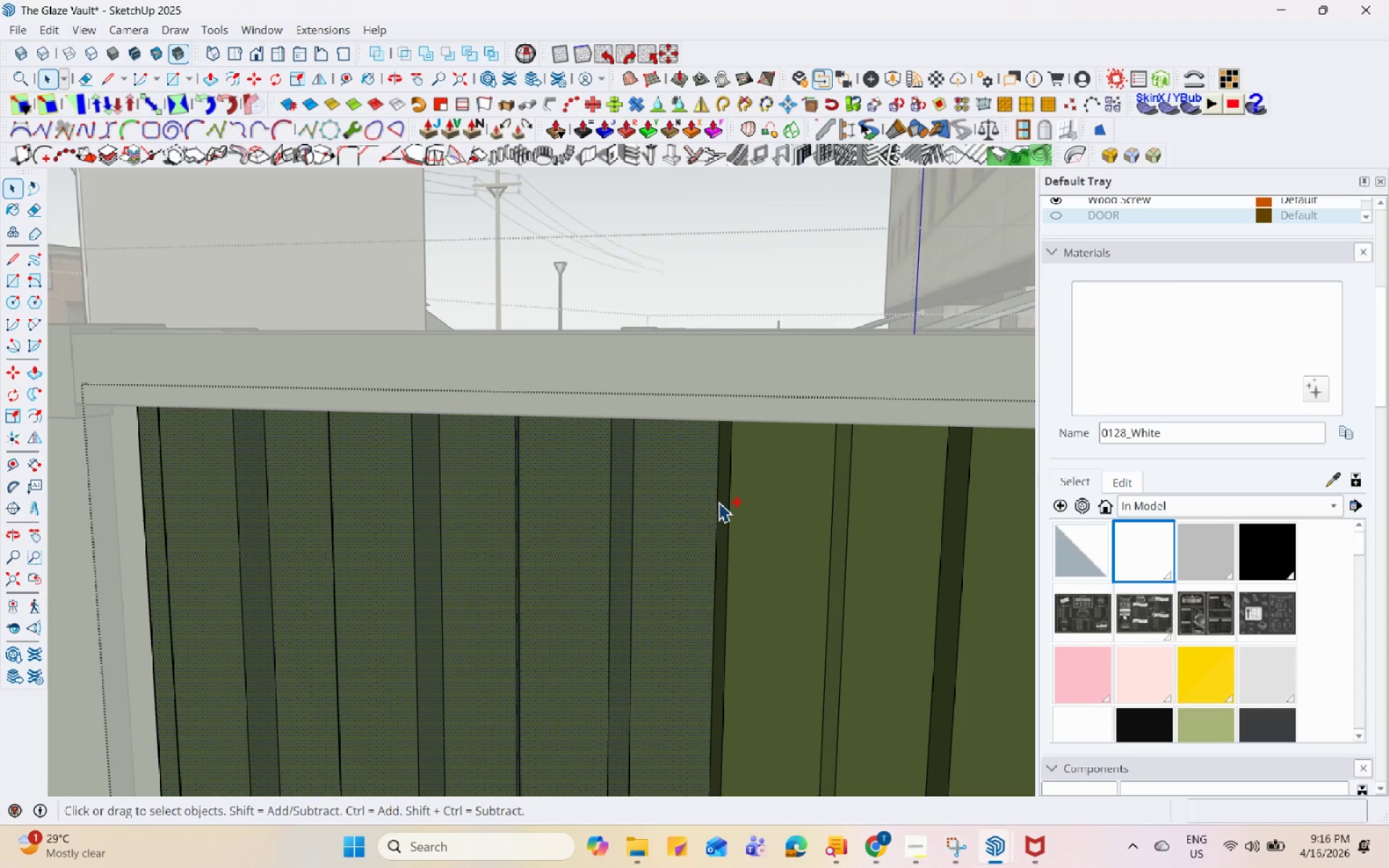 
left_click([726, 502])
 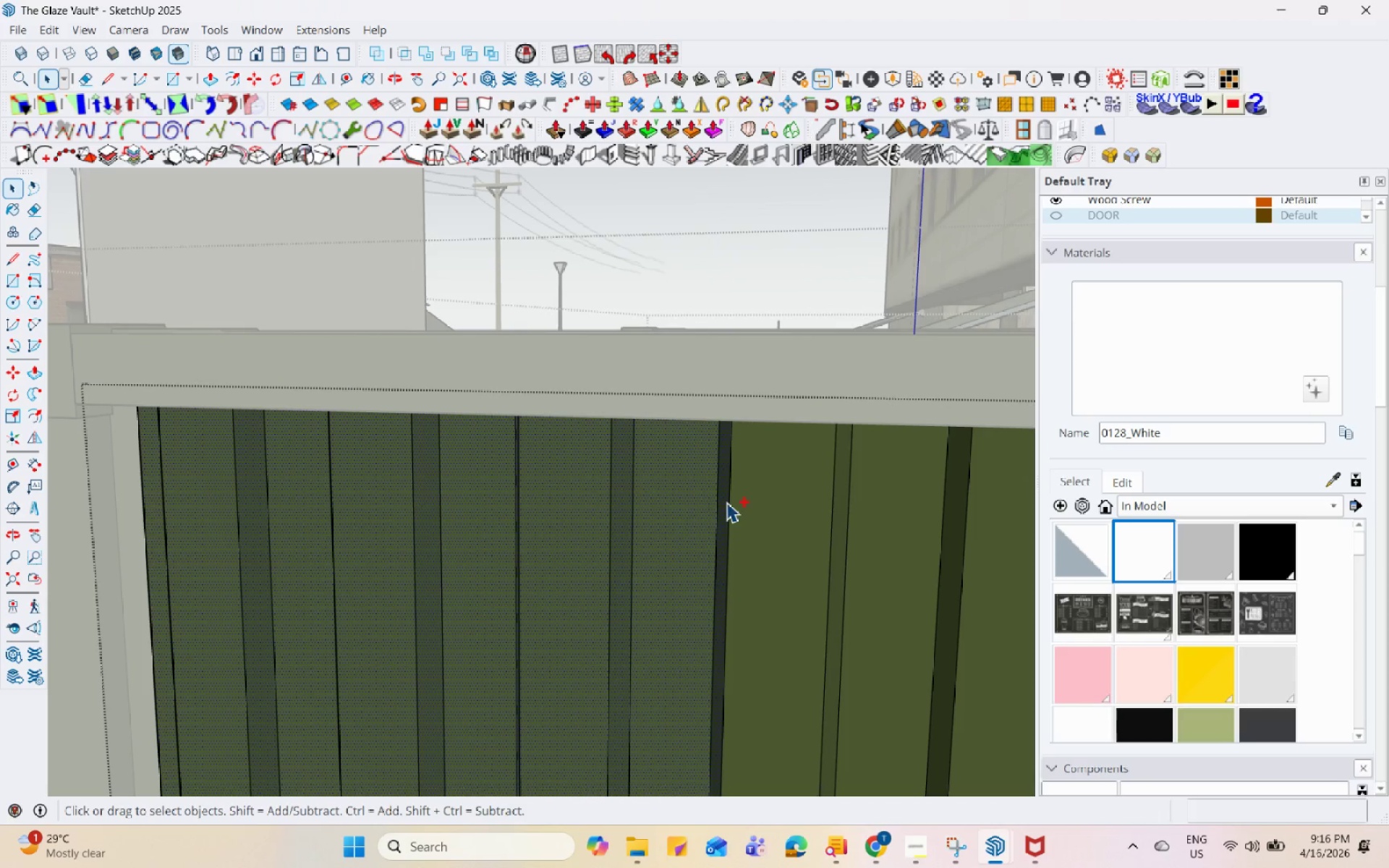 
hold_key(key=ControlLeft, duration=0.45)
double_click([758, 502])
 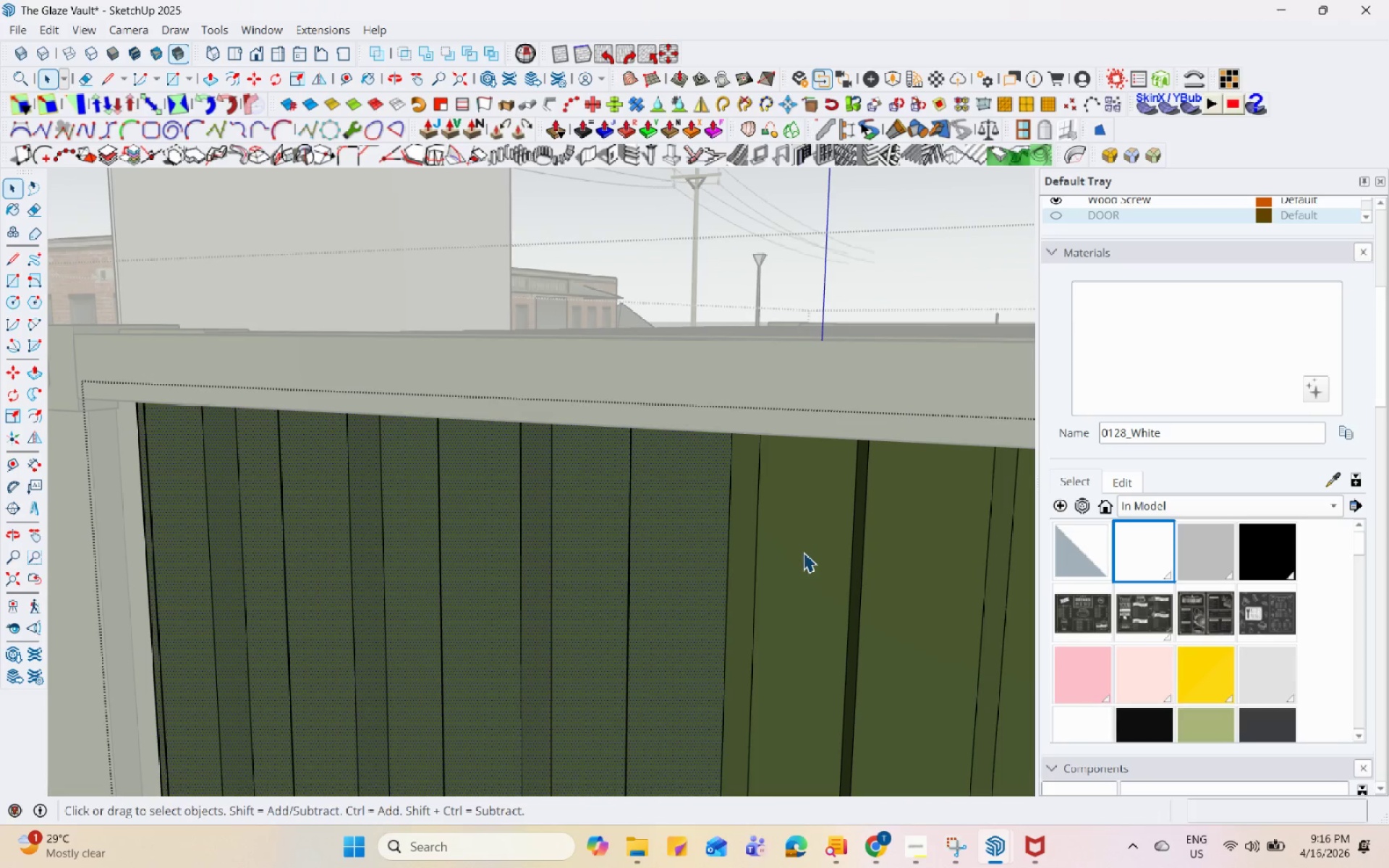 
hold_key(key=ControlLeft, duration=0.66)
double_click([792, 531])
 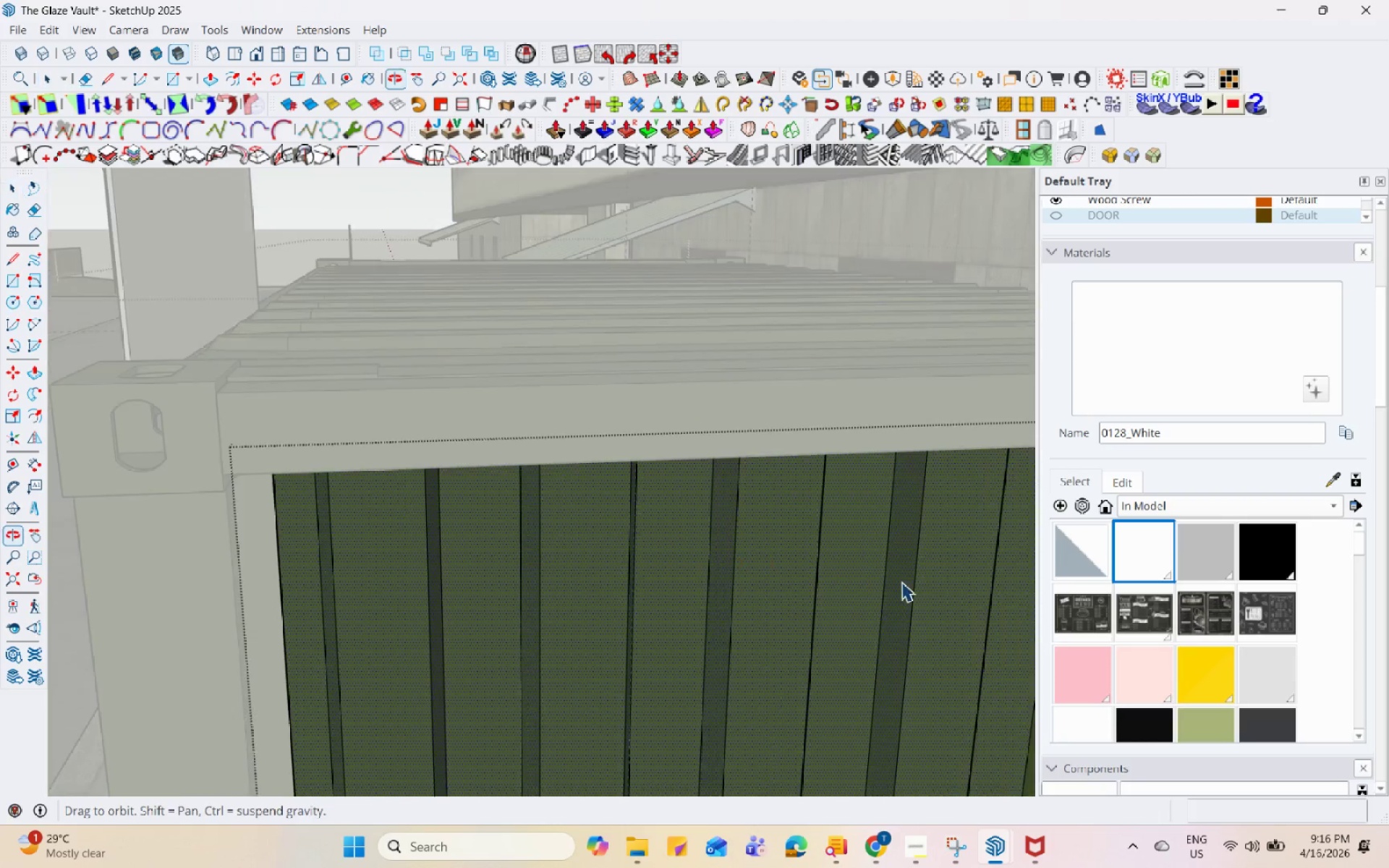 
scroll: coordinate [401, 421], scroll_direction: down, amount: 5.0
 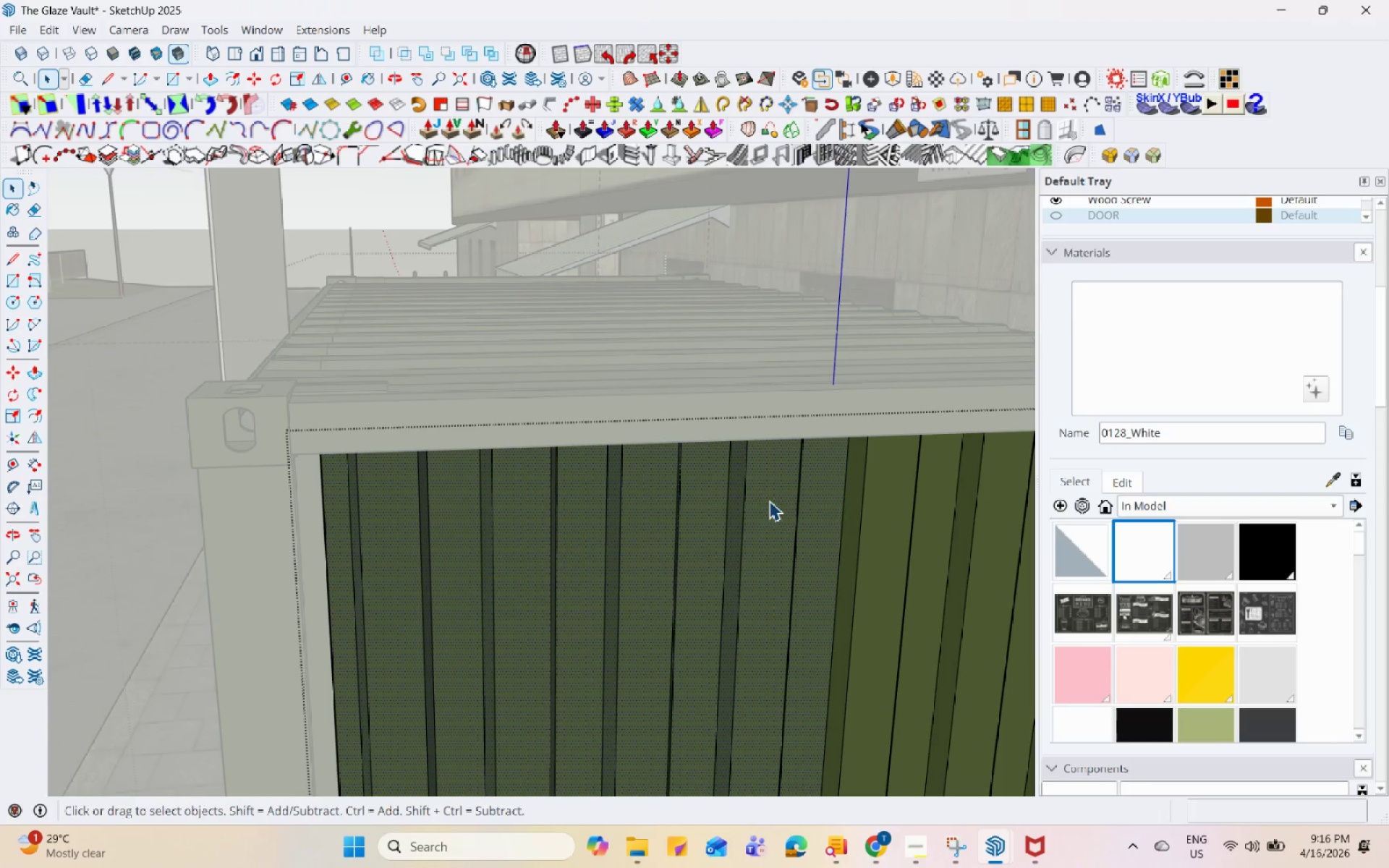 
hold_key(key=ControlLeft, duration=0.69)
 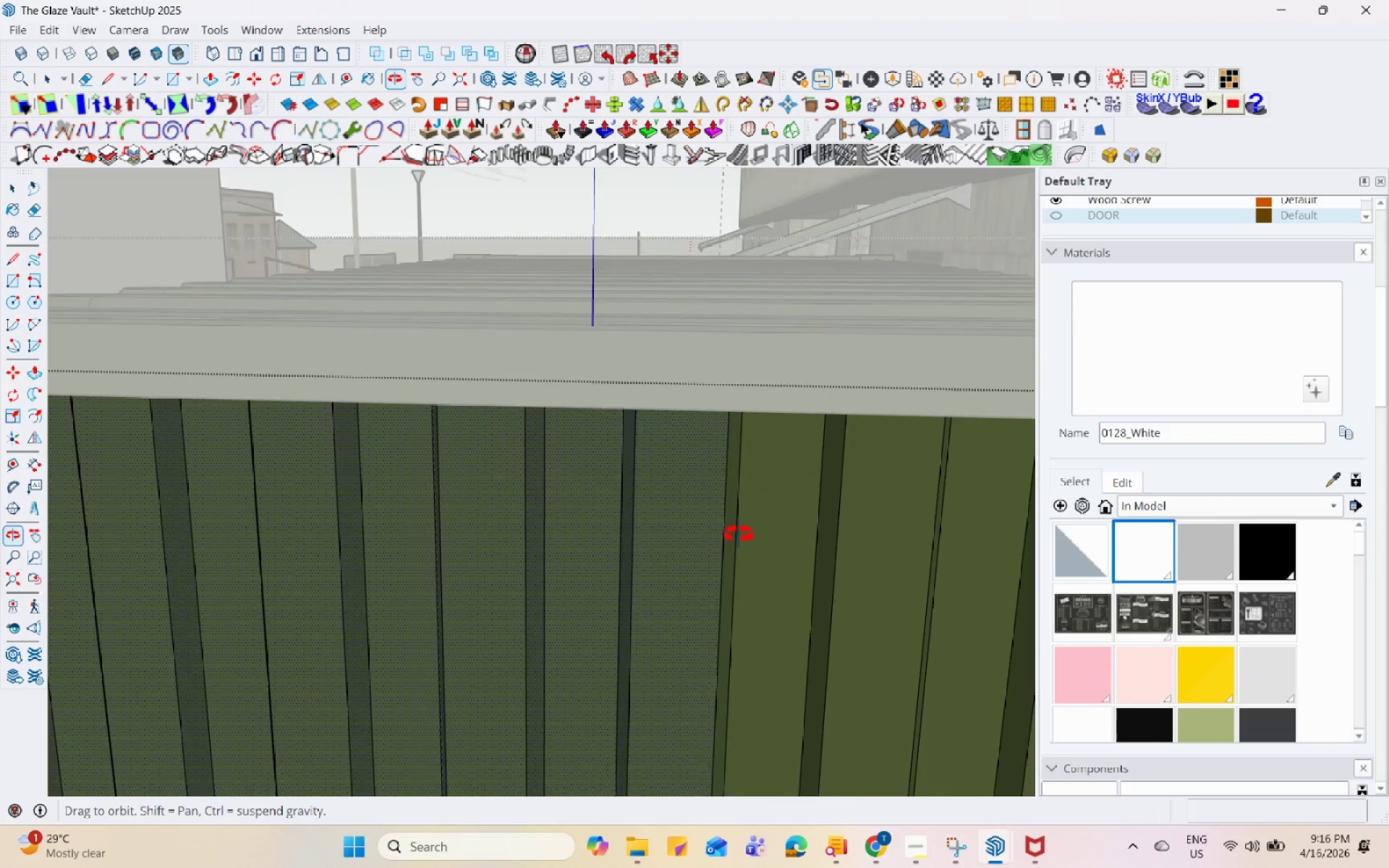 
scroll: coordinate [851, 493], scroll_direction: up, amount: 4.0
 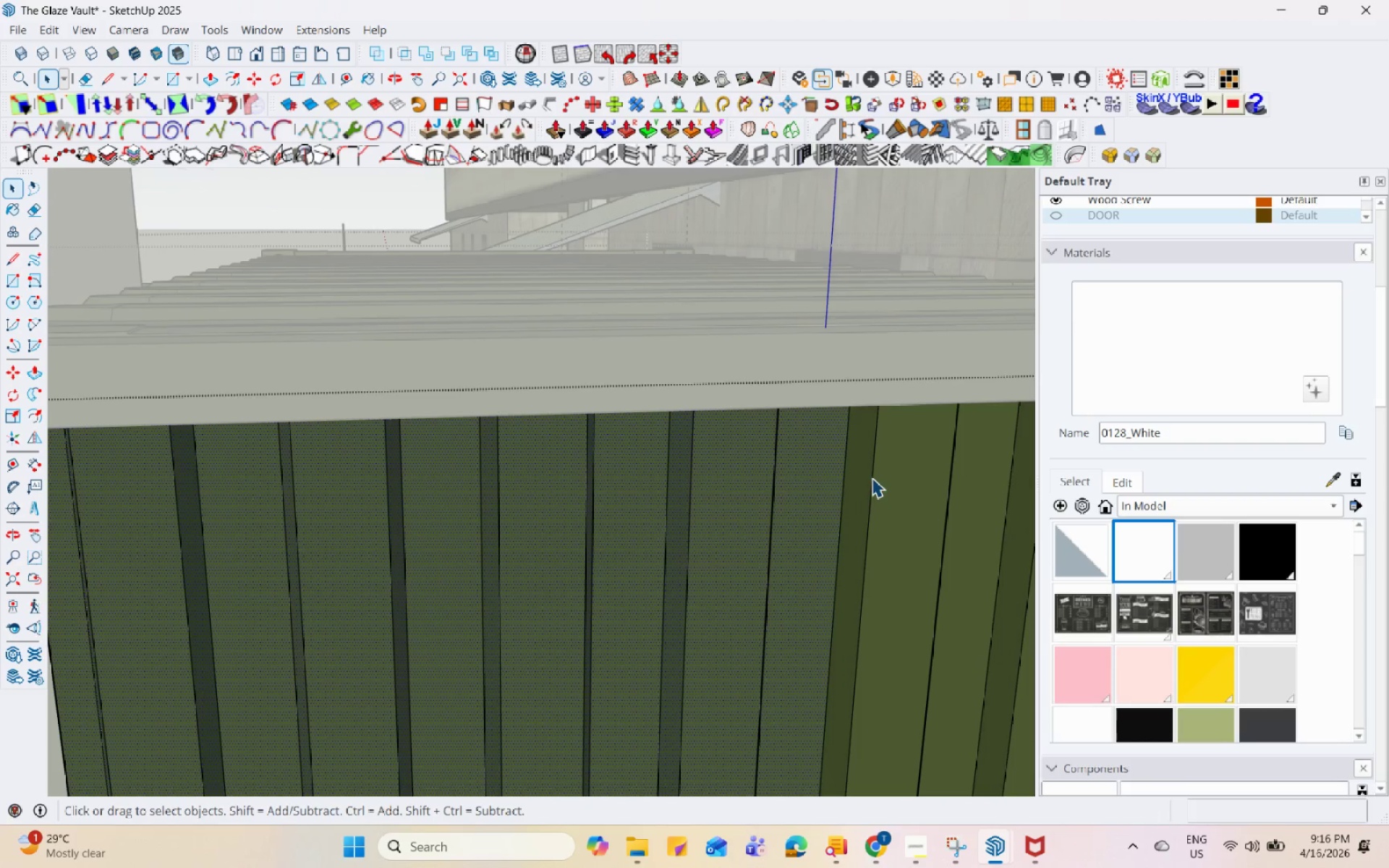 
double_click([891, 475])
 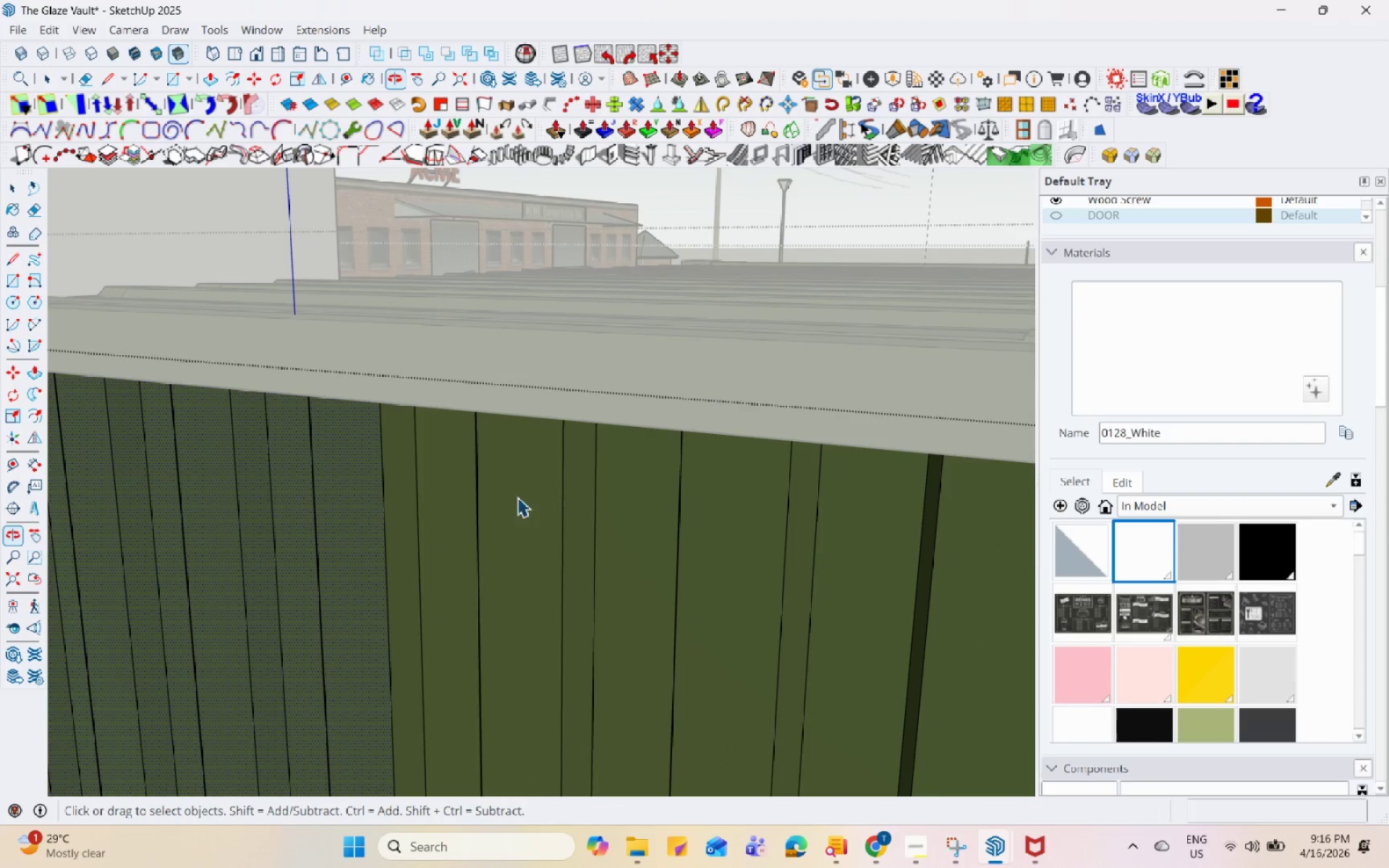 
hold_key(key=ControlLeft, duration=0.75)
double_click([436, 501])
 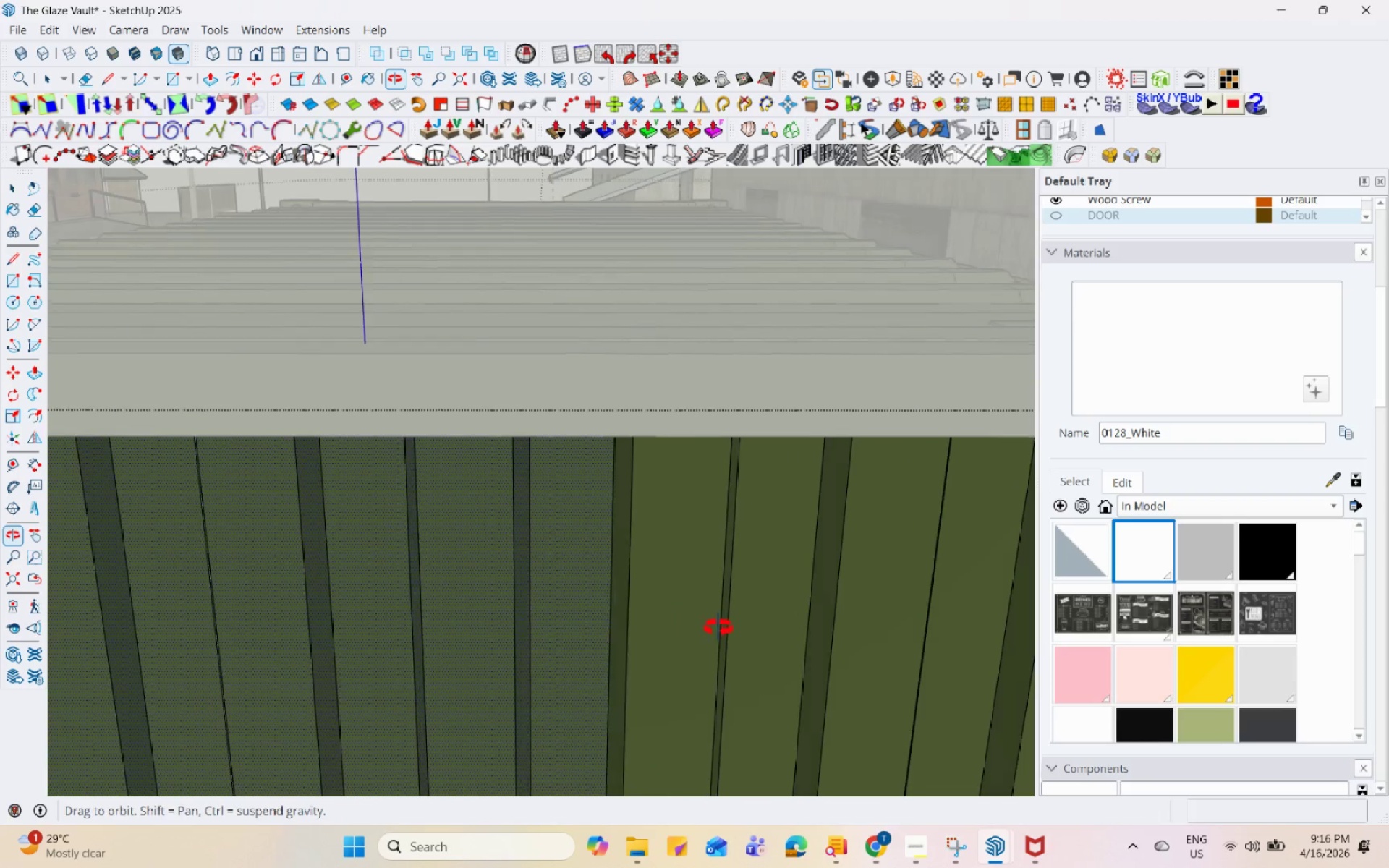 
scroll: coordinate [430, 456], scroll_direction: down, amount: 7.0
 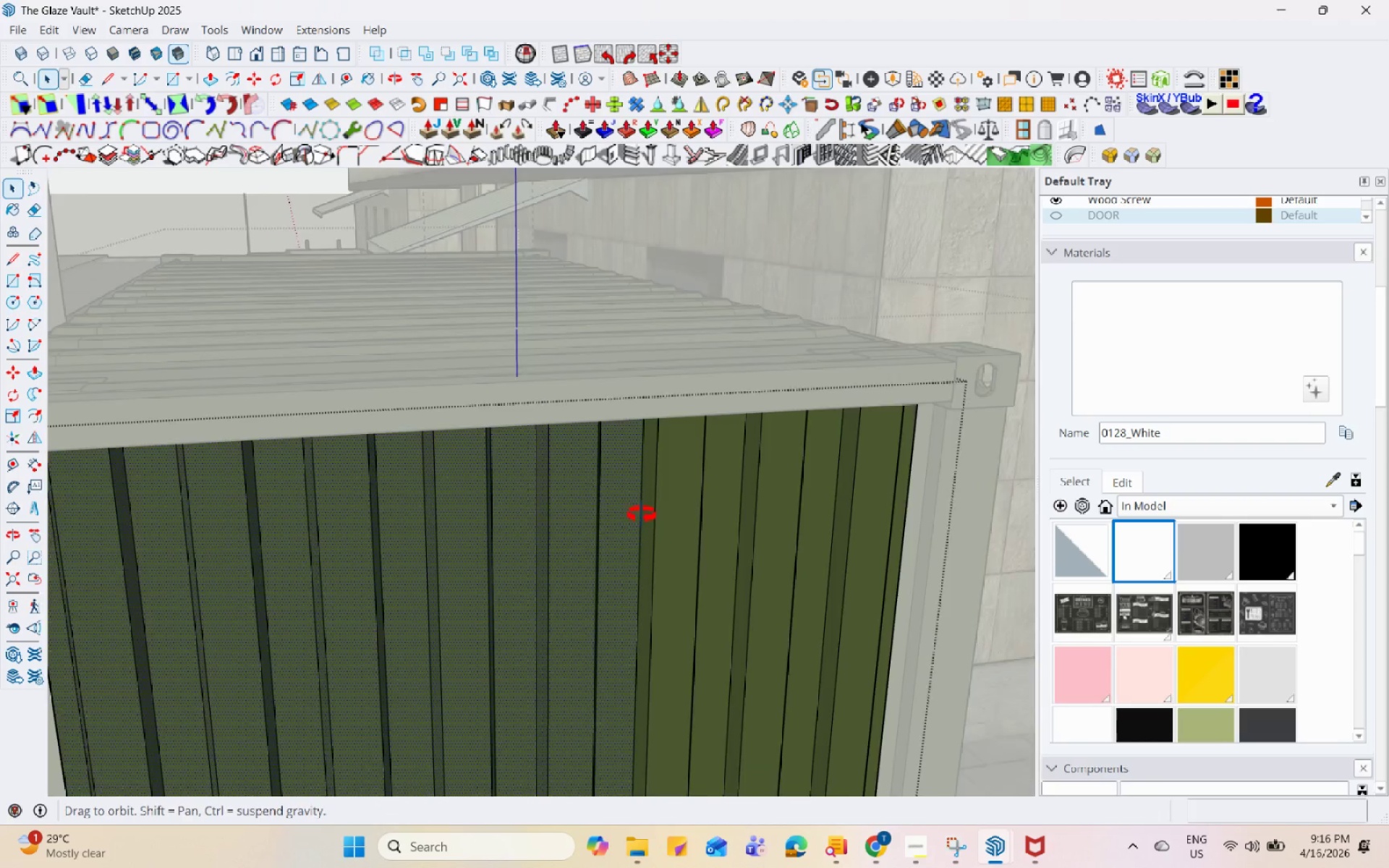 
hold_key(key=ControlLeft, duration=0.66)
left_click([761, 412])
 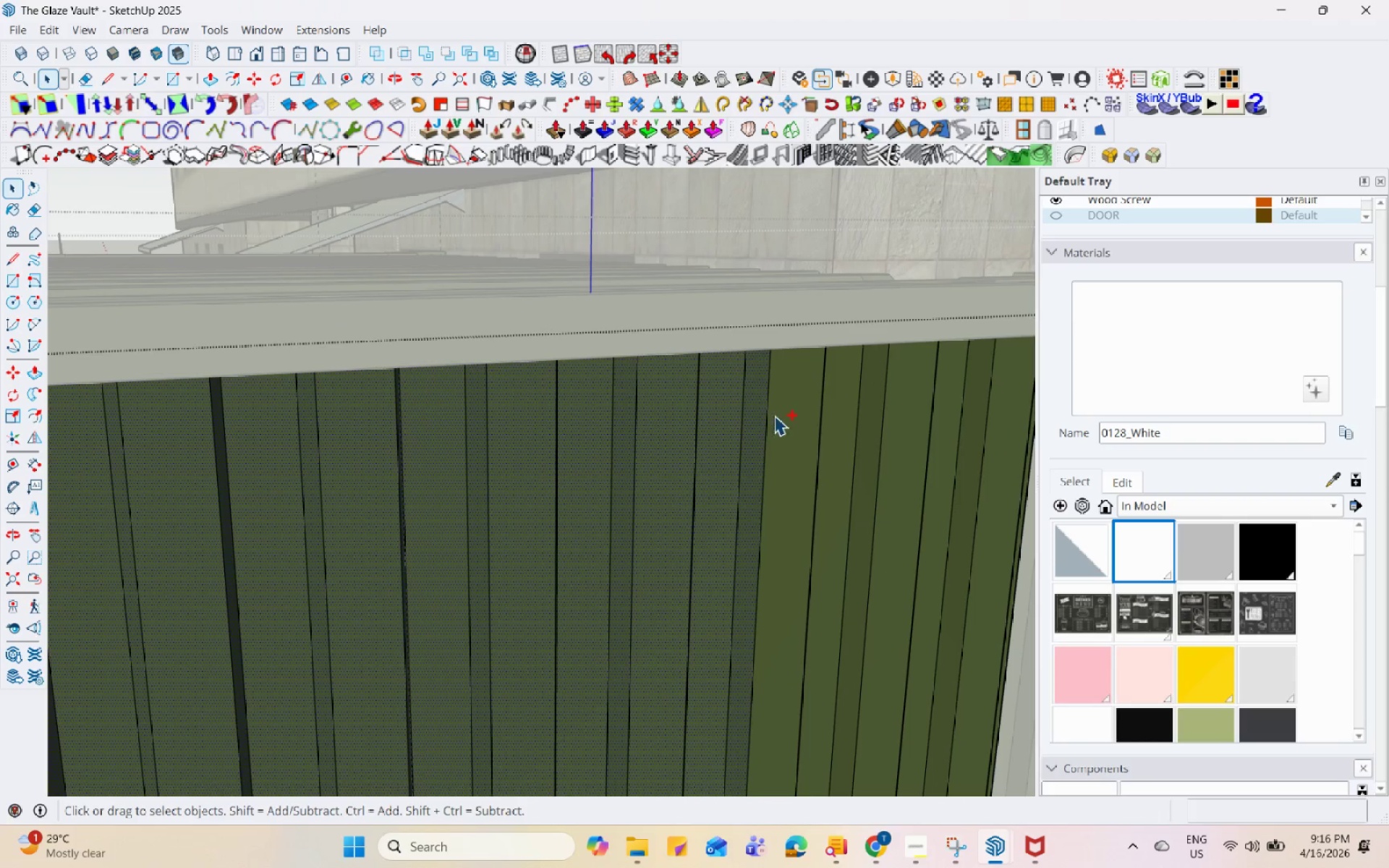 
scroll: coordinate [718, 460], scroll_direction: up, amount: 3.0
 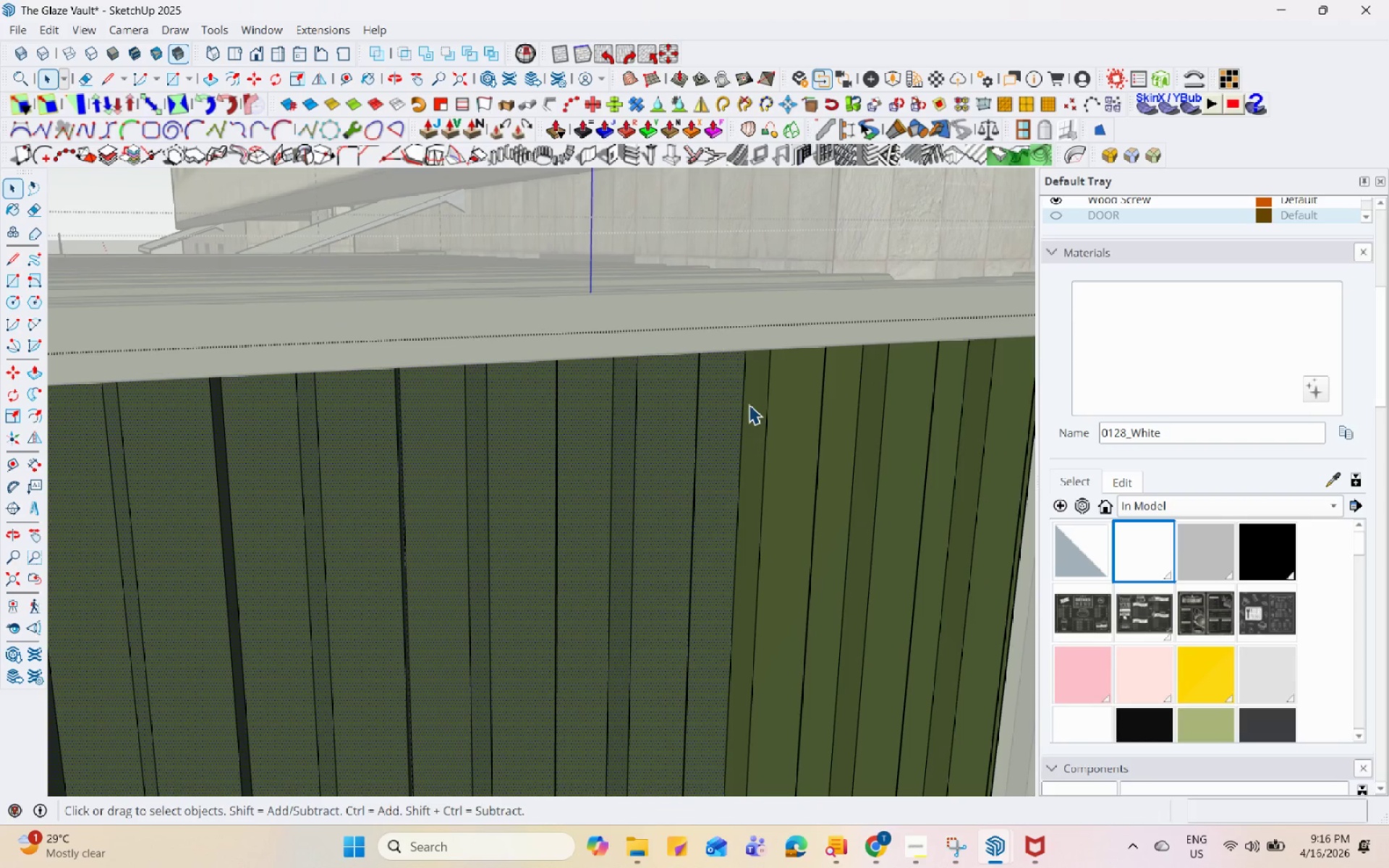 
double_click([778, 415])
 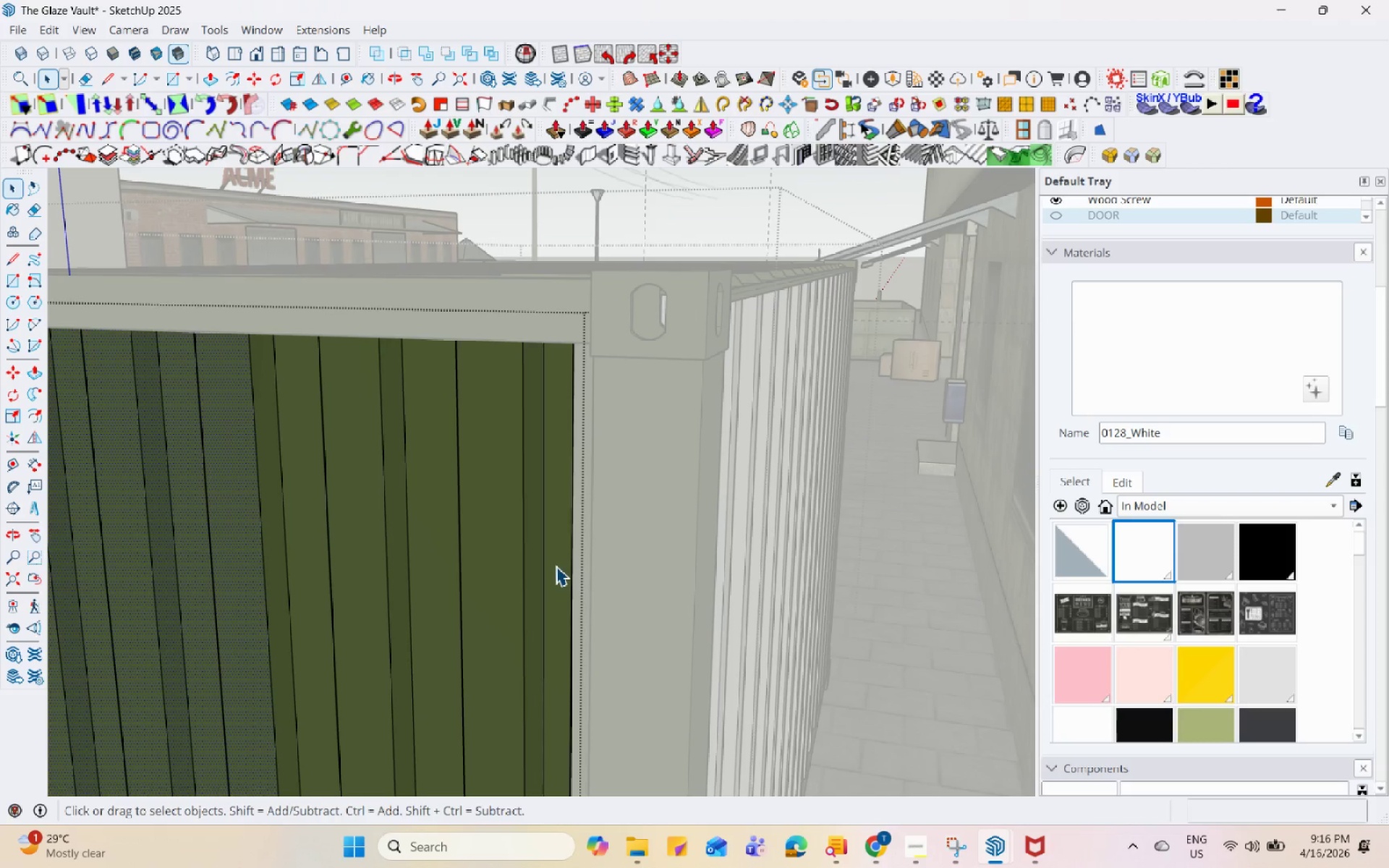 
hold_key(key=ControlLeft, duration=0.7)
left_click([264, 397])
 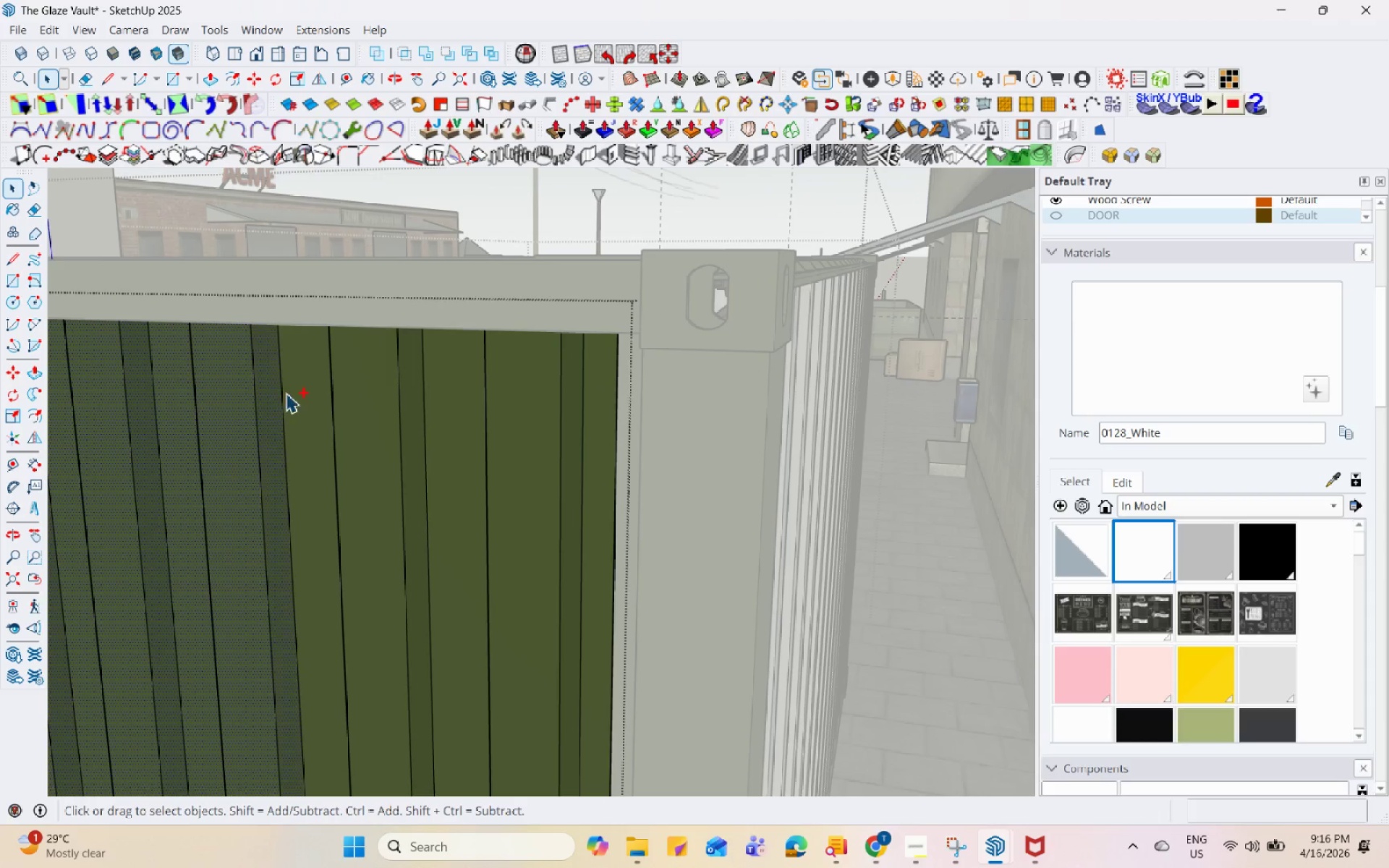 
scroll: coordinate [234, 414], scroll_direction: up, amount: 1.0
 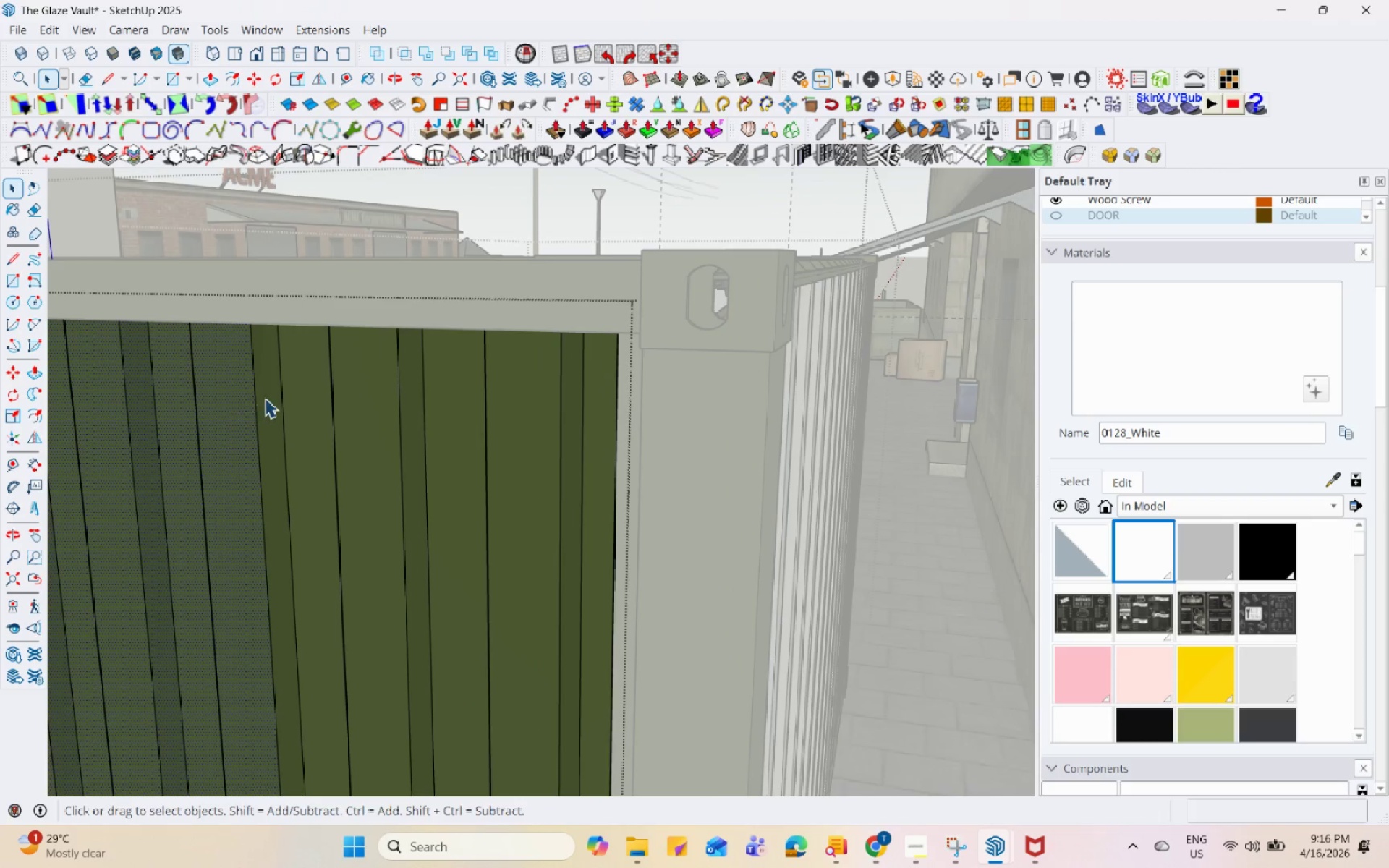 
double_click([294, 389])
 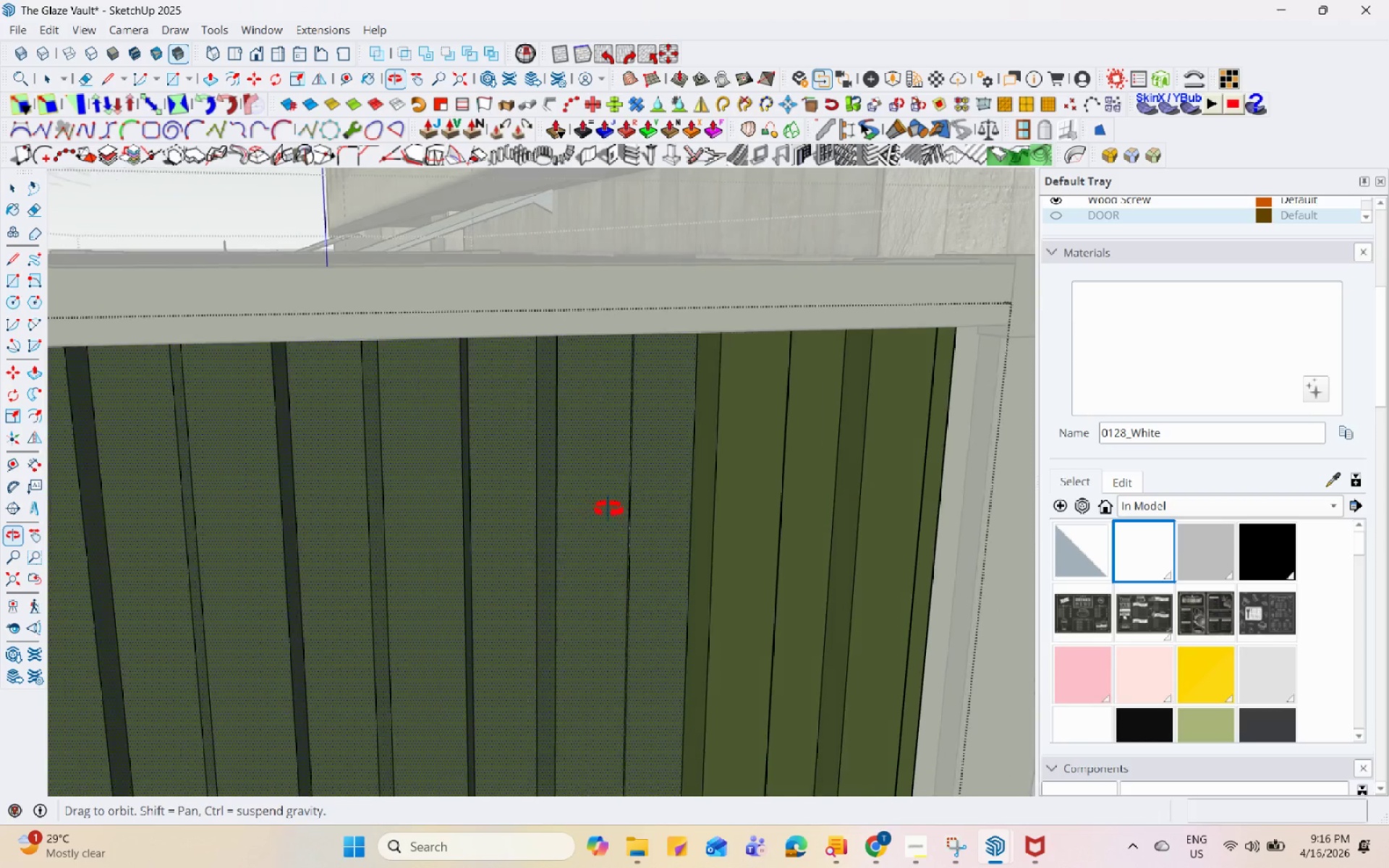 
hold_key(key=ControlLeft, duration=0.72)
 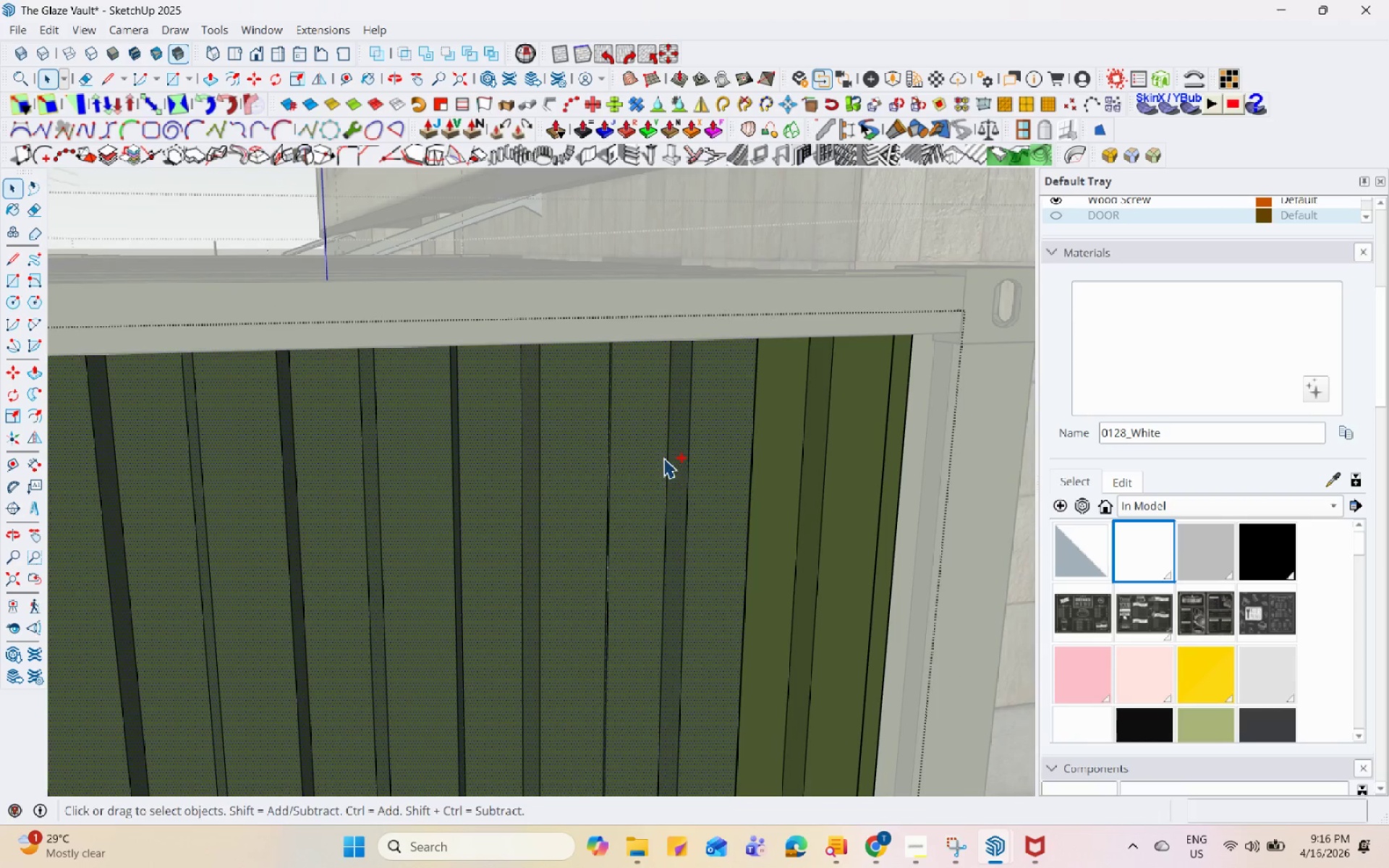 
scroll: coordinate [667, 439], scroll_direction: up, amount: 2.0
 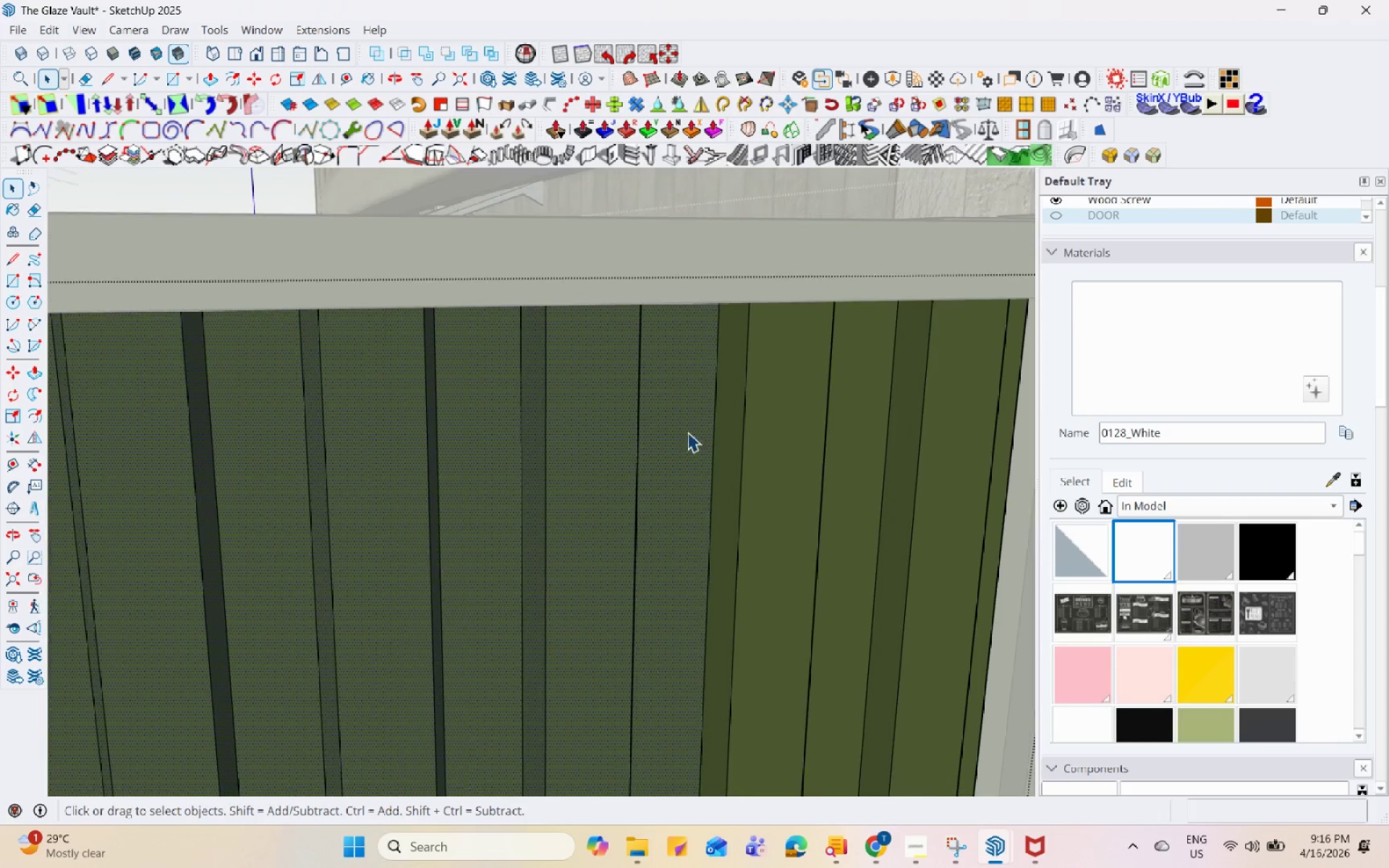 
left_click([734, 404])
 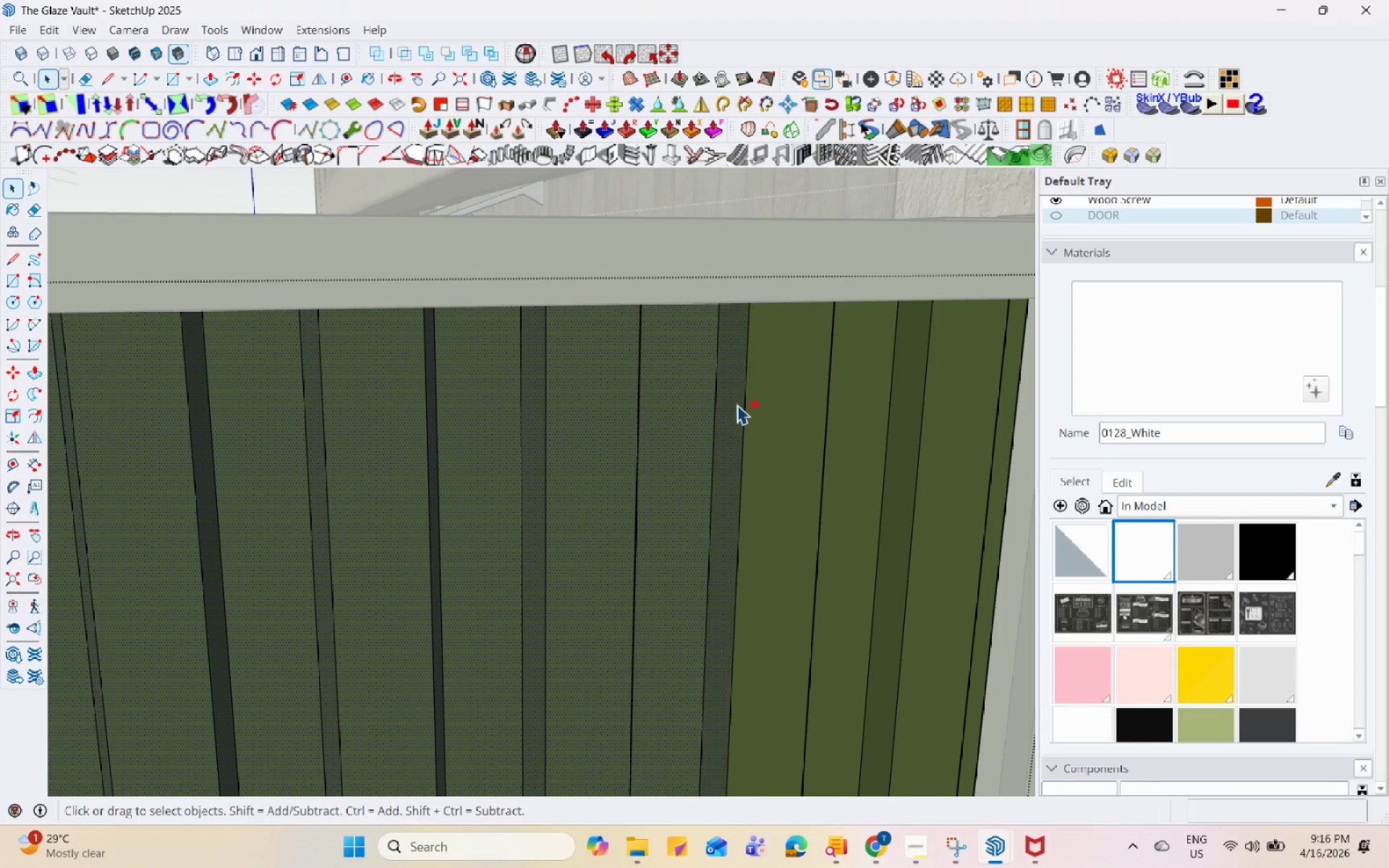 
double_click([765, 405])
 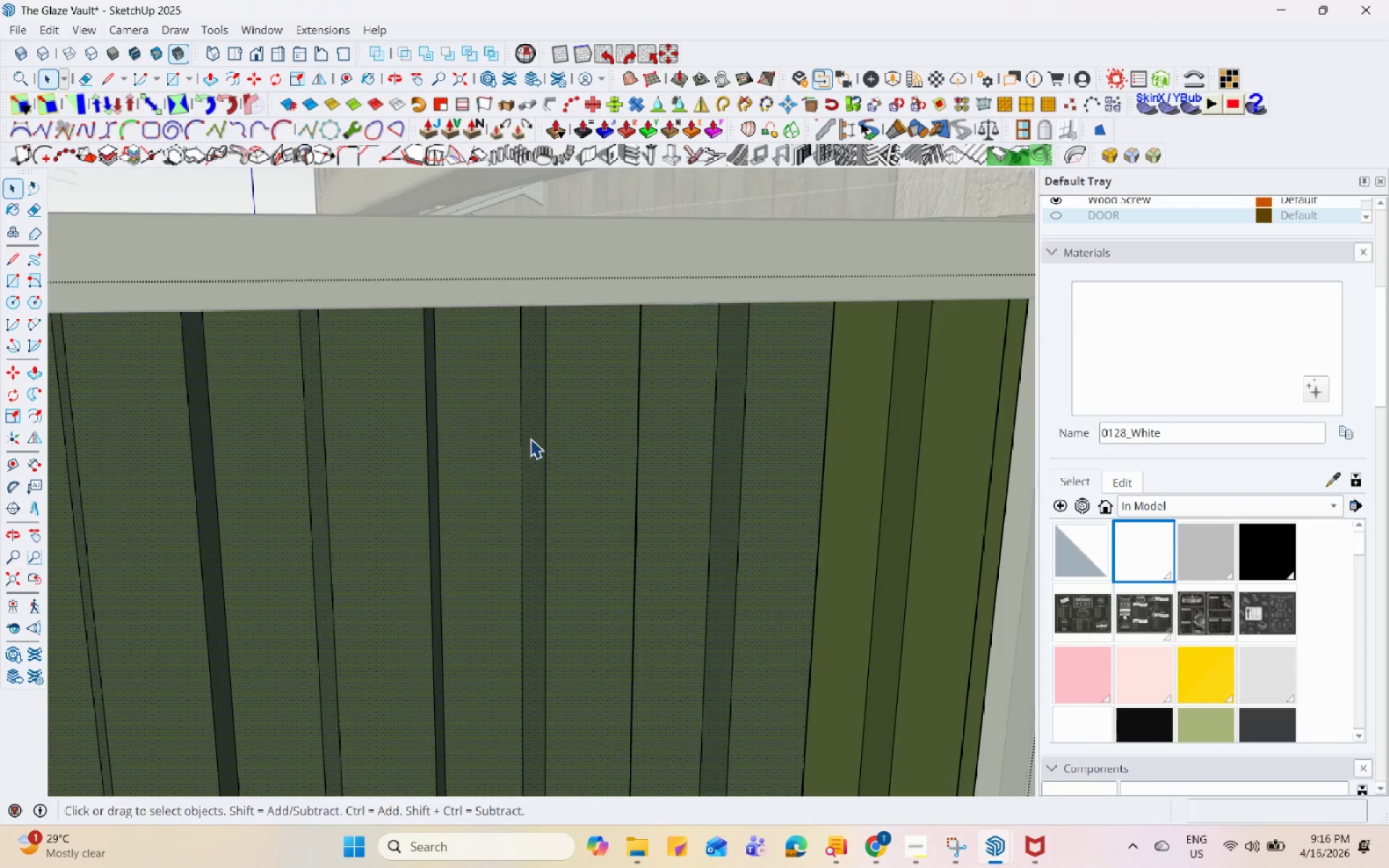 
hold_key(key=ControlLeft, duration=0.59)
 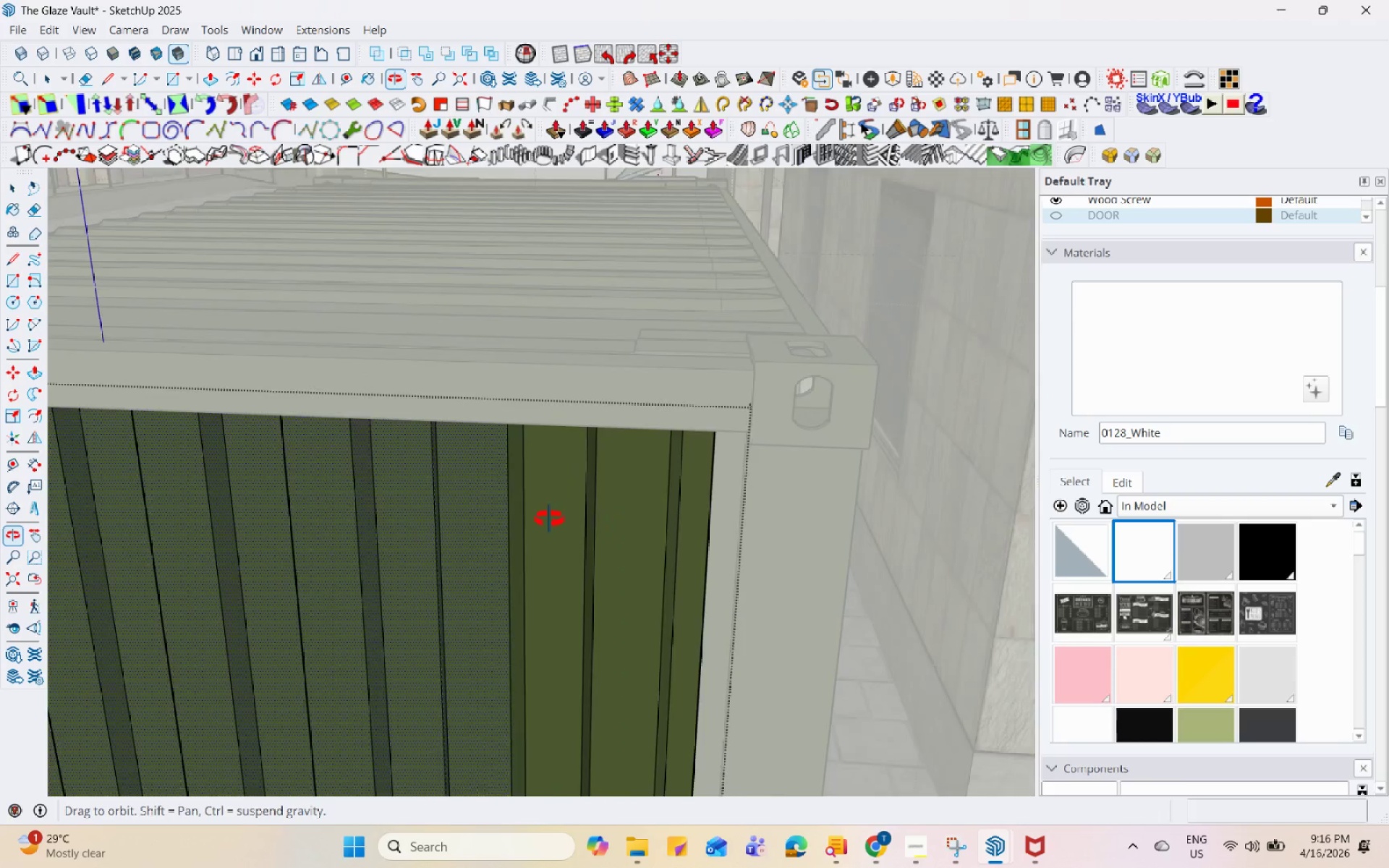 
scroll: coordinate [522, 448], scroll_direction: down, amount: 3.0
 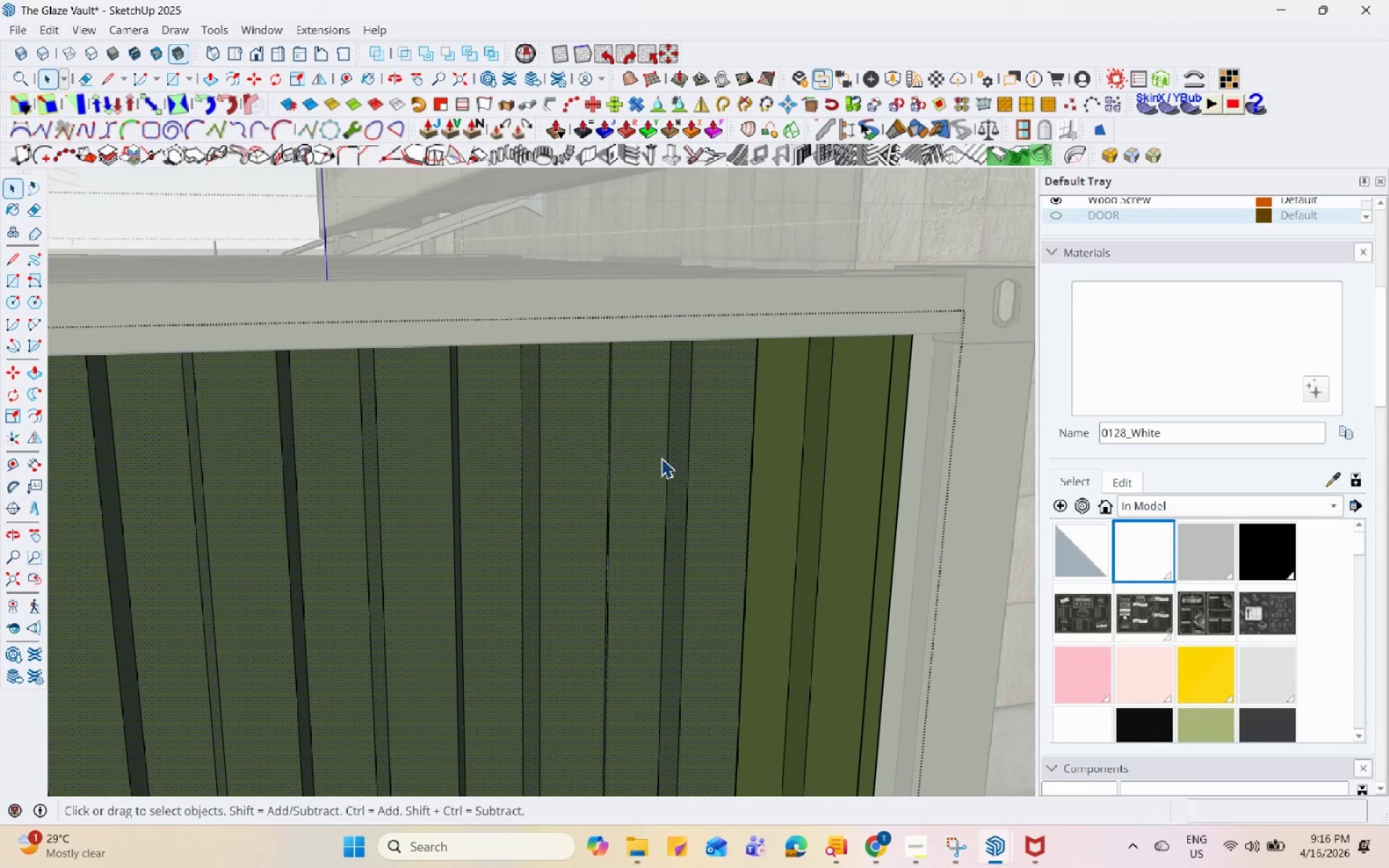 
hold_key(key=ControlLeft, duration=0.52)
double_click([506, 493])
 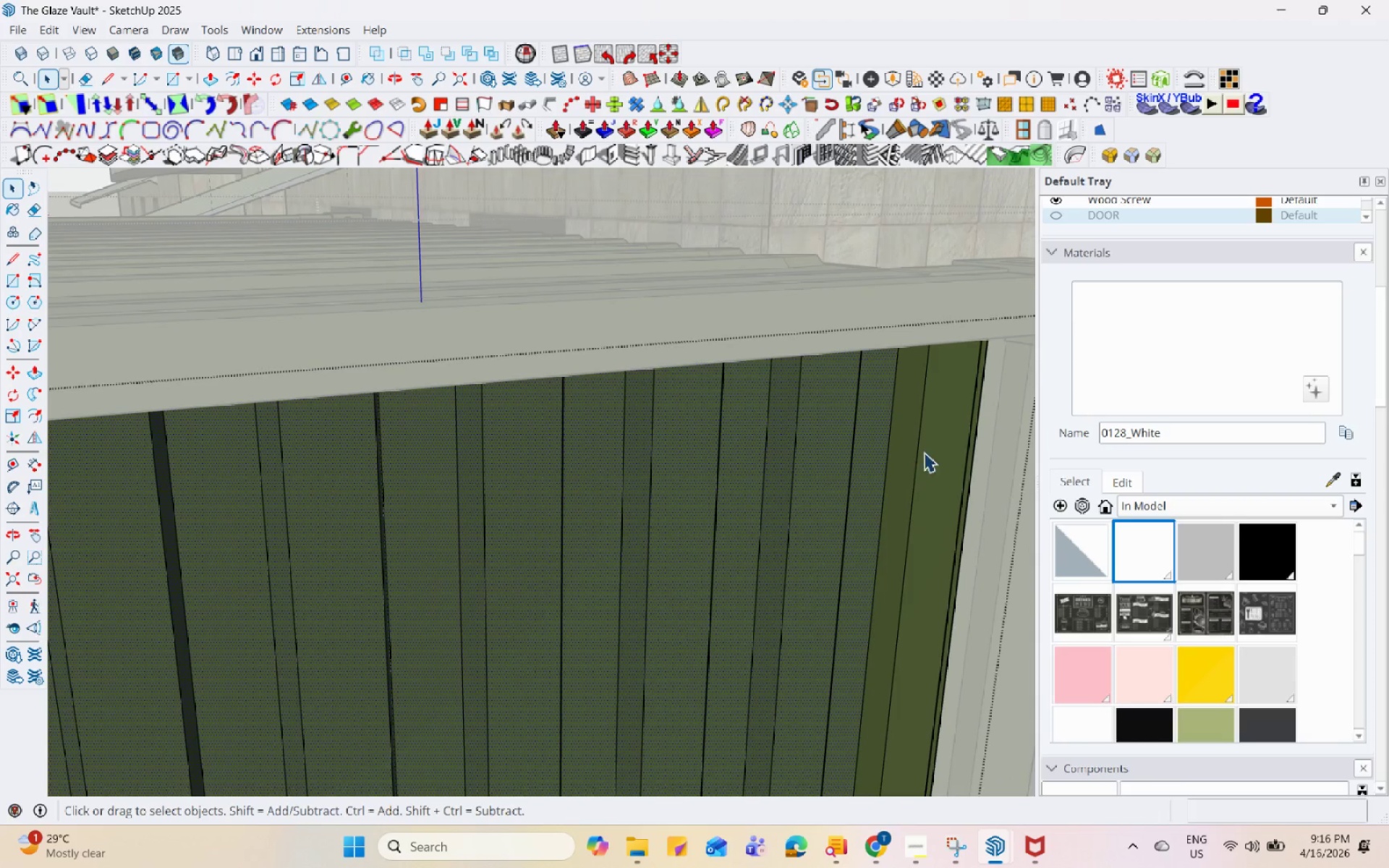 
scroll: coordinate [473, 495], scroll_direction: up, amount: 1.0
 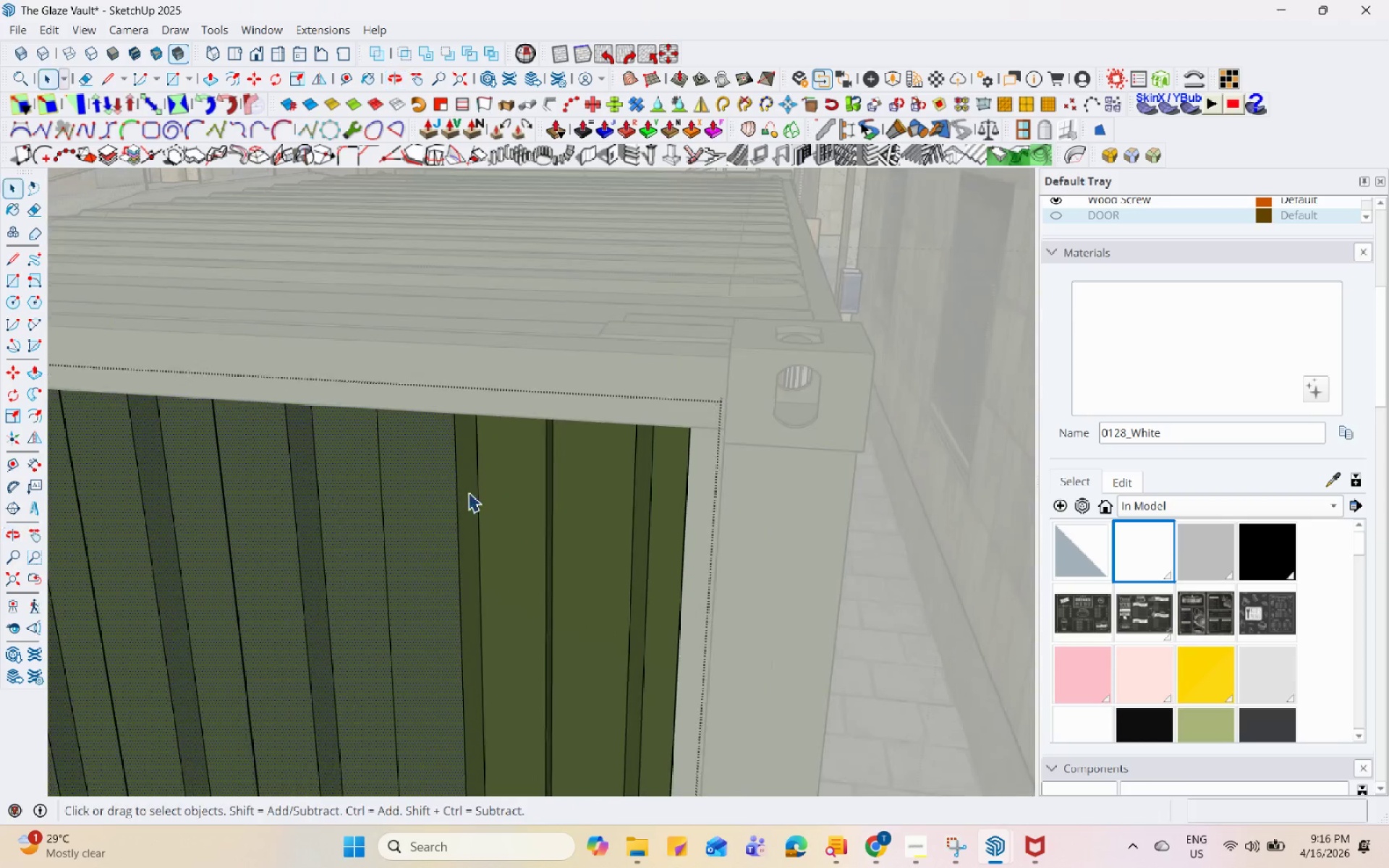 
hold_key(key=ControlLeft, duration=0.66)
double_click([925, 464])
 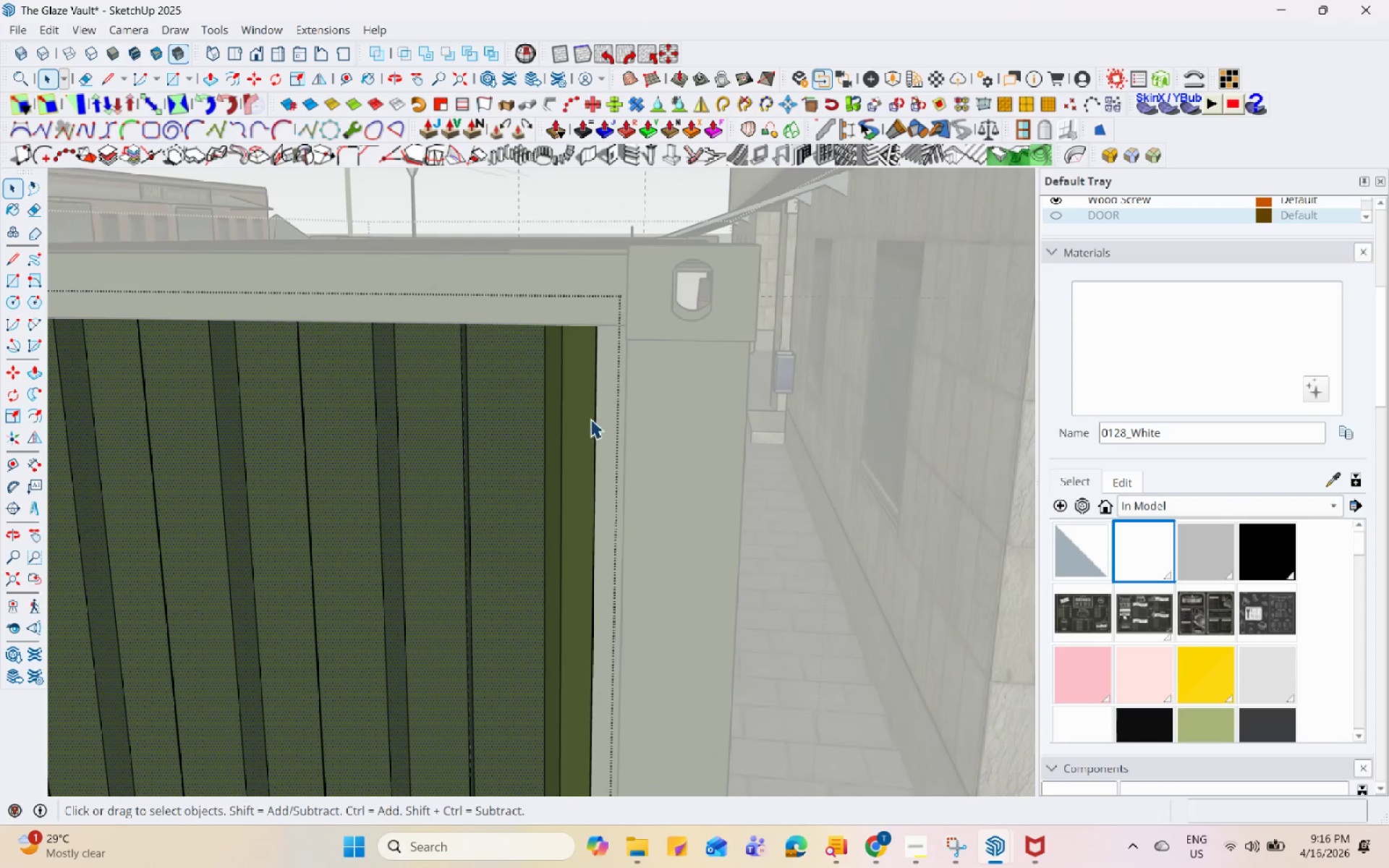 
hold_key(key=ControlLeft, duration=0.73)
double_click([574, 397])
 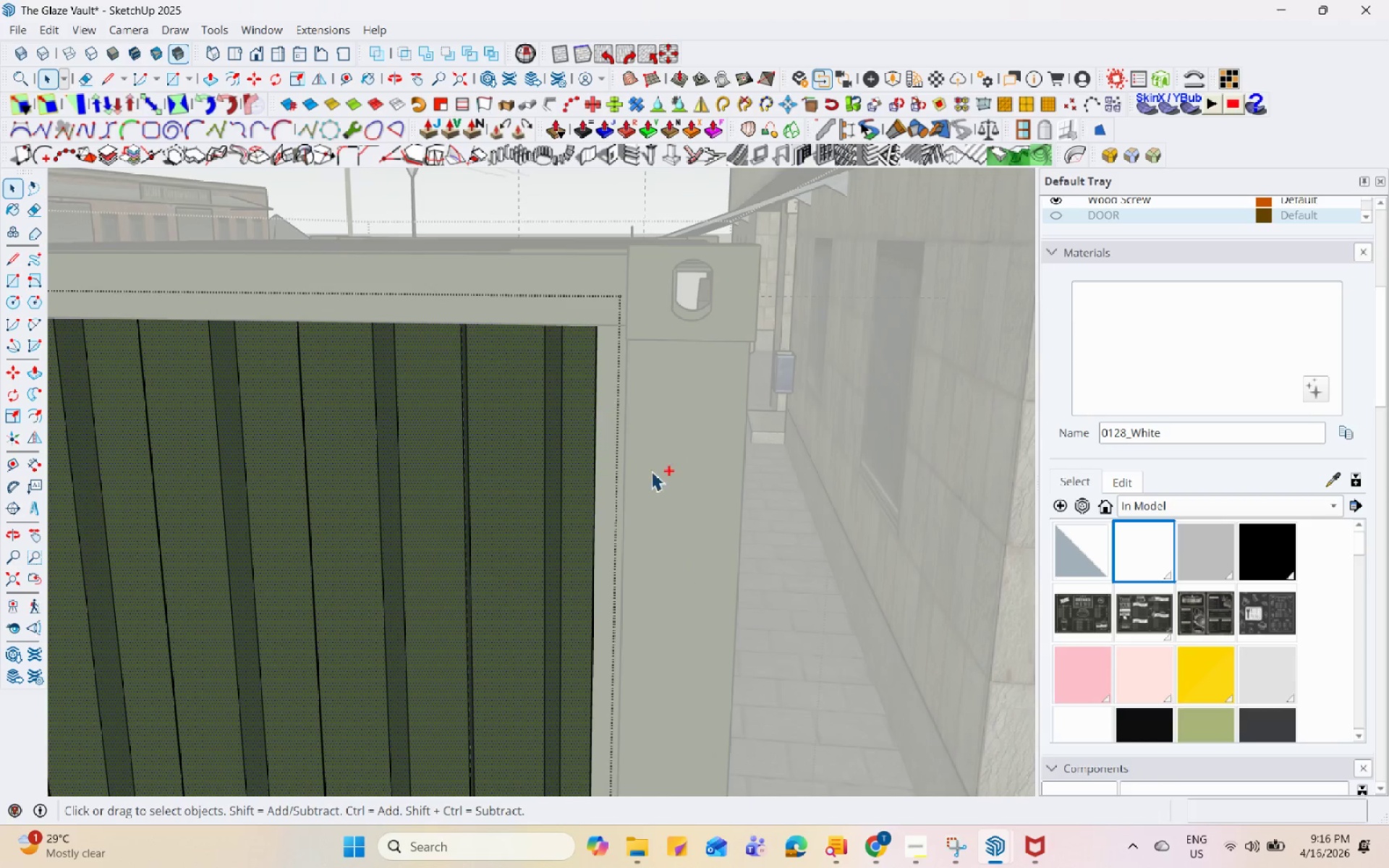 
scroll: coordinate [785, 442], scroll_direction: down, amount: 14.0
 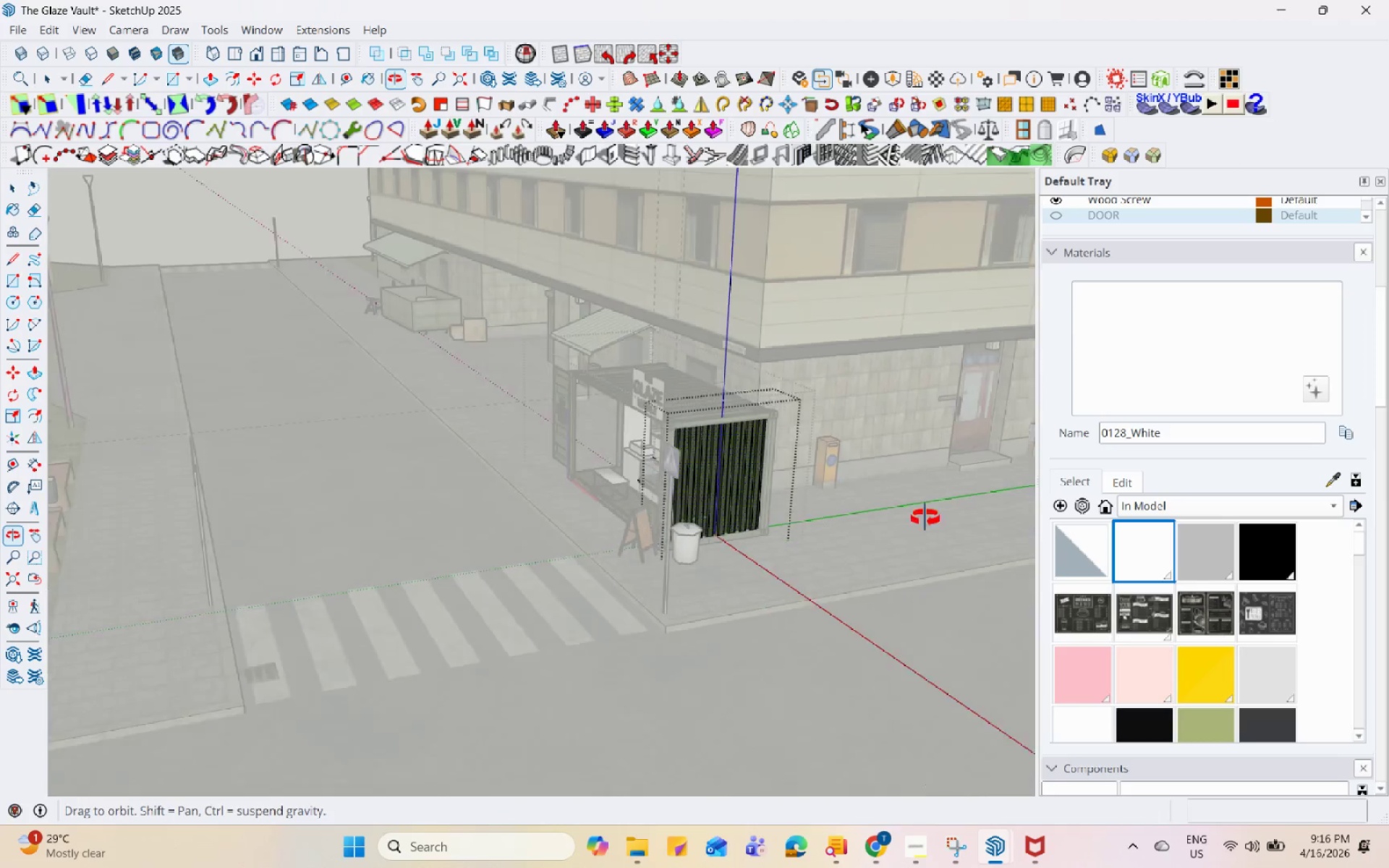 
scroll: coordinate [721, 512], scroll_direction: up, amount: 15.0
 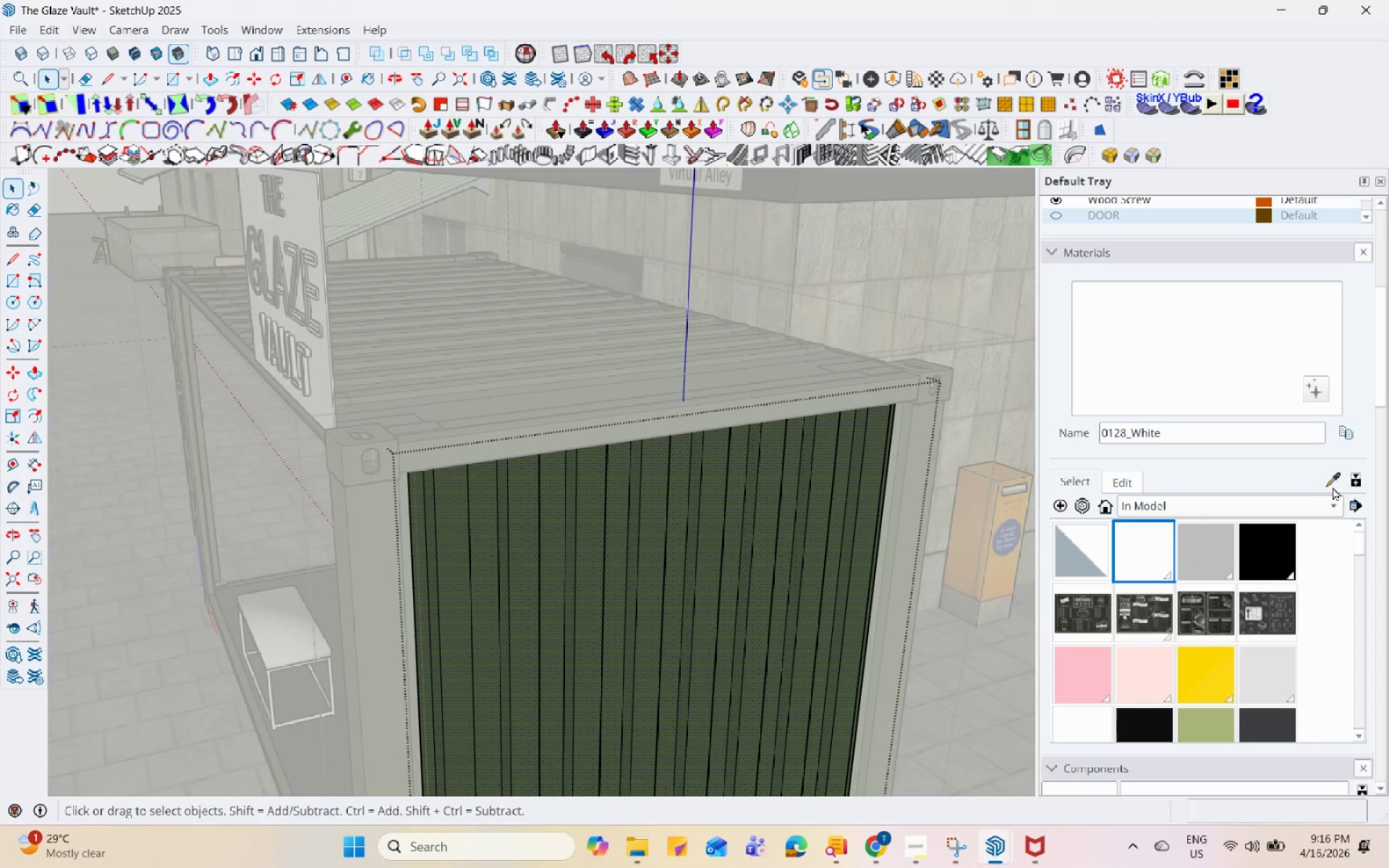 
left_click([1335, 483])
 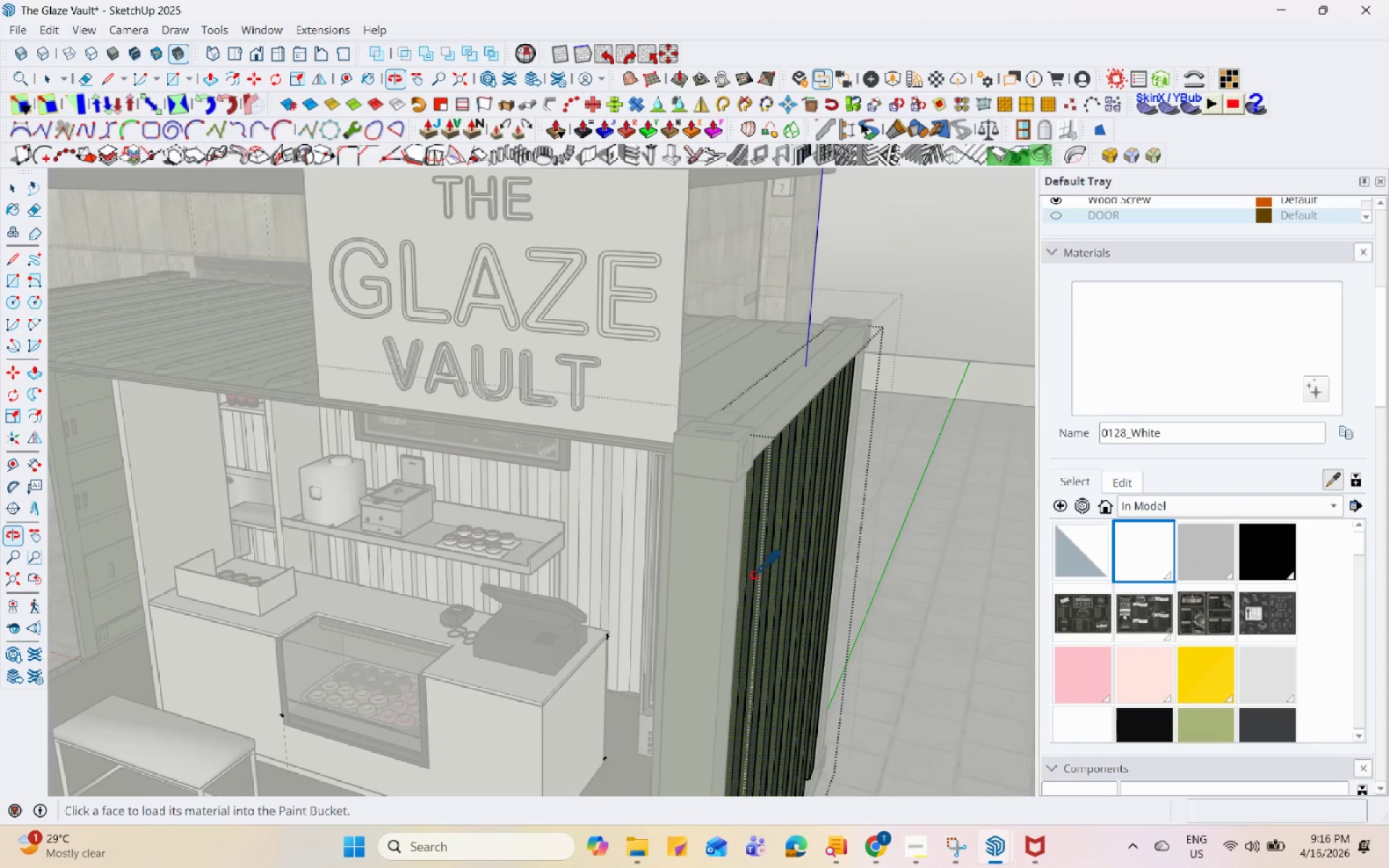 
scroll: coordinate [1158, 662], scroll_direction: down, amount: 3.0
 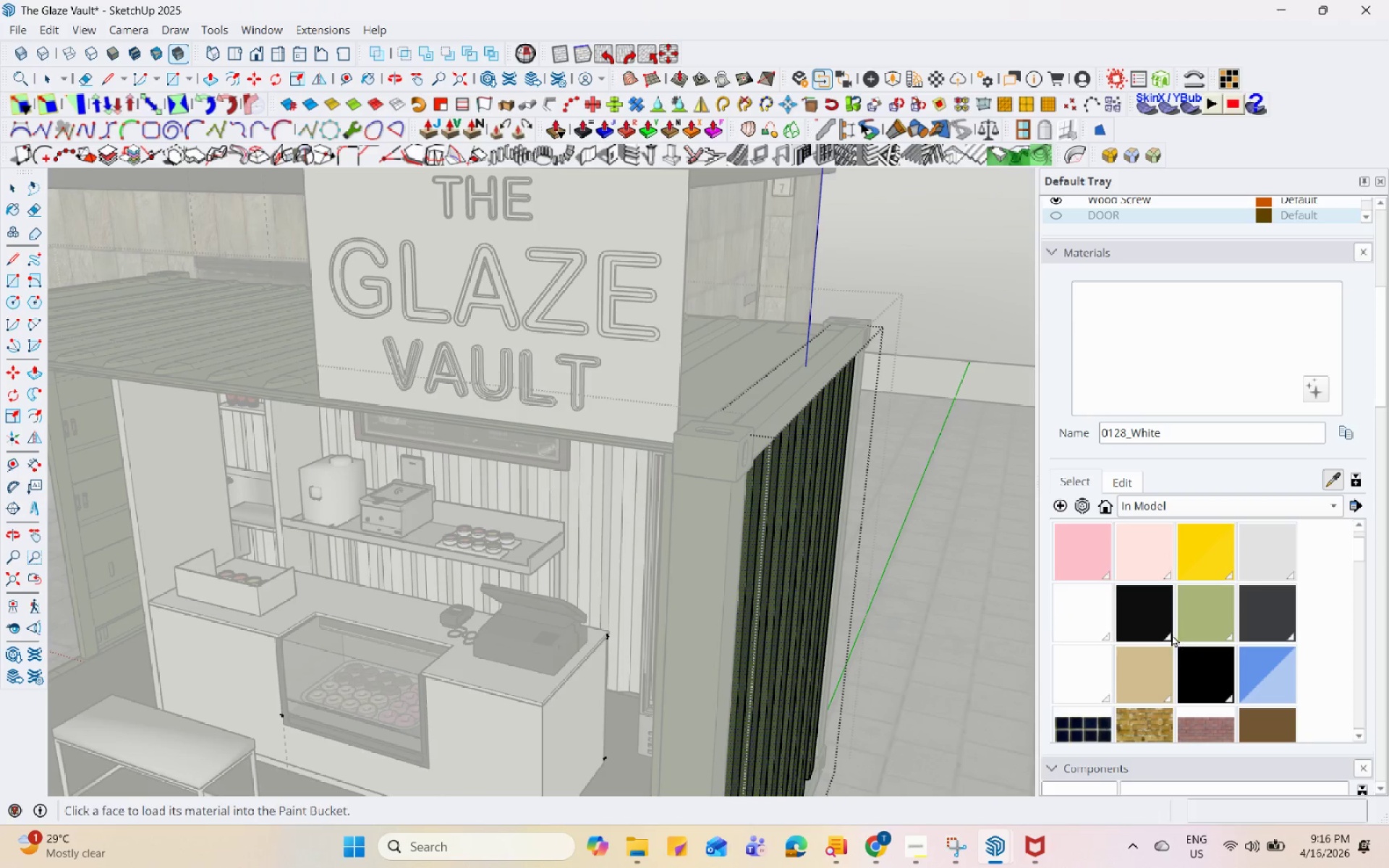 
left_click([1165, 626])
 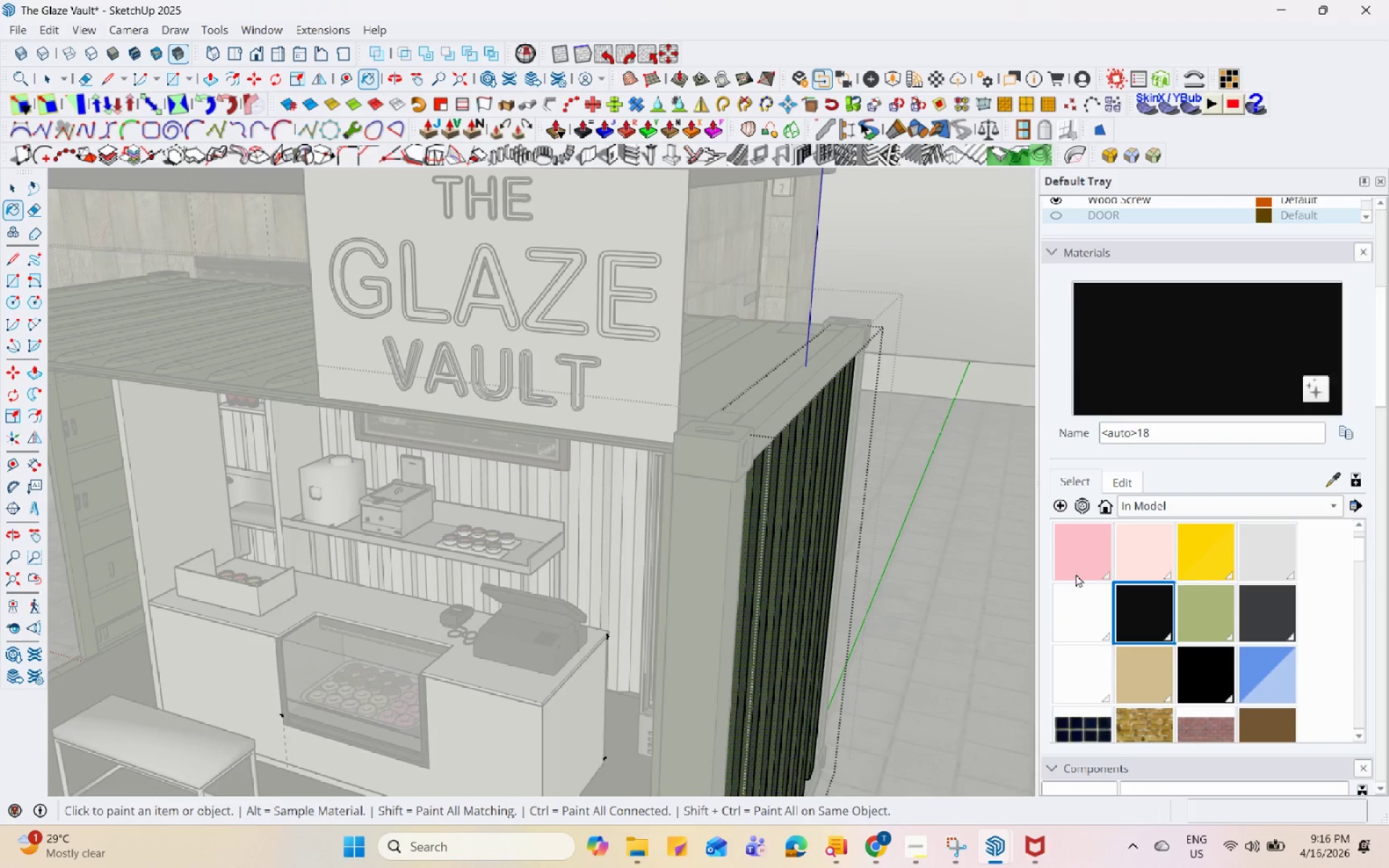 
scroll: coordinate [1218, 640], scroll_direction: down, amount: 15.0
 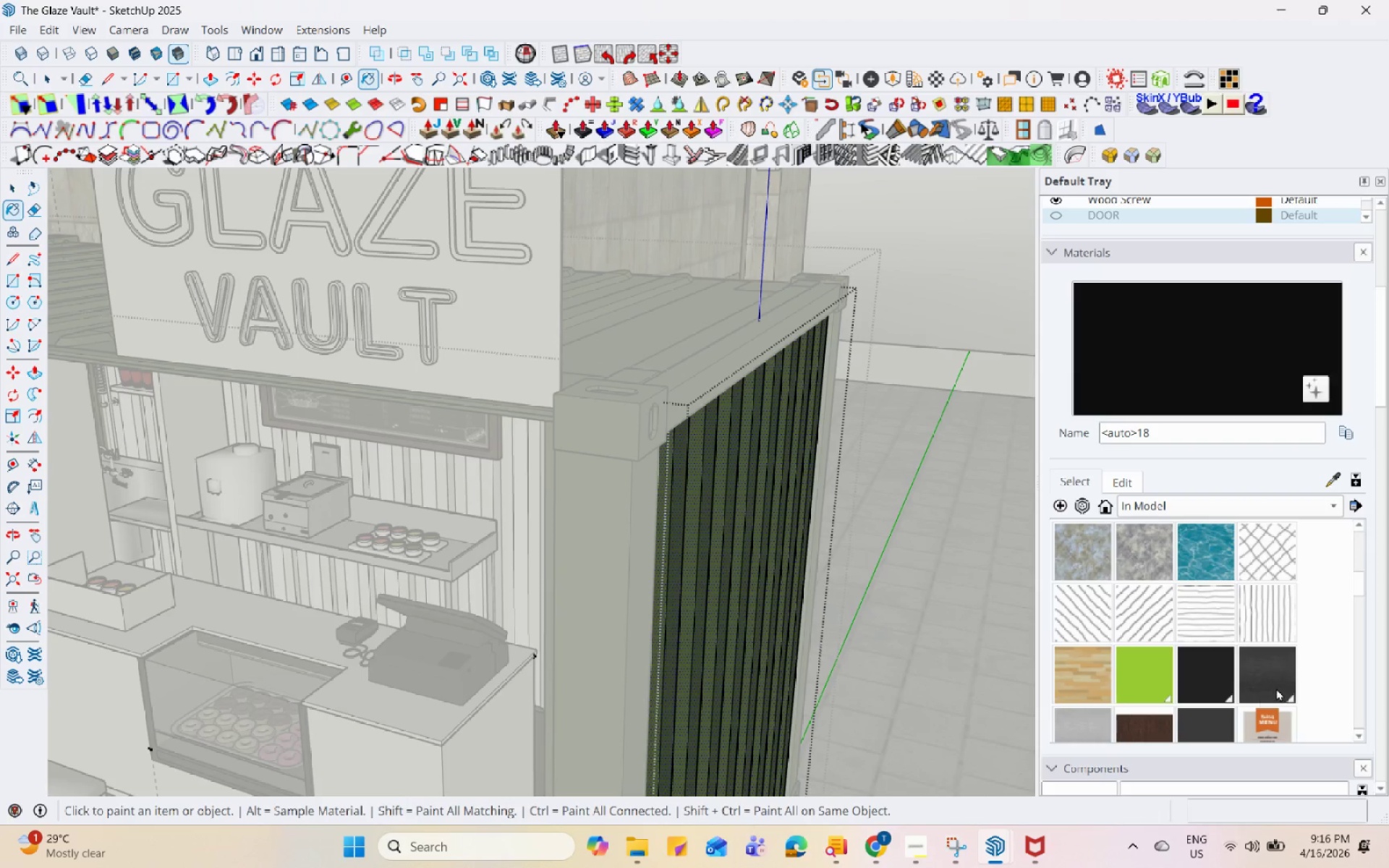 
left_click([1277, 686])
 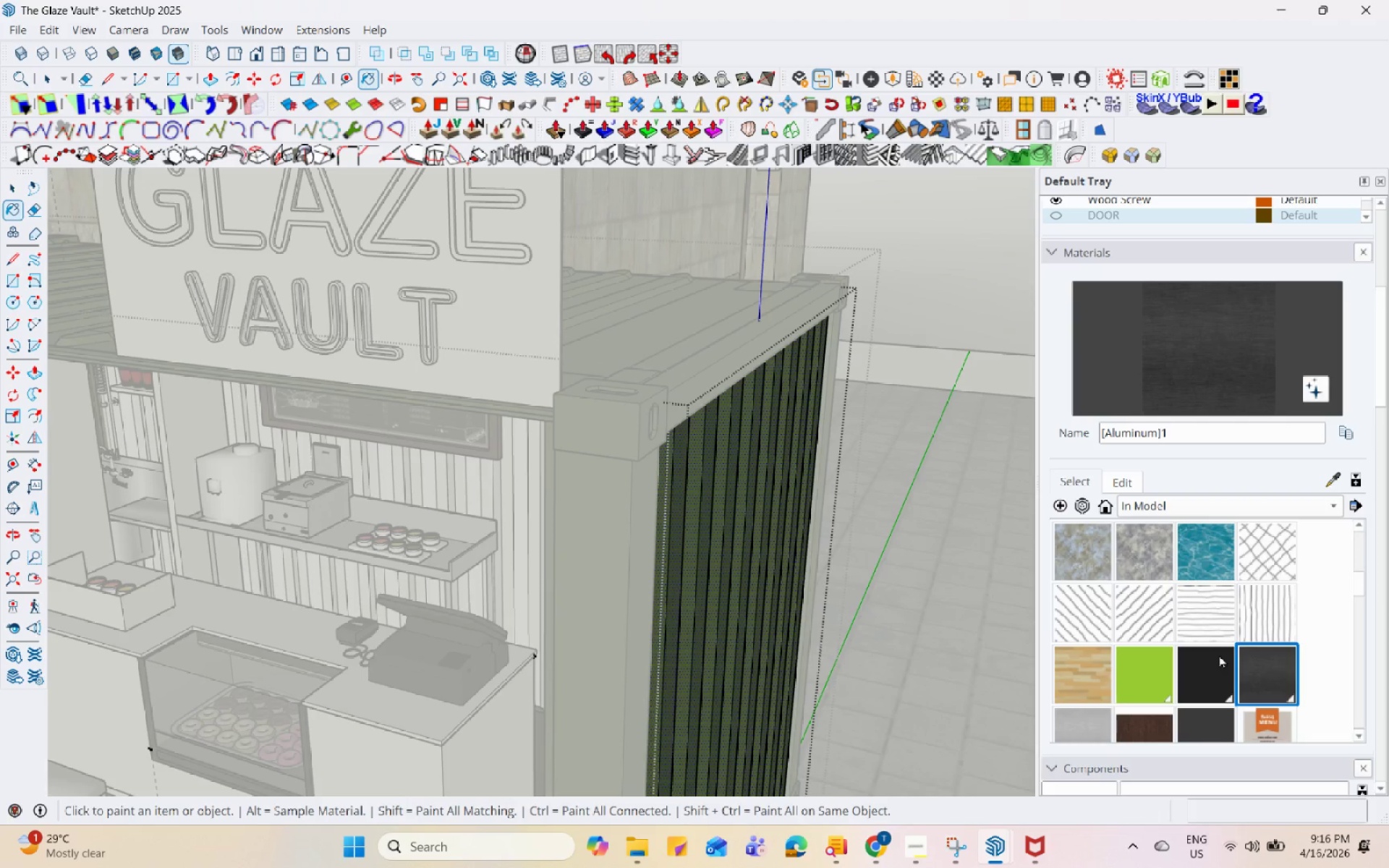 
scroll: coordinate [1214, 653], scroll_direction: down, amount: 3.0
 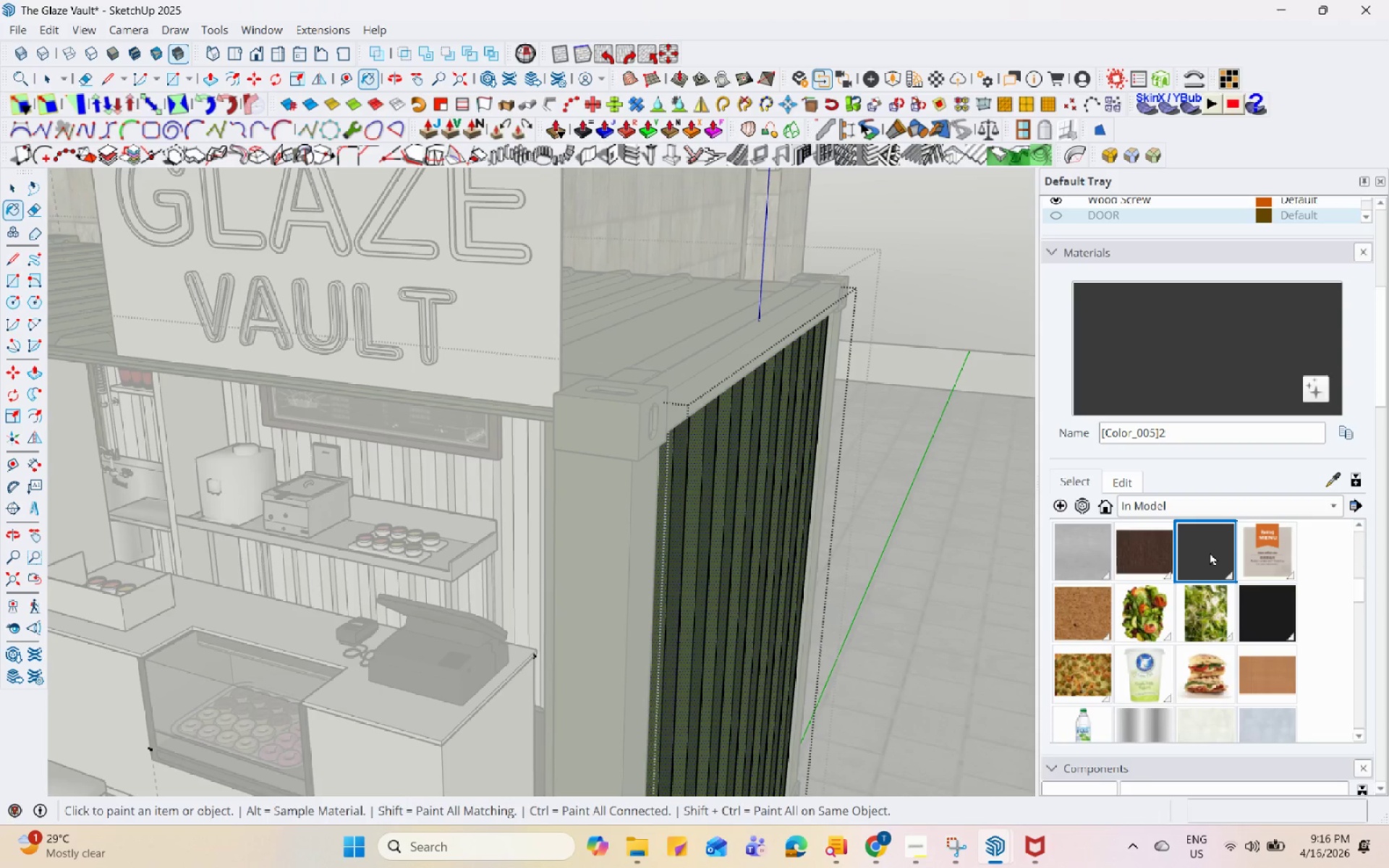 
double_click([1269, 616])
 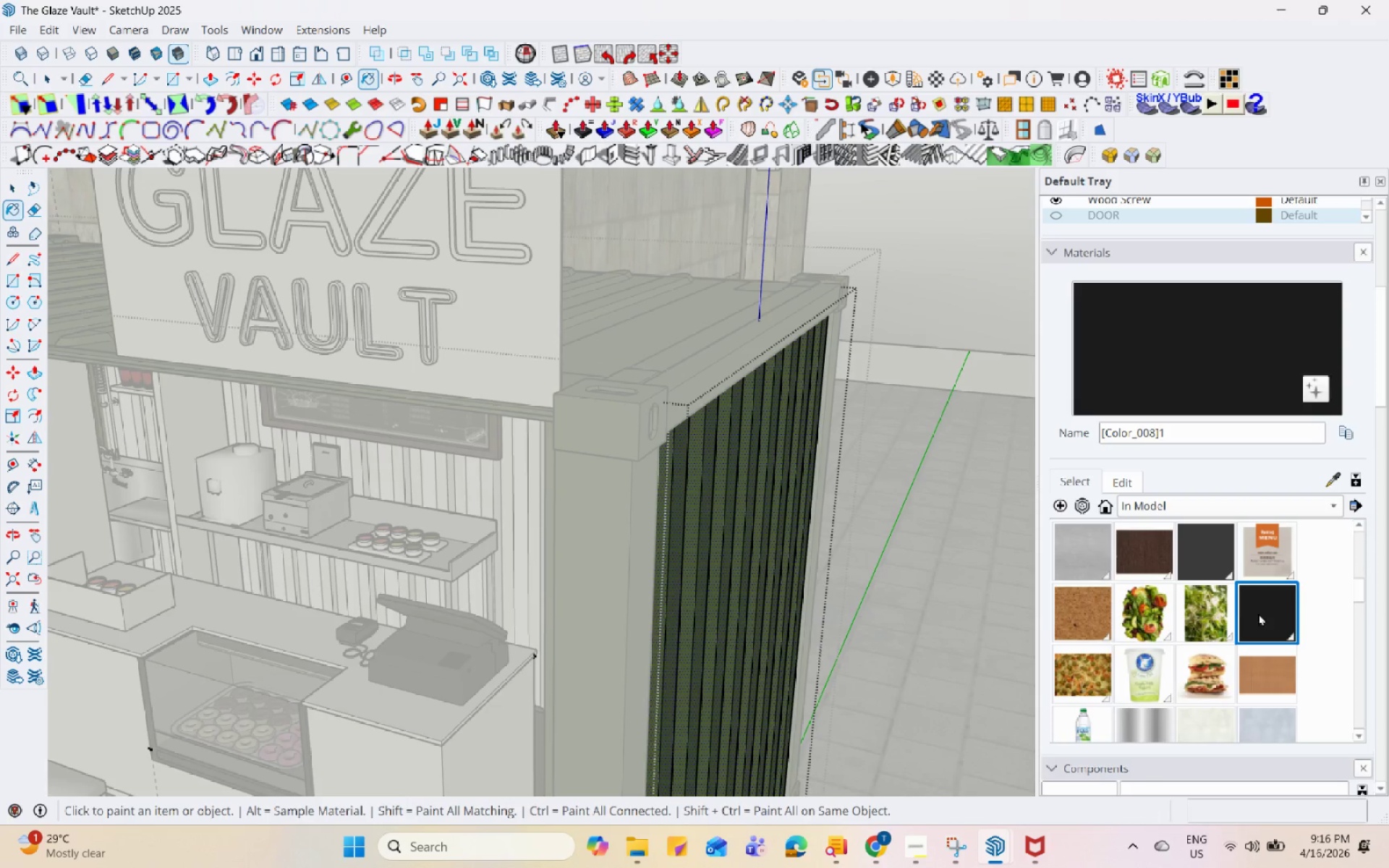 
scroll: coordinate [1222, 659], scroll_direction: down, amount: 16.0
 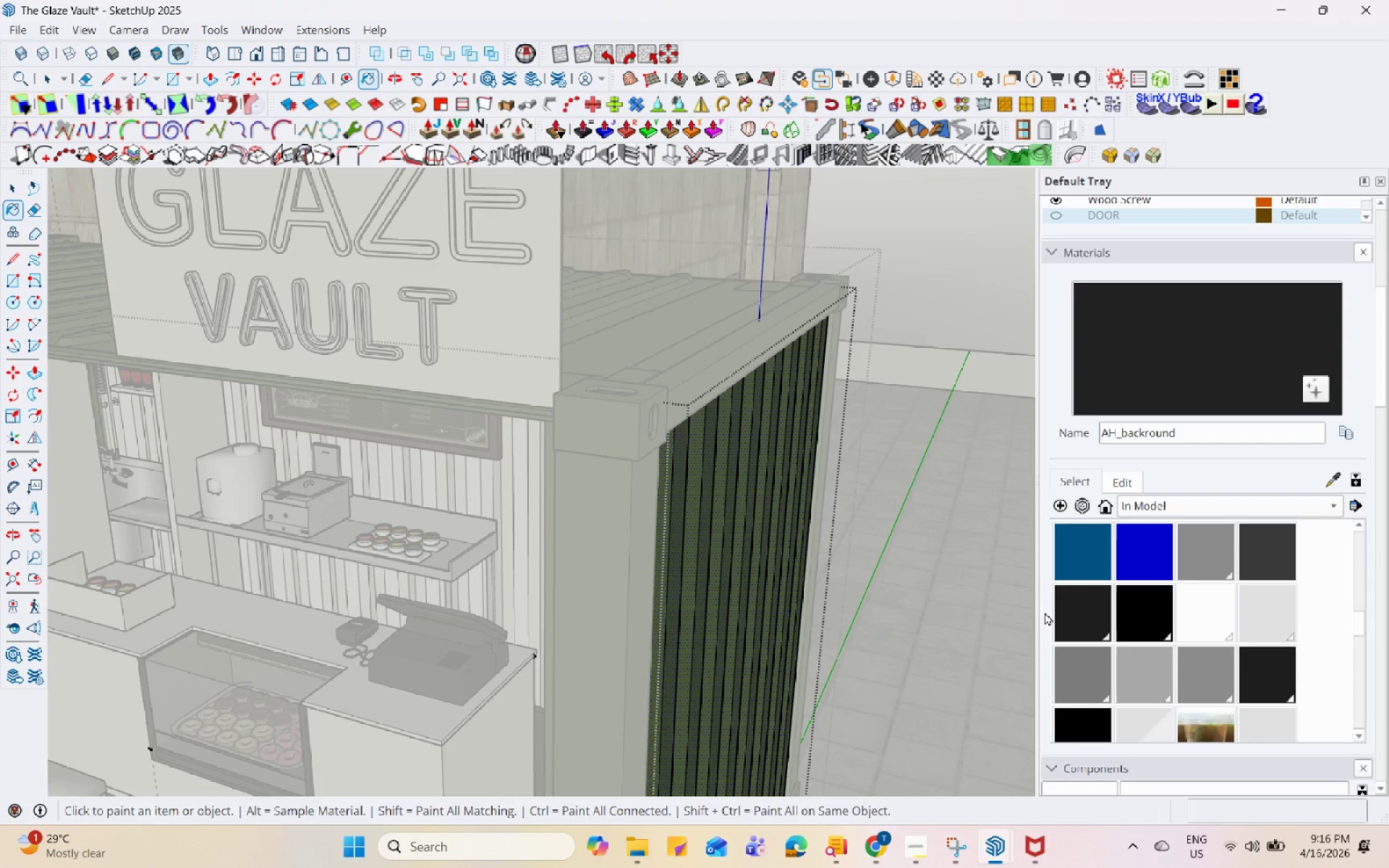 
double_click([1102, 624])
 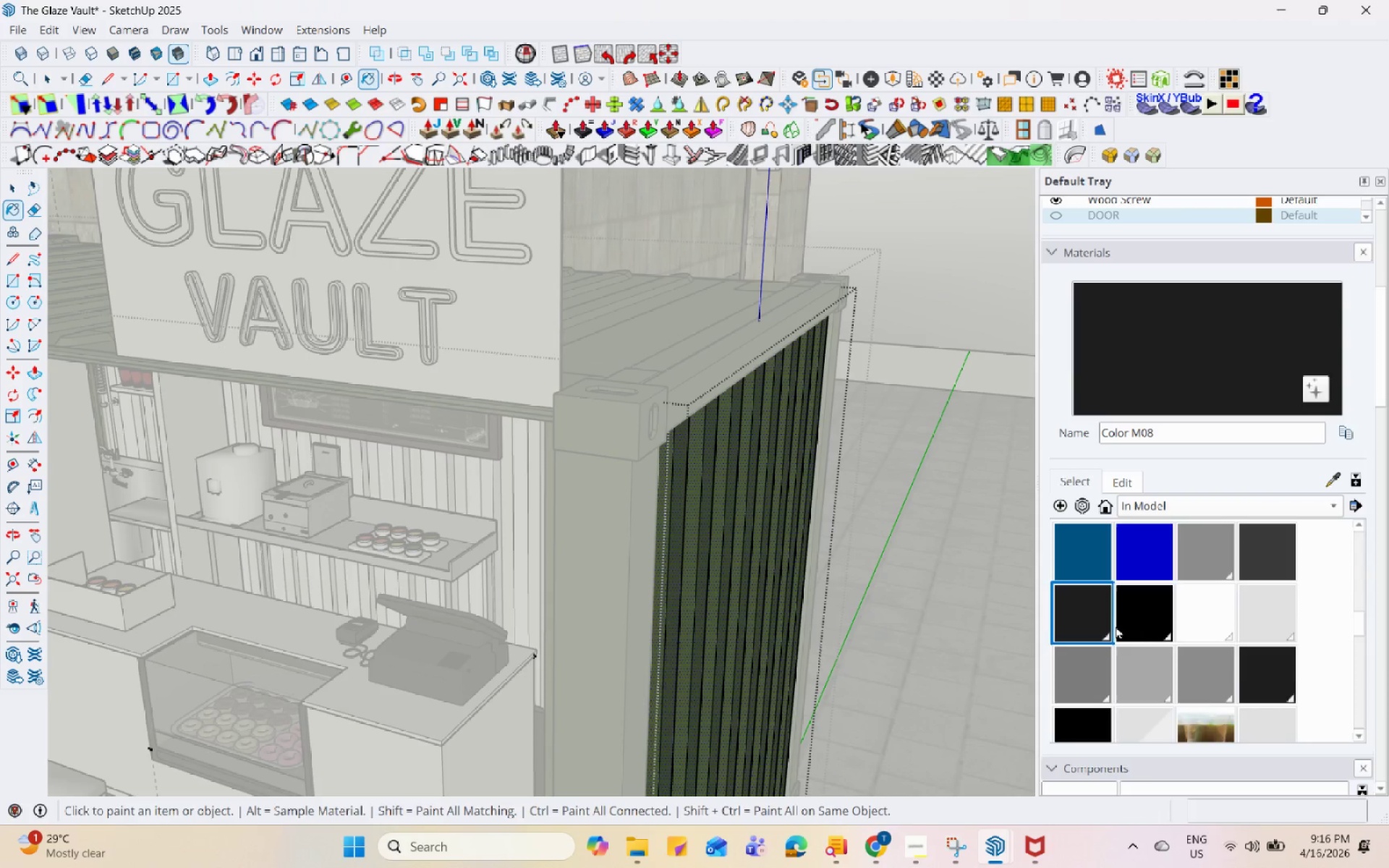 
scroll: coordinate [1165, 640], scroll_direction: down, amount: 1.0
 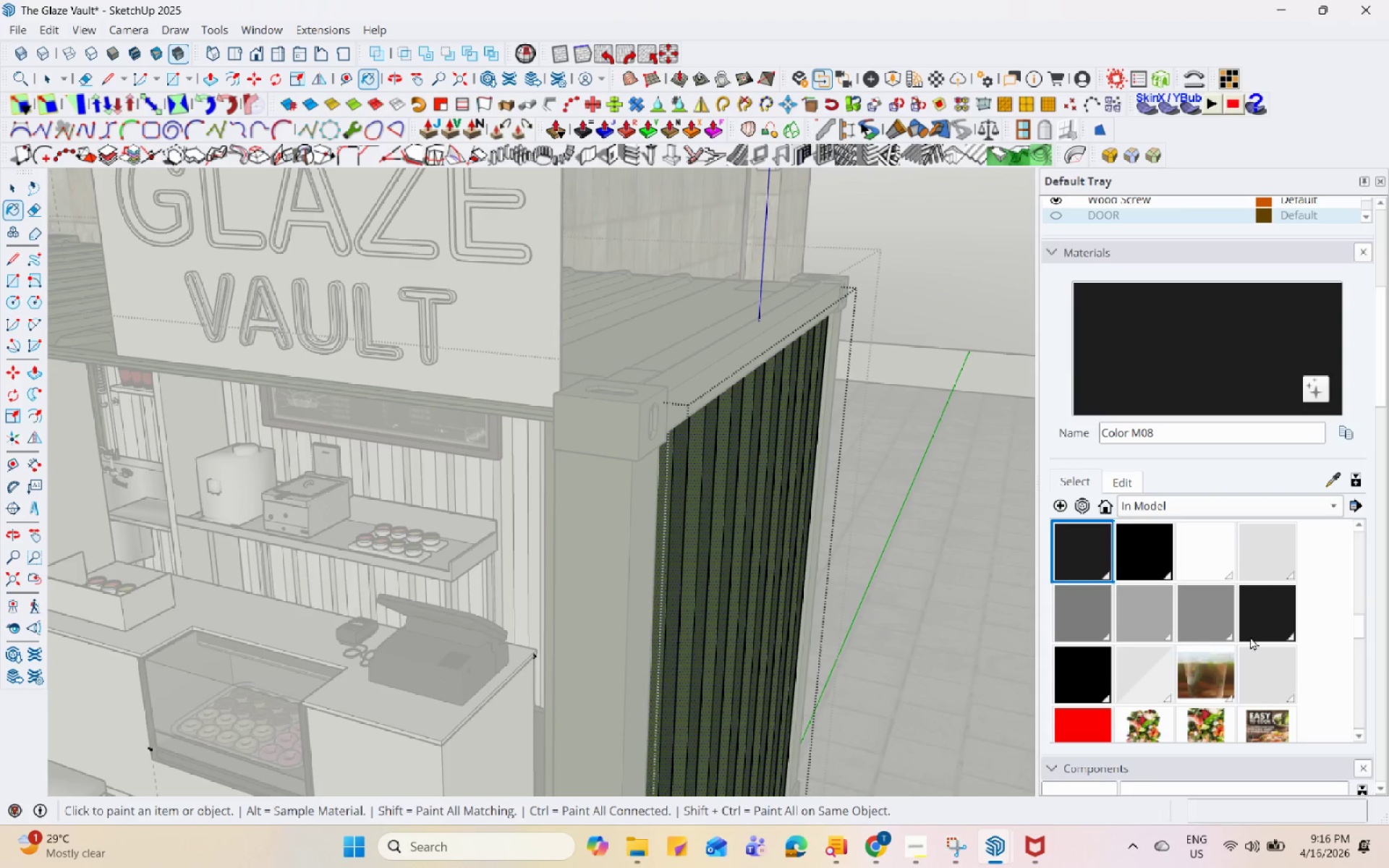 
left_click([1289, 610])
 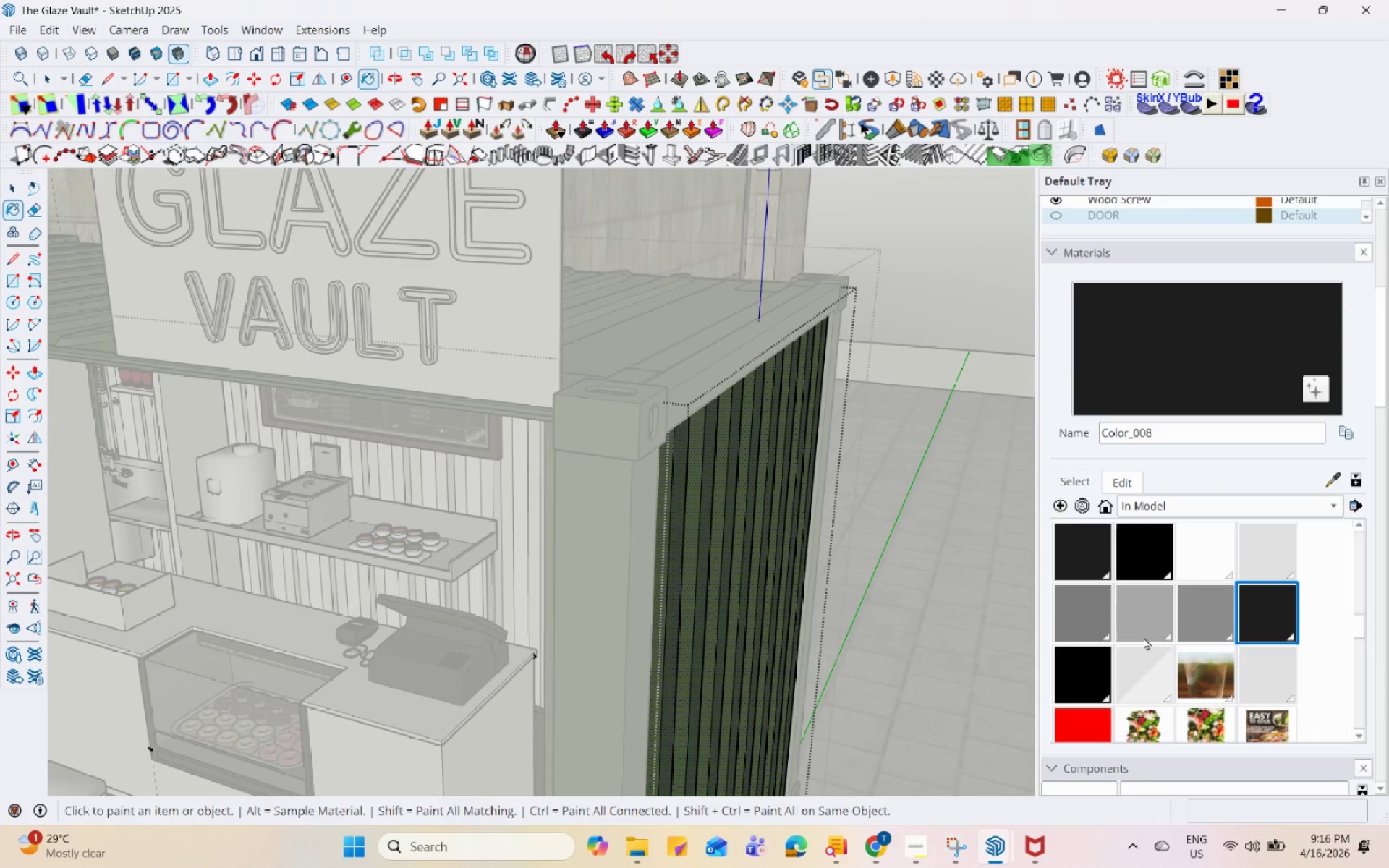 
left_click([1076, 647])
 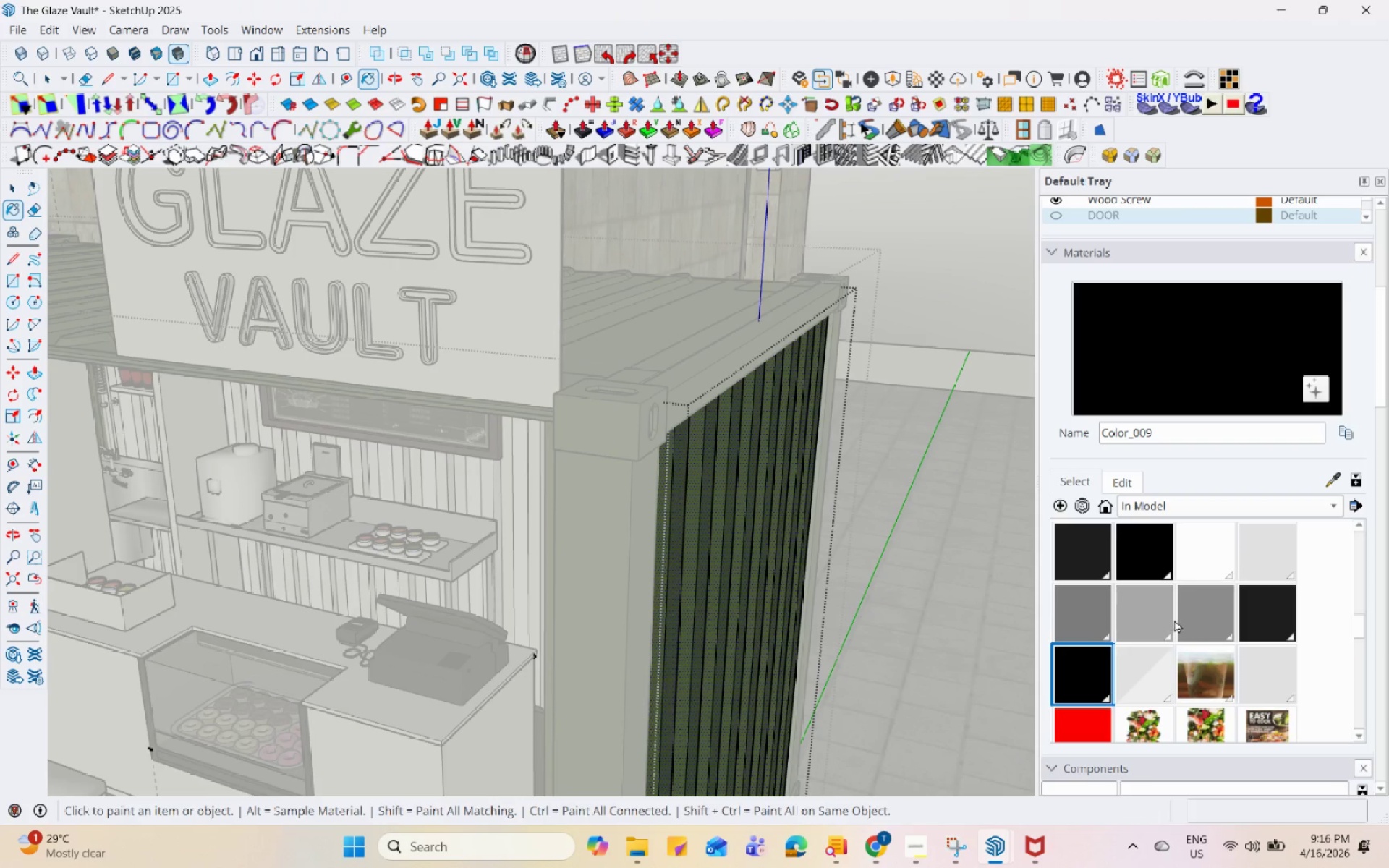 
left_click([1278, 615])
 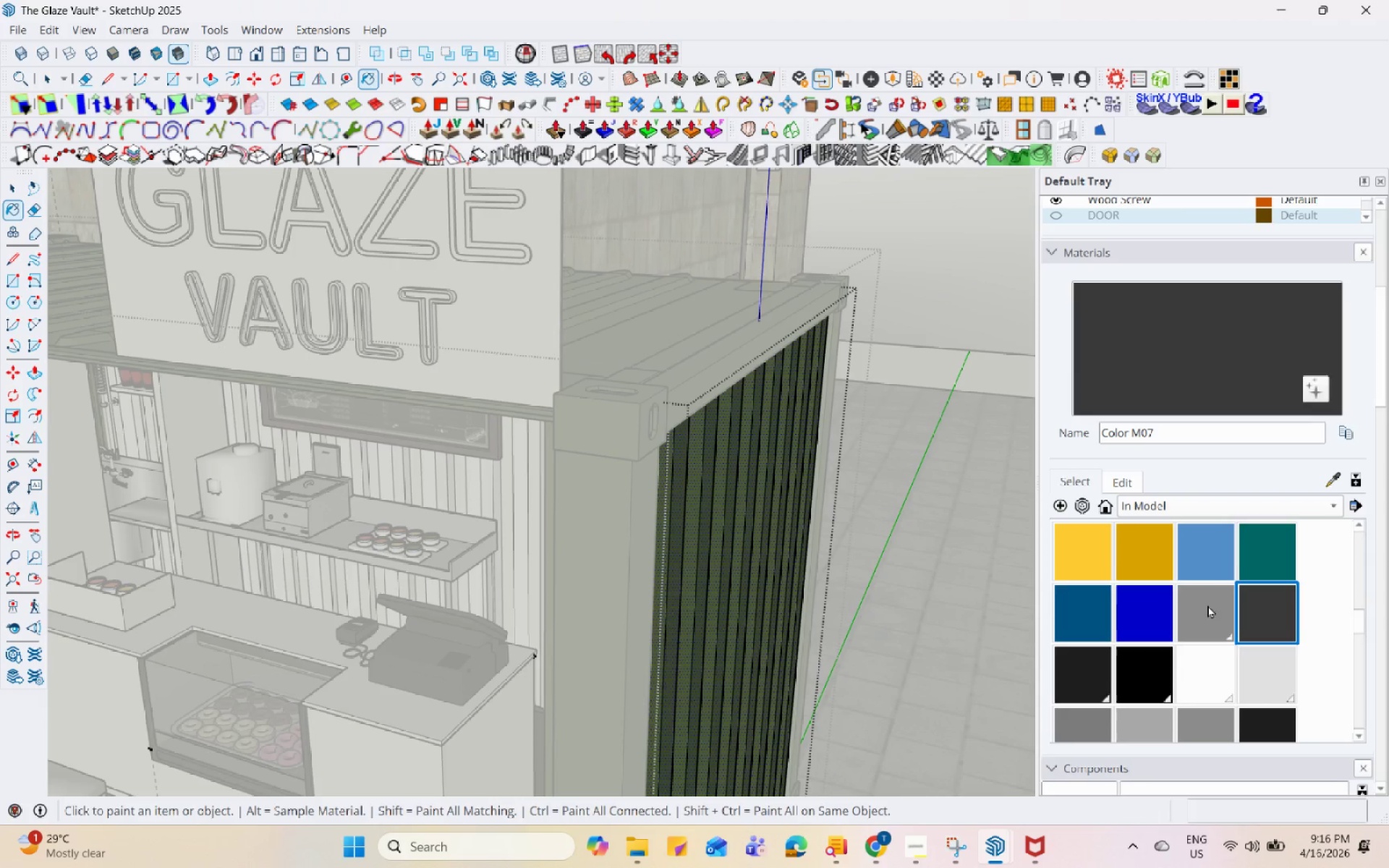 
scroll: coordinate [1202, 626], scroll_direction: up, amount: 2.0
 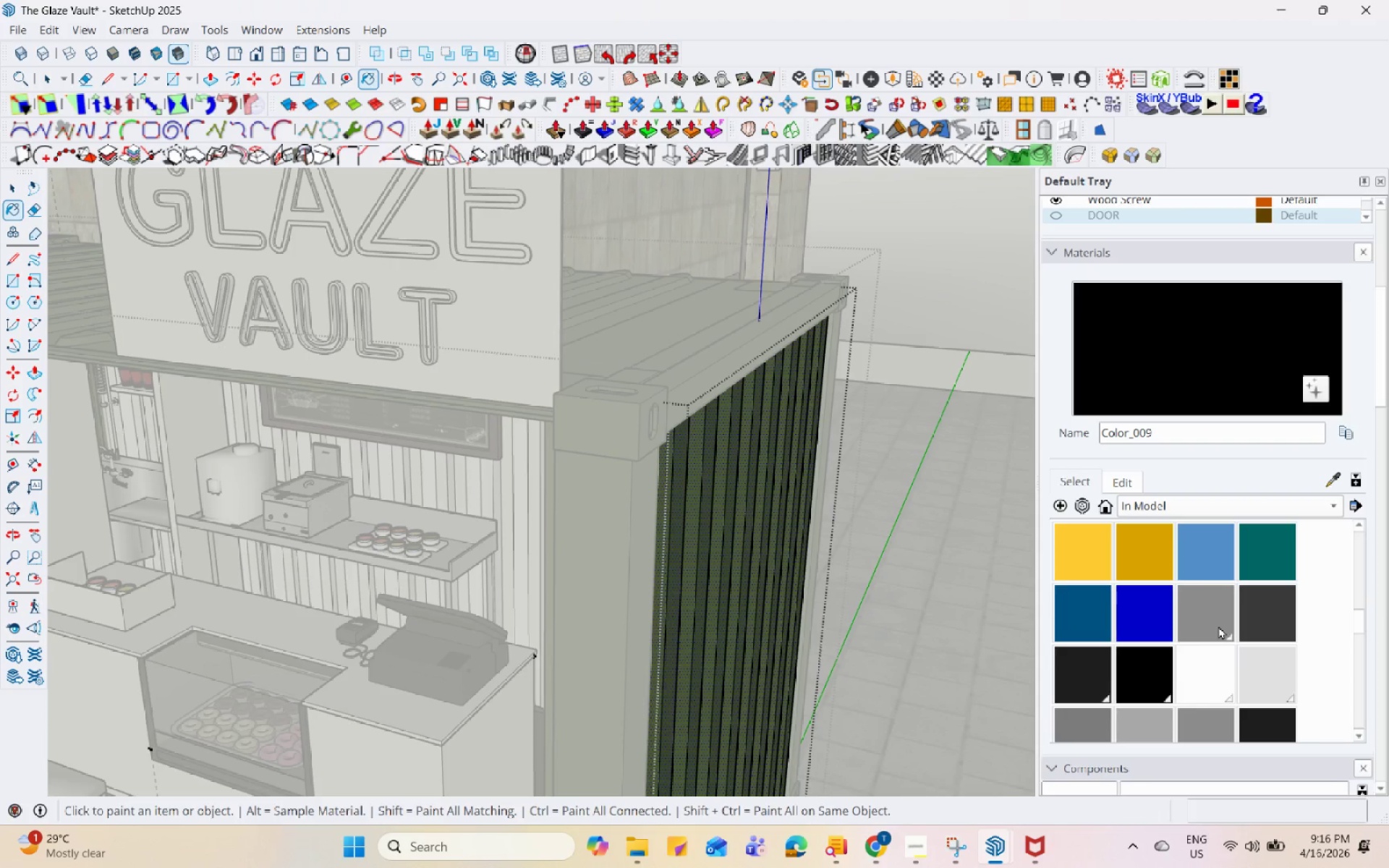 
left_click([1205, 616])
 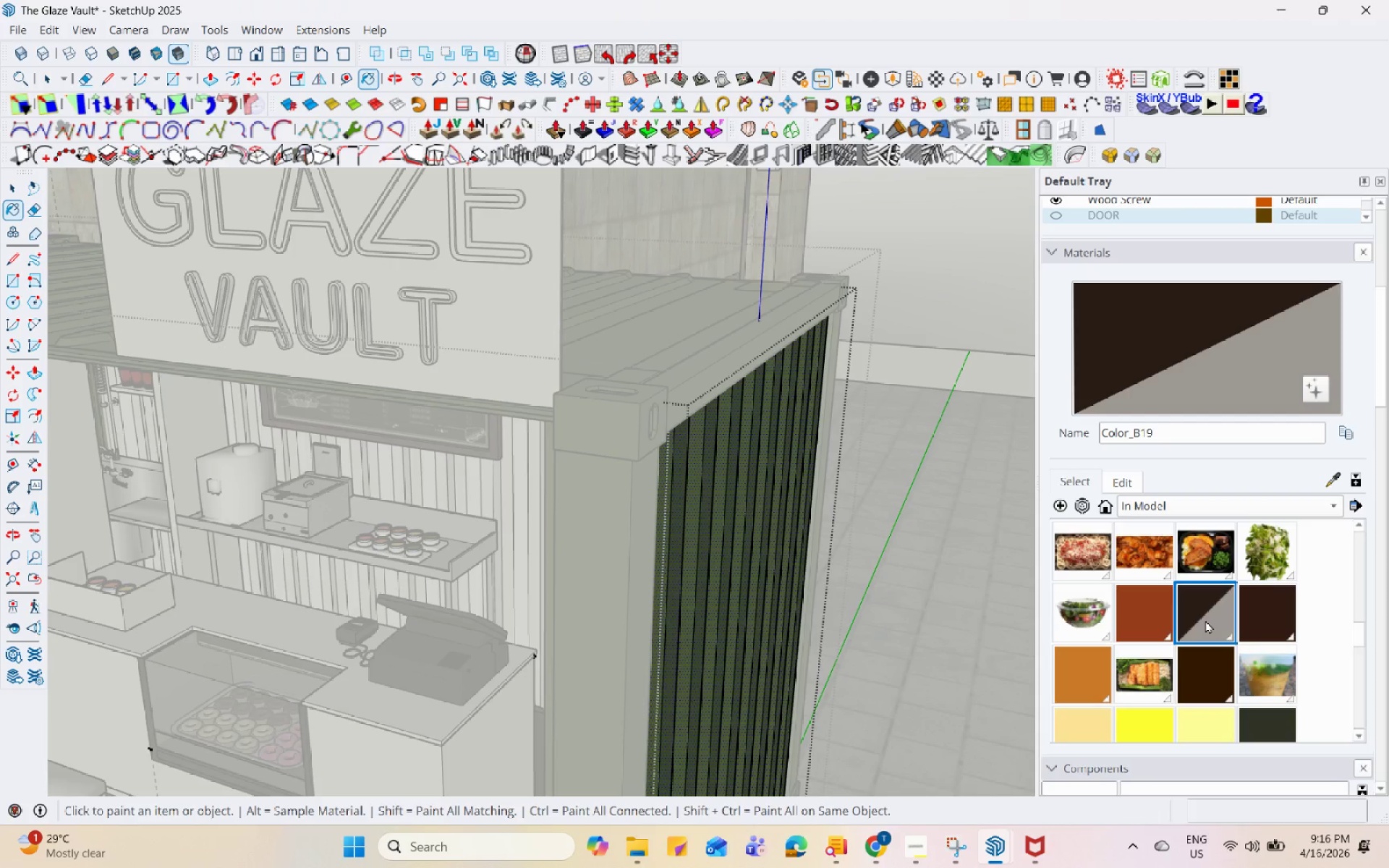 
scroll: coordinate [1206, 605], scroll_direction: down, amount: 6.0
 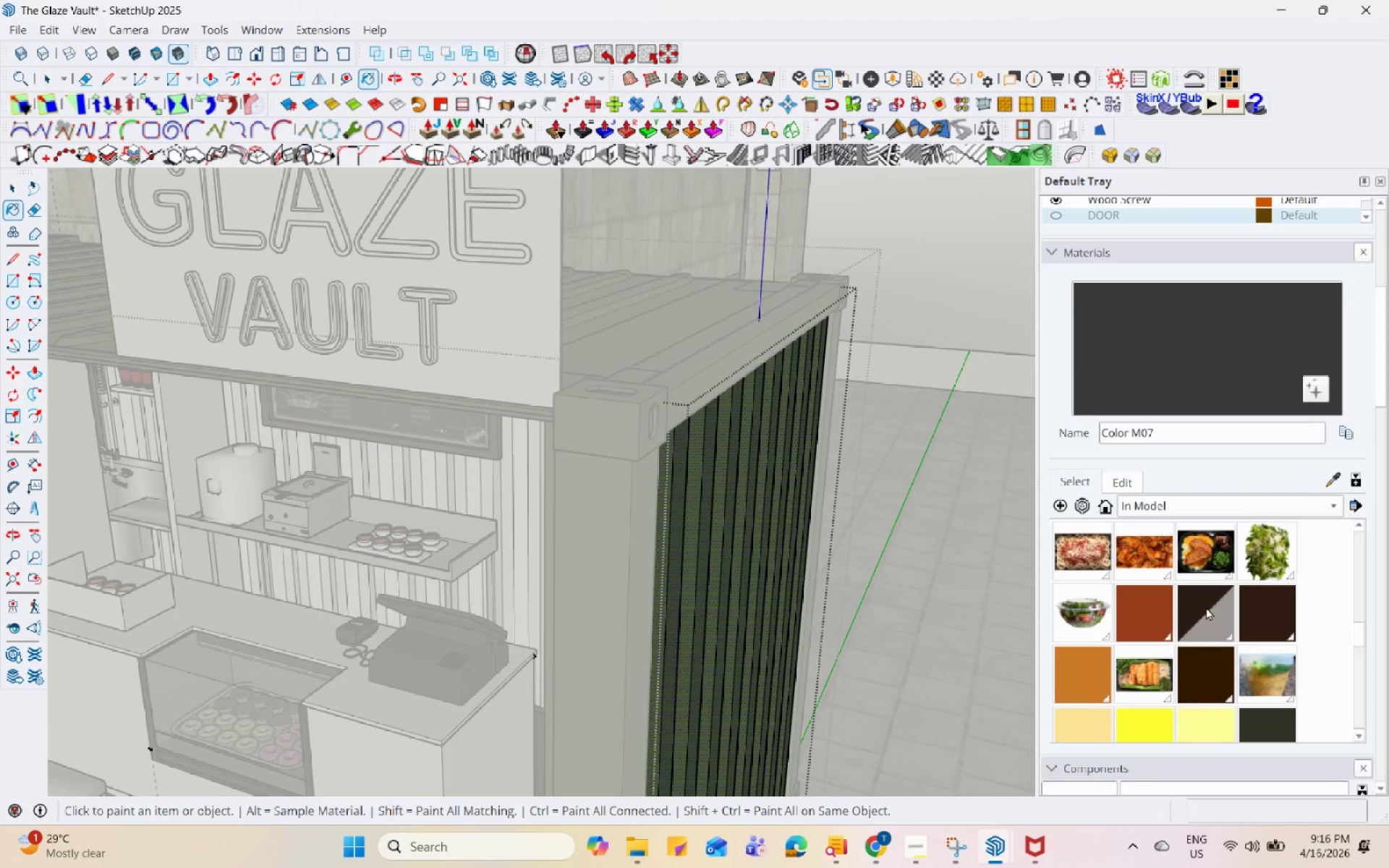 
left_click([1205, 624])
 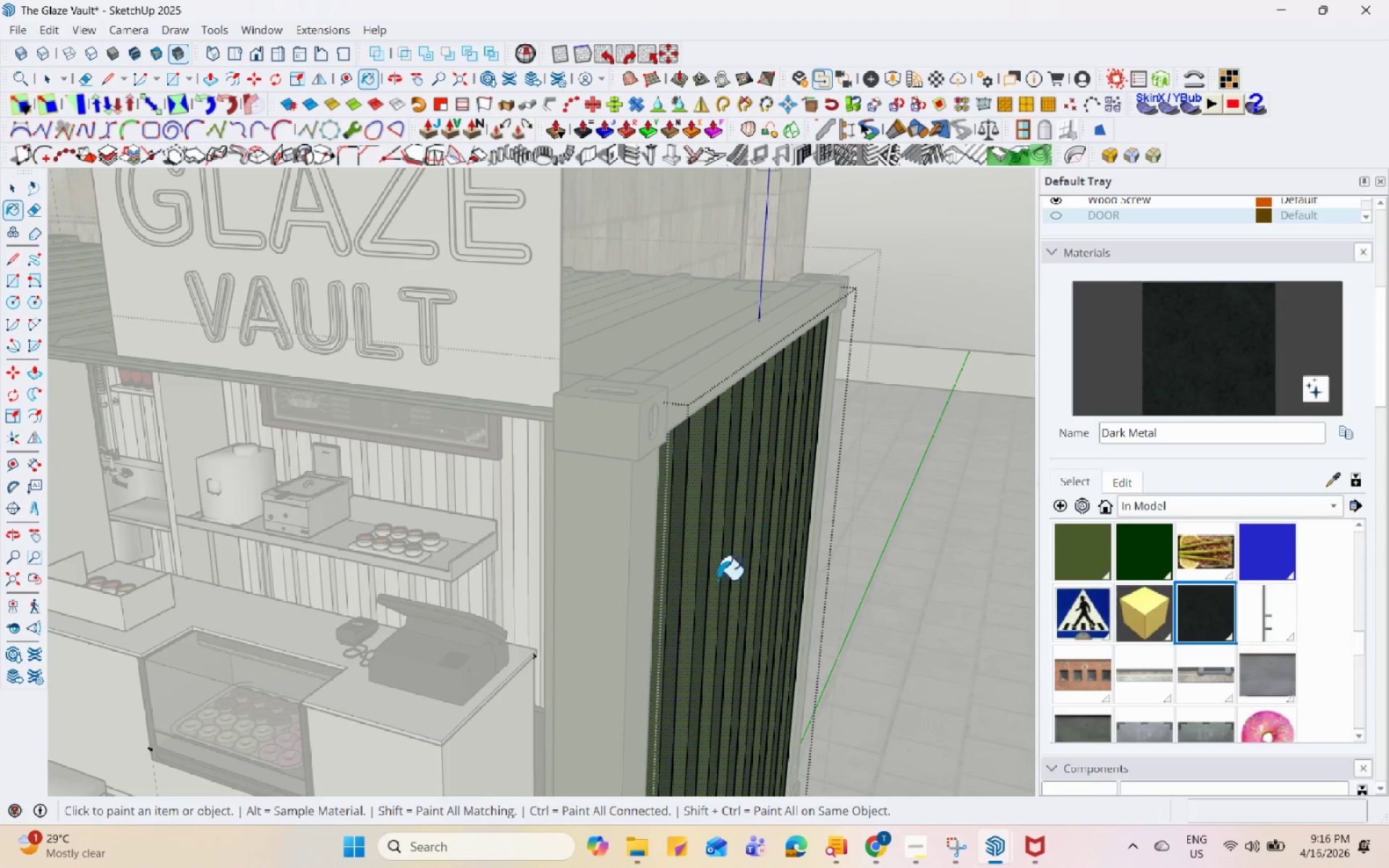 
scroll: coordinate [1205, 625], scroll_direction: down, amount: 4.0
 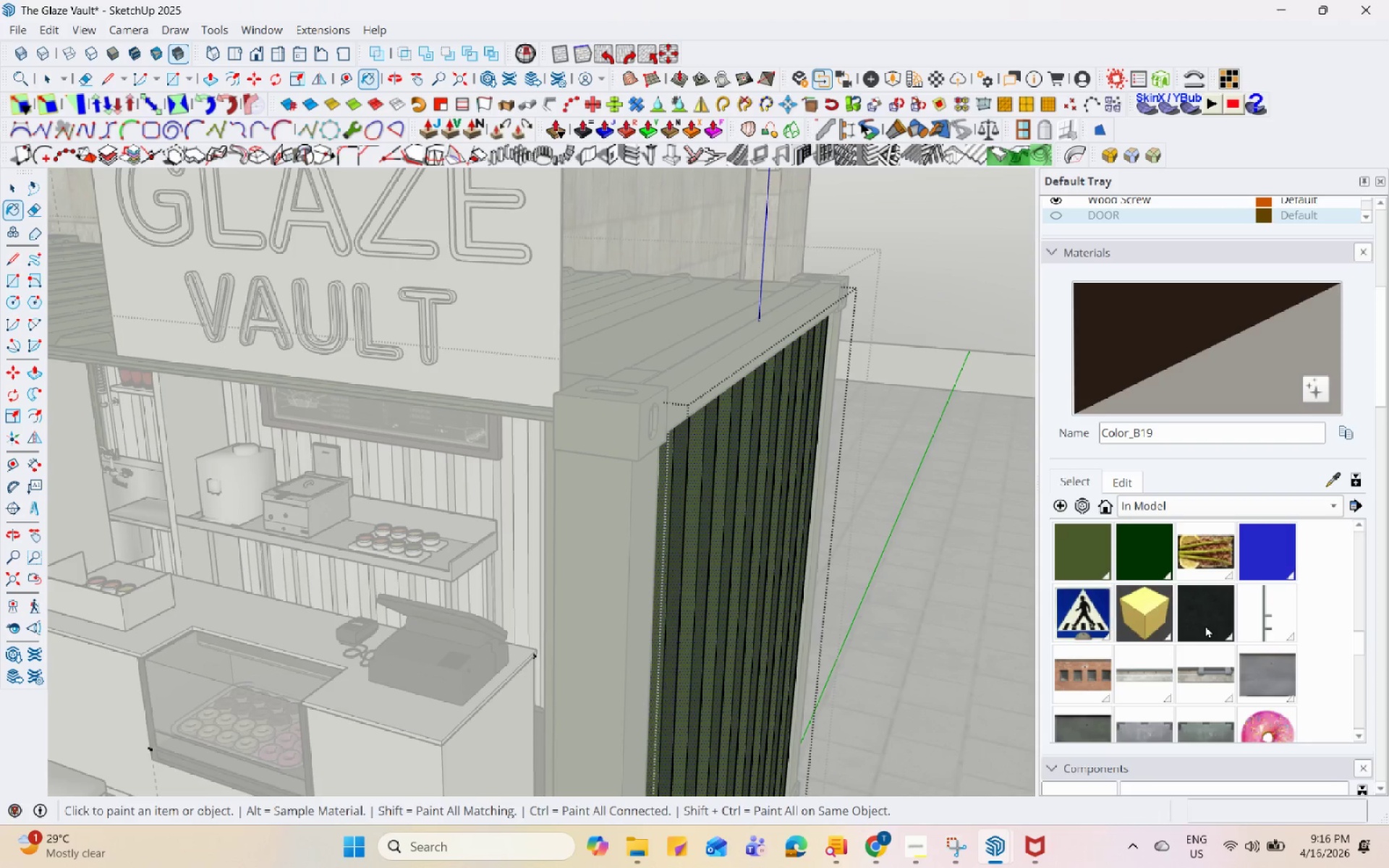 
left_click([767, 536])
 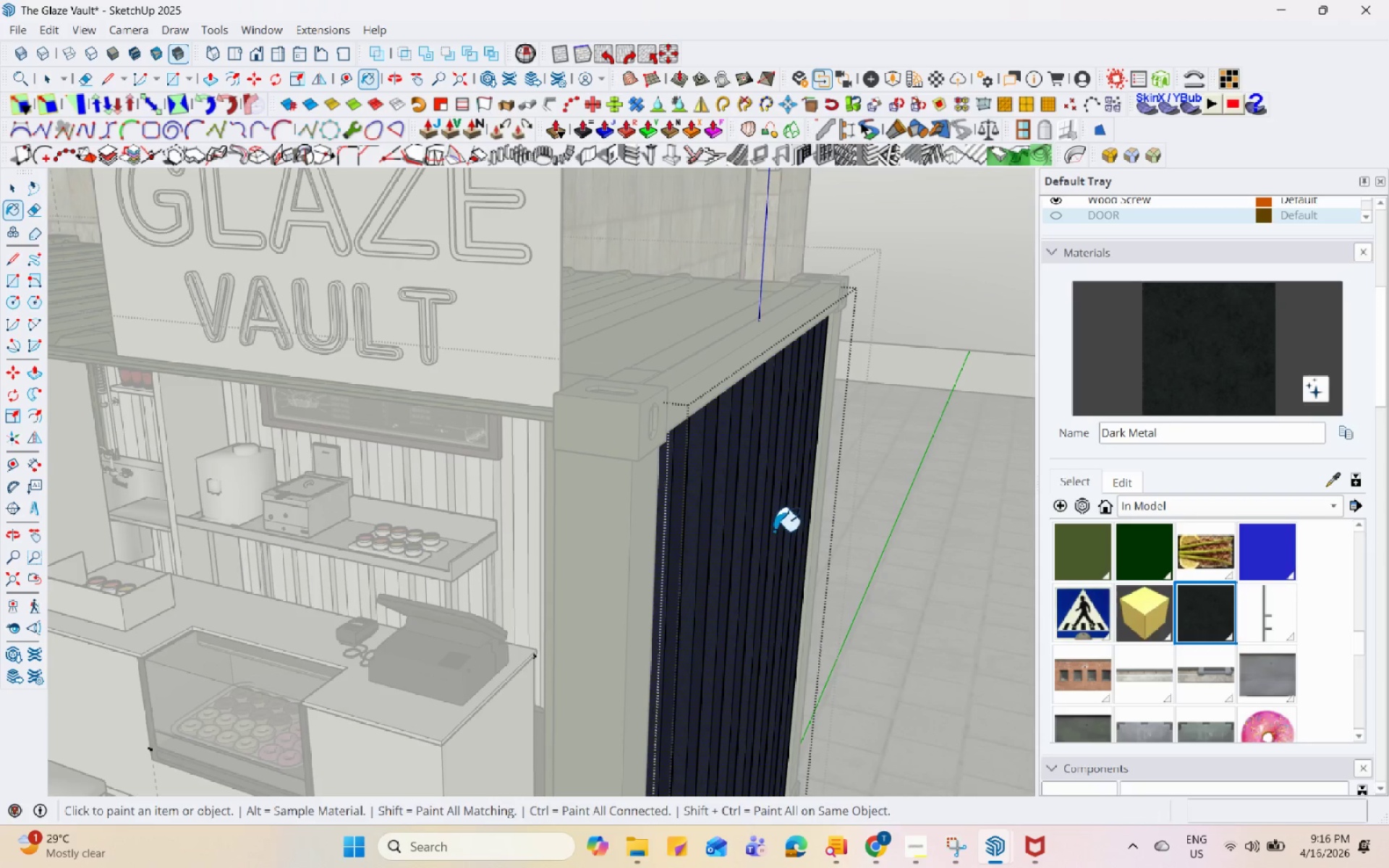 
scroll: coordinate [614, 520], scroll_direction: up, amount: 3.0
 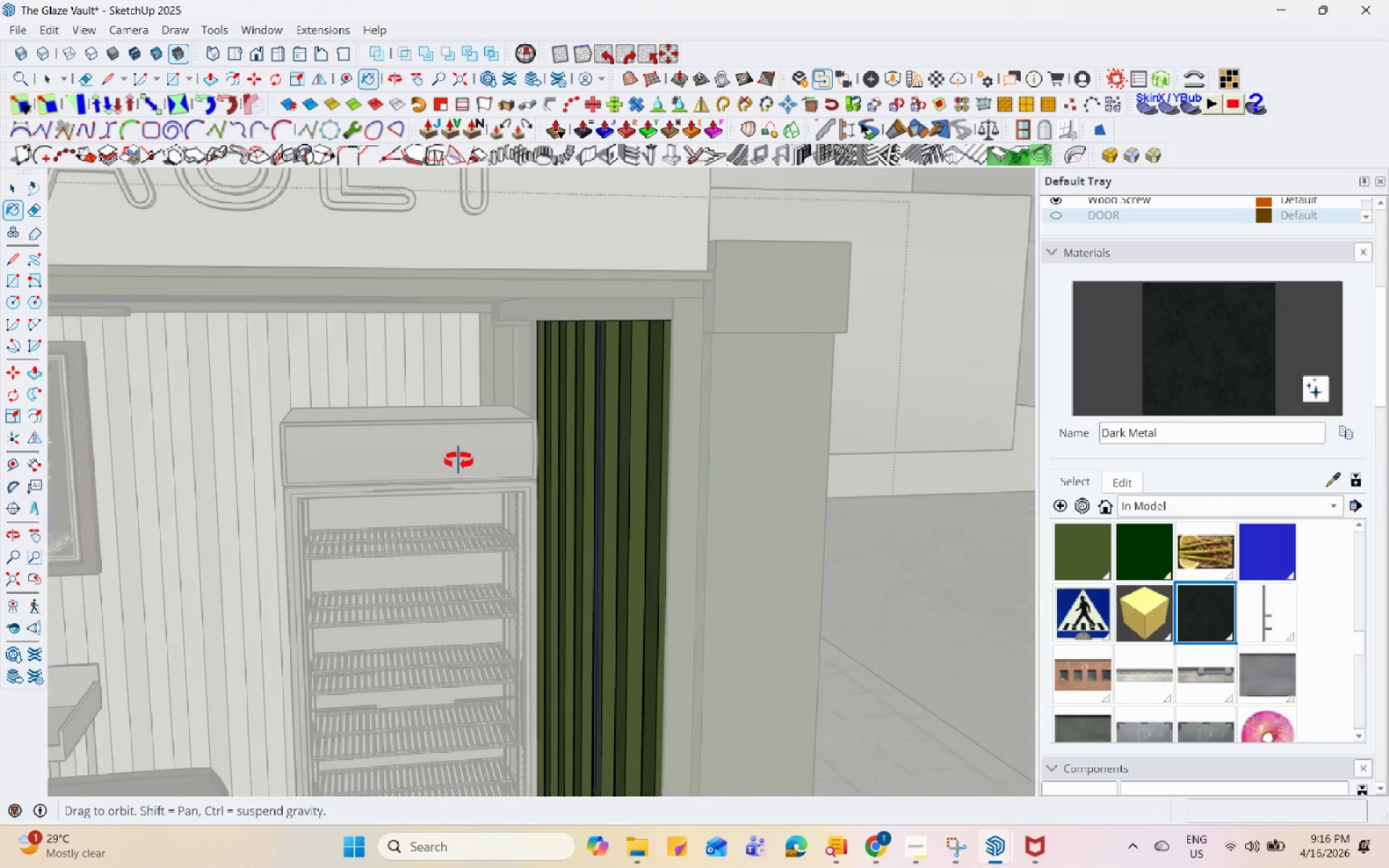 
scroll: coordinate [660, 439], scroll_direction: down, amount: 6.0
 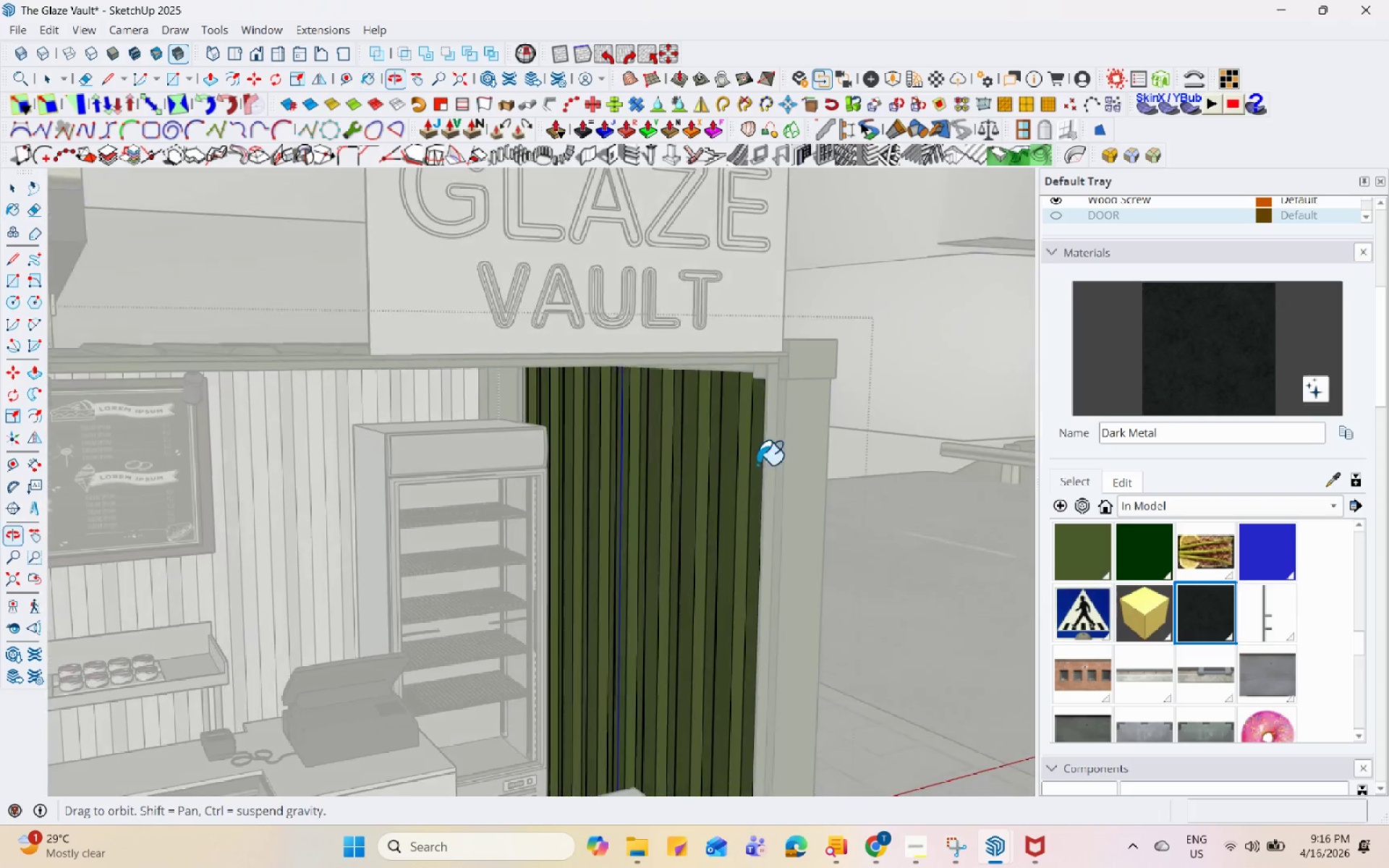 
key(Space)
 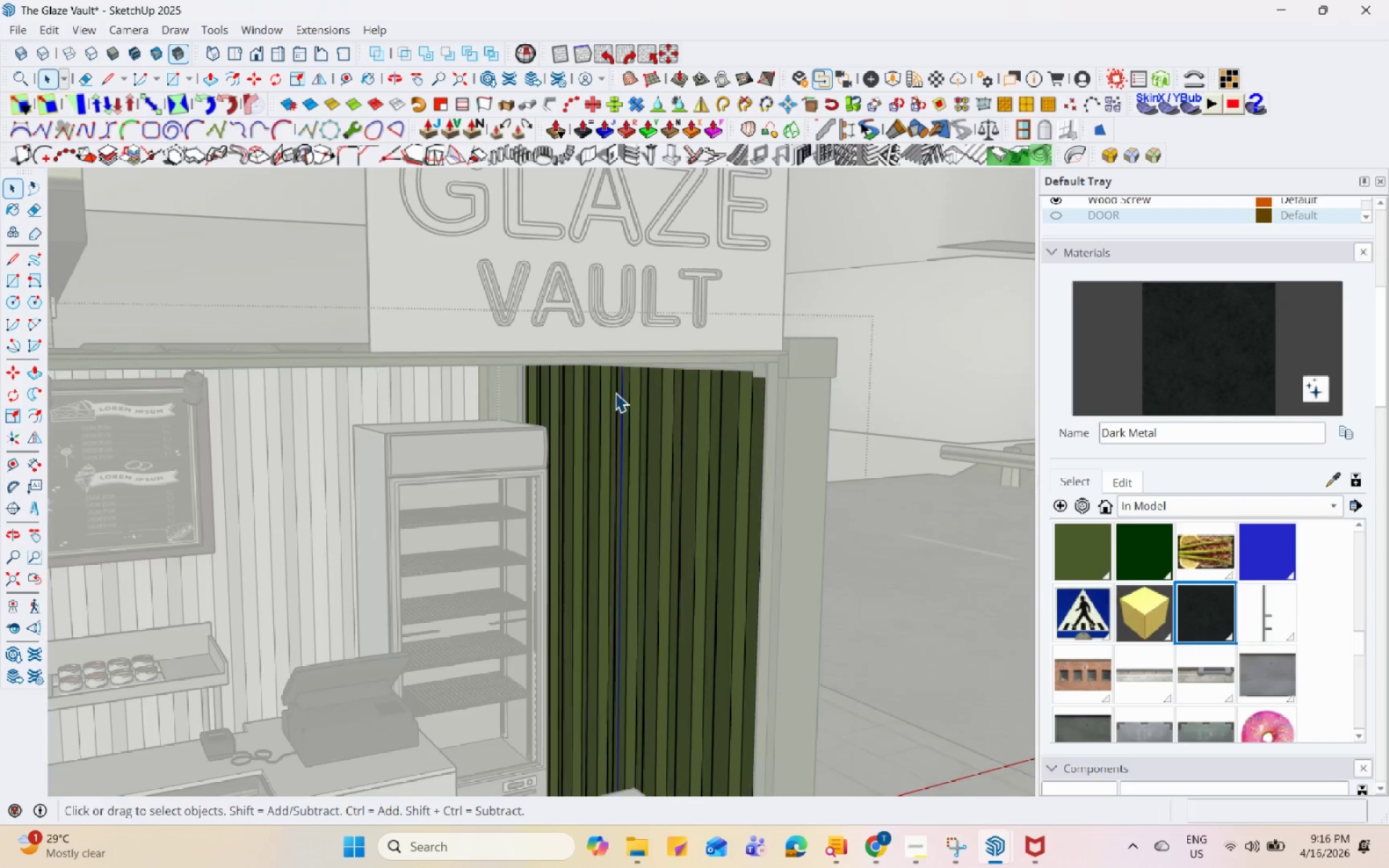 
scroll: coordinate [629, 409], scroll_direction: down, amount: 3.0
 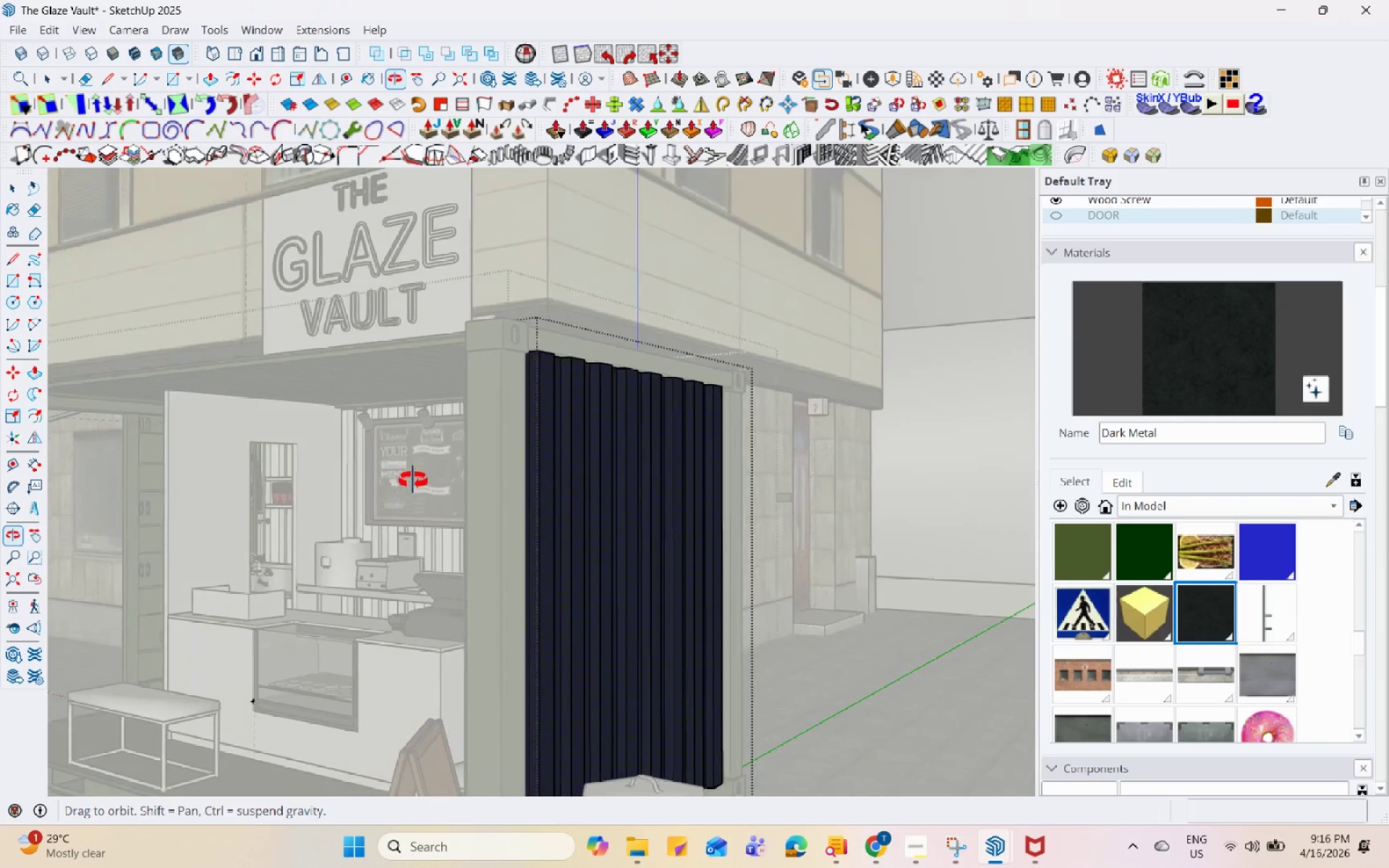 
key(Escape)
 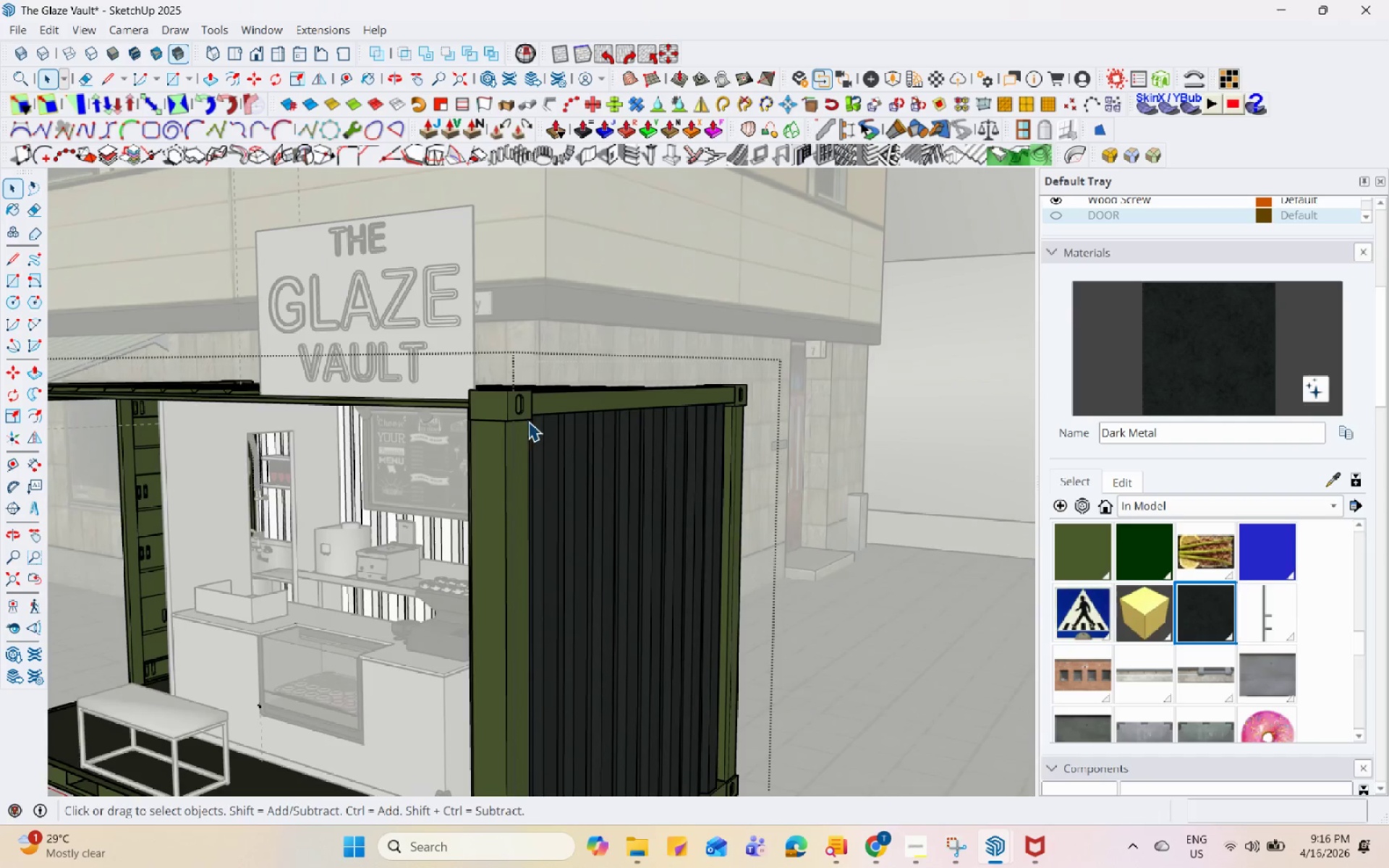 
key(Escape)
 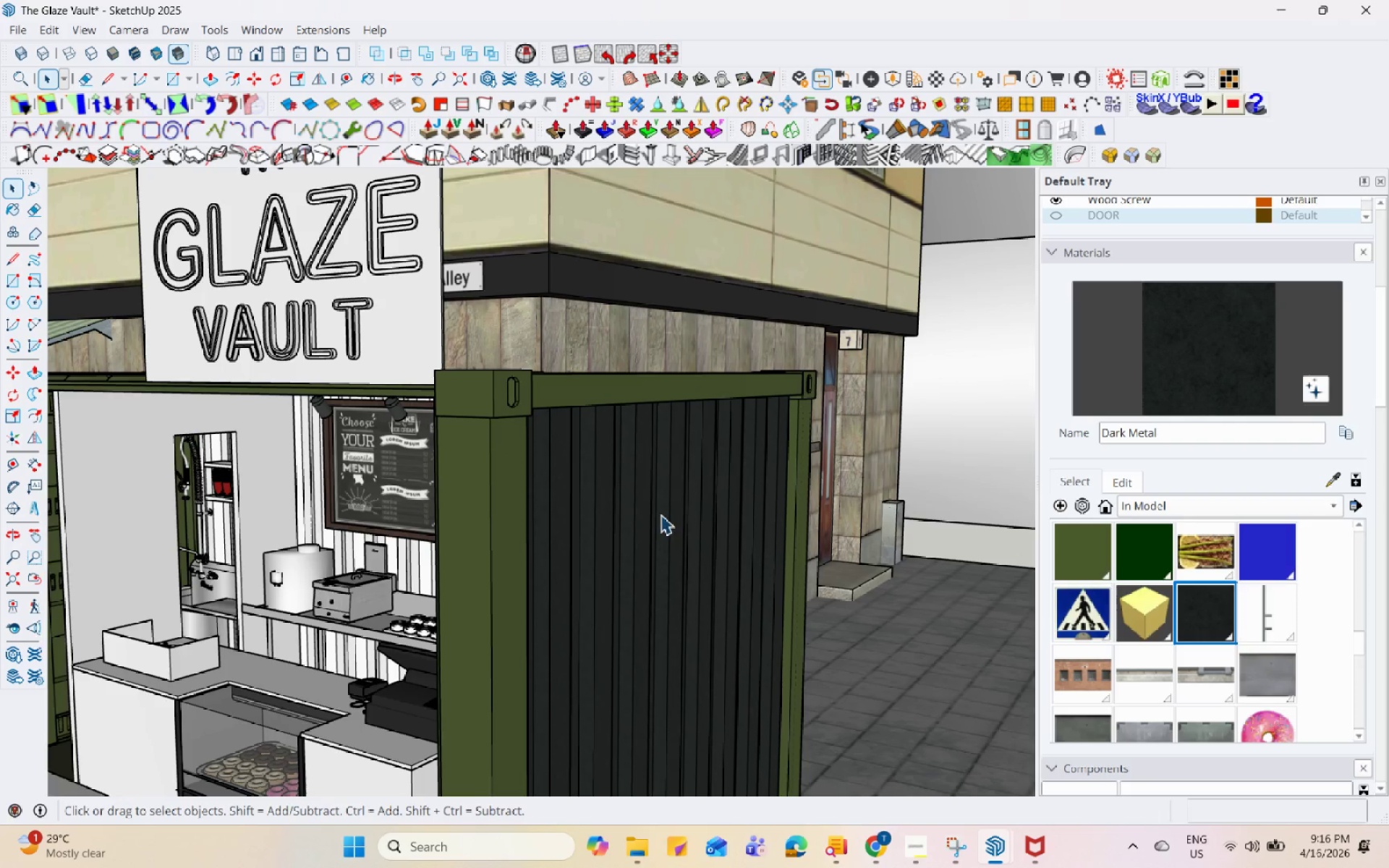 
key(Escape)
 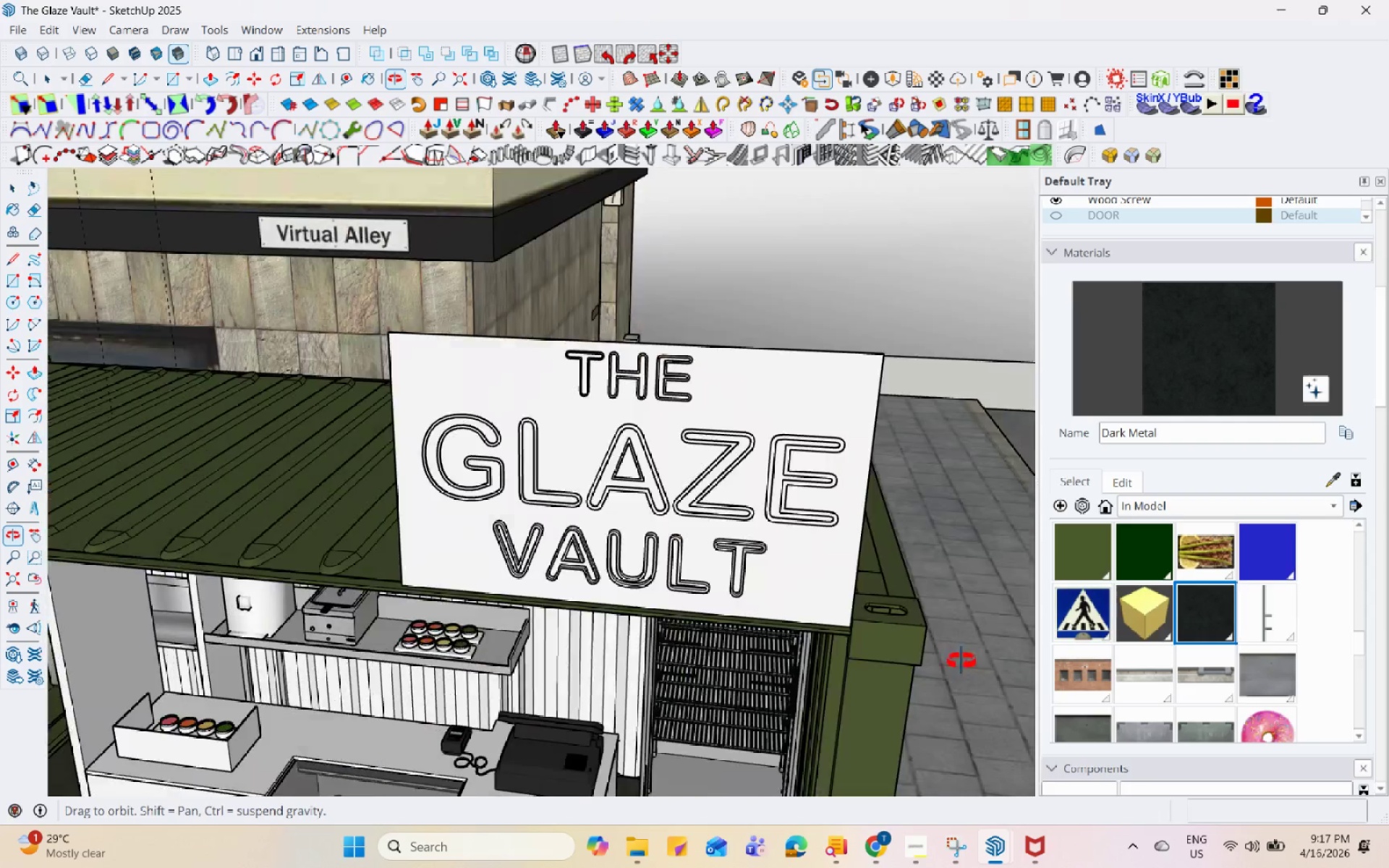 
scroll: coordinate [532, 426], scroll_direction: up, amount: 4.0
 